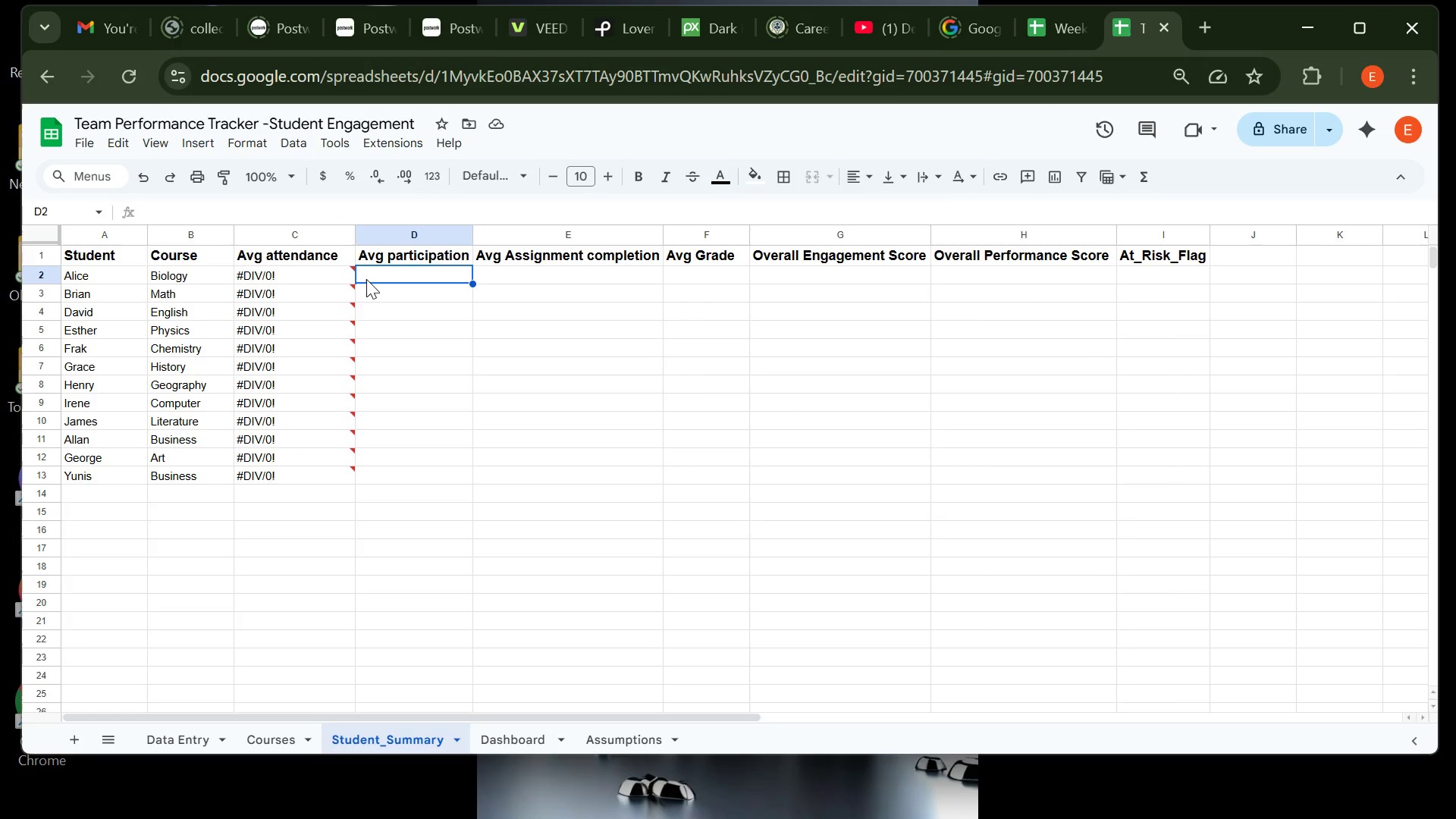 
key(Control+ControlLeft)
 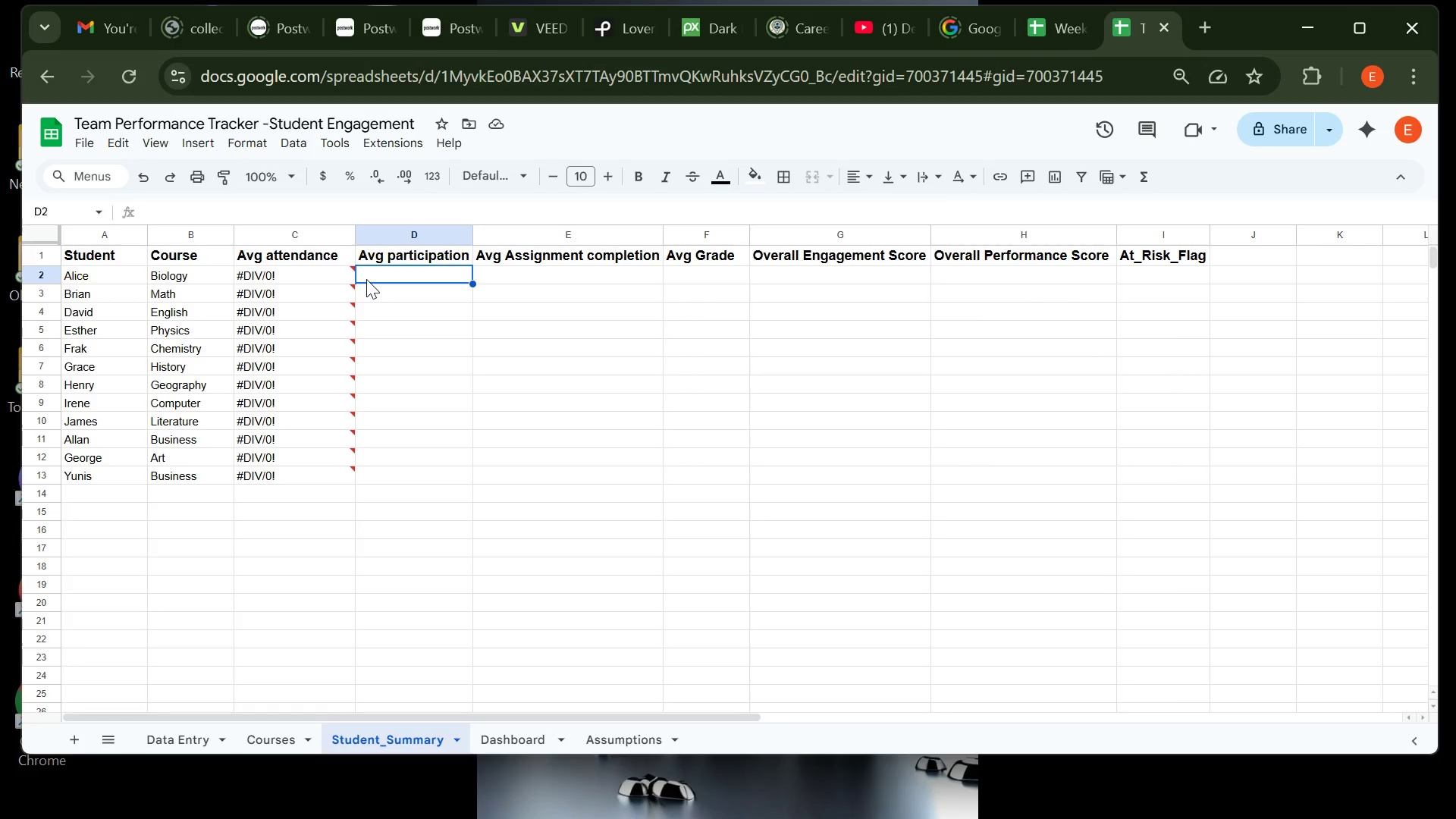 
key(Control+V)
 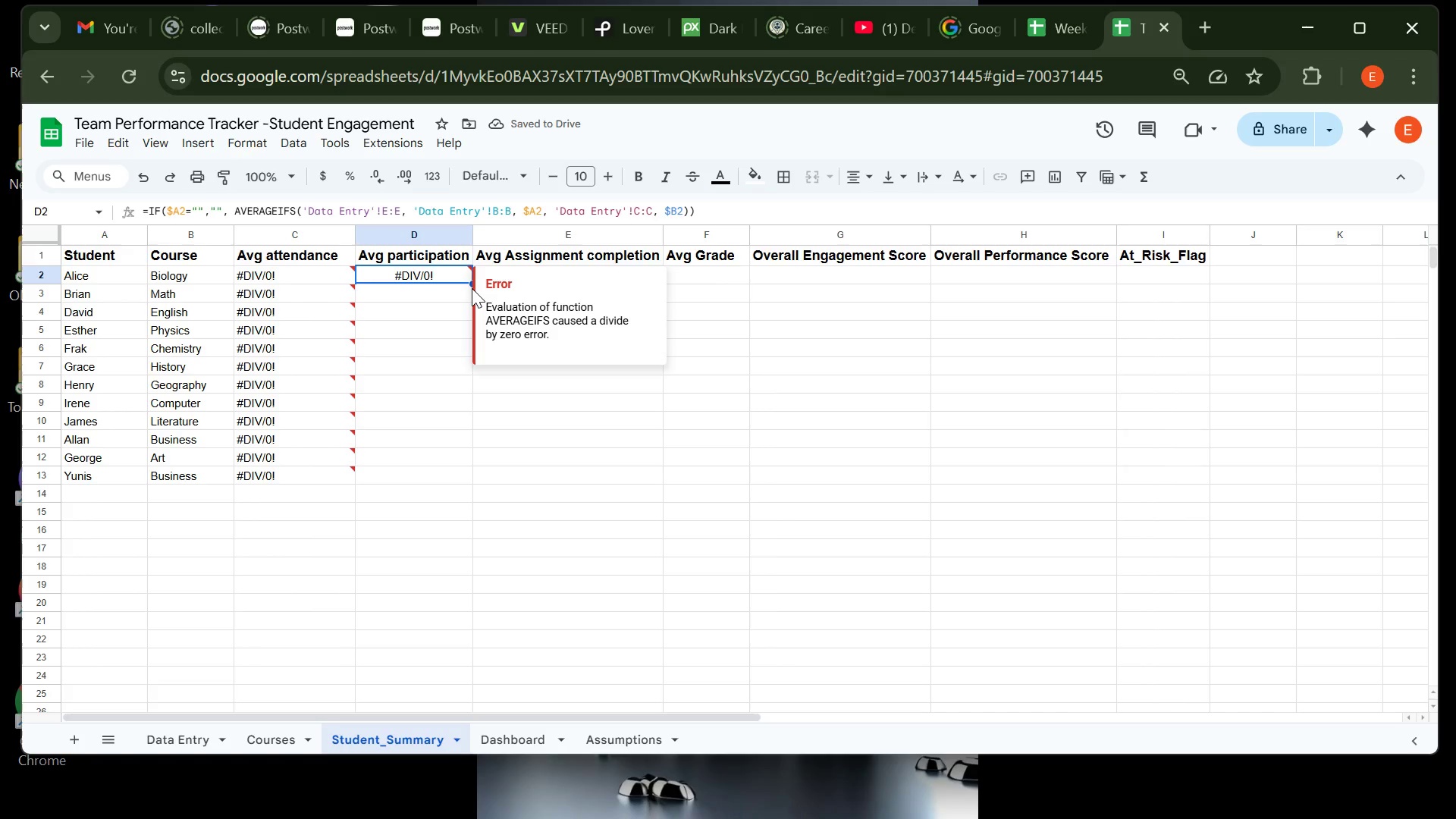 
wait(8.45)
 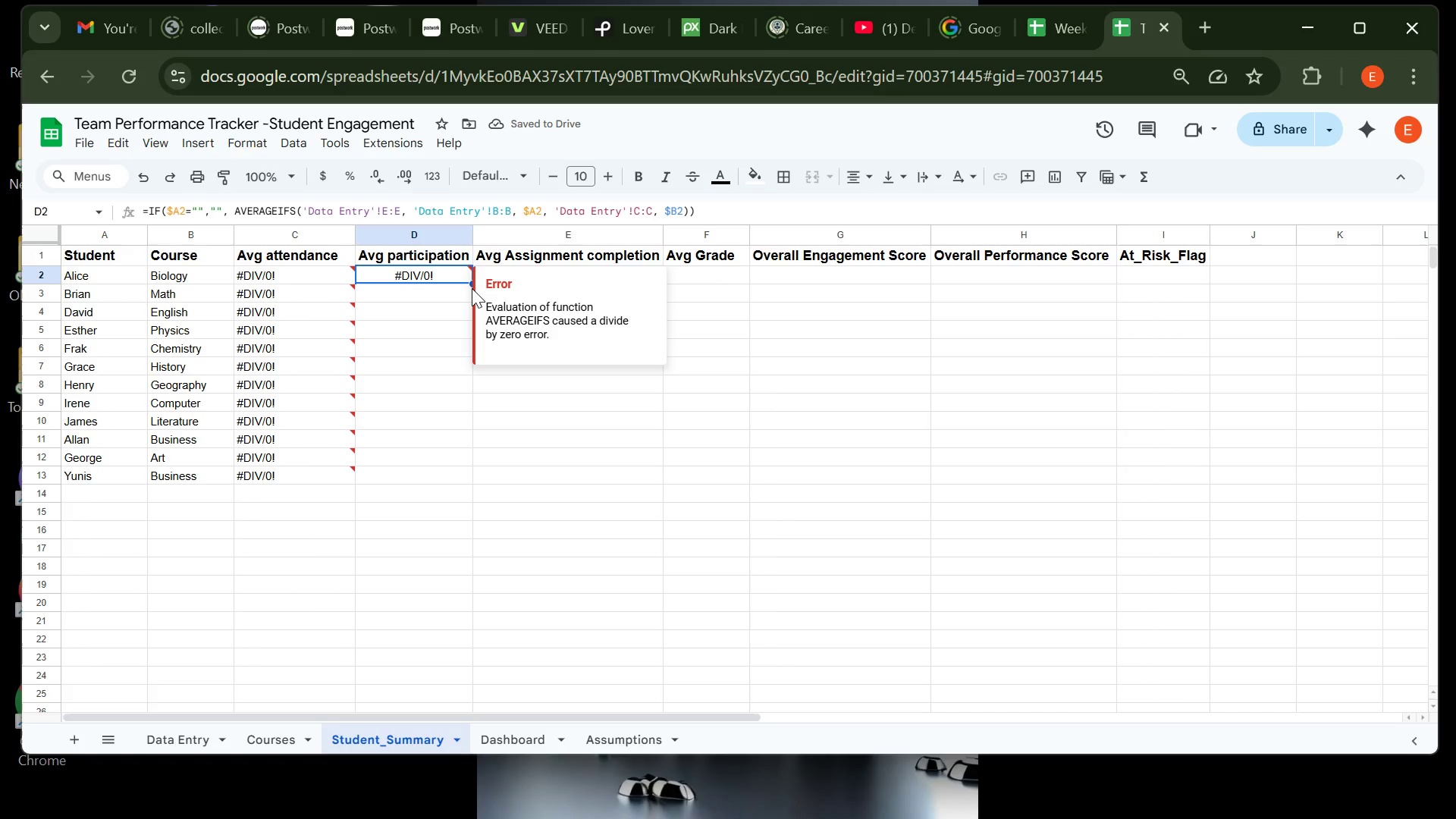 
left_click([471, 288])
 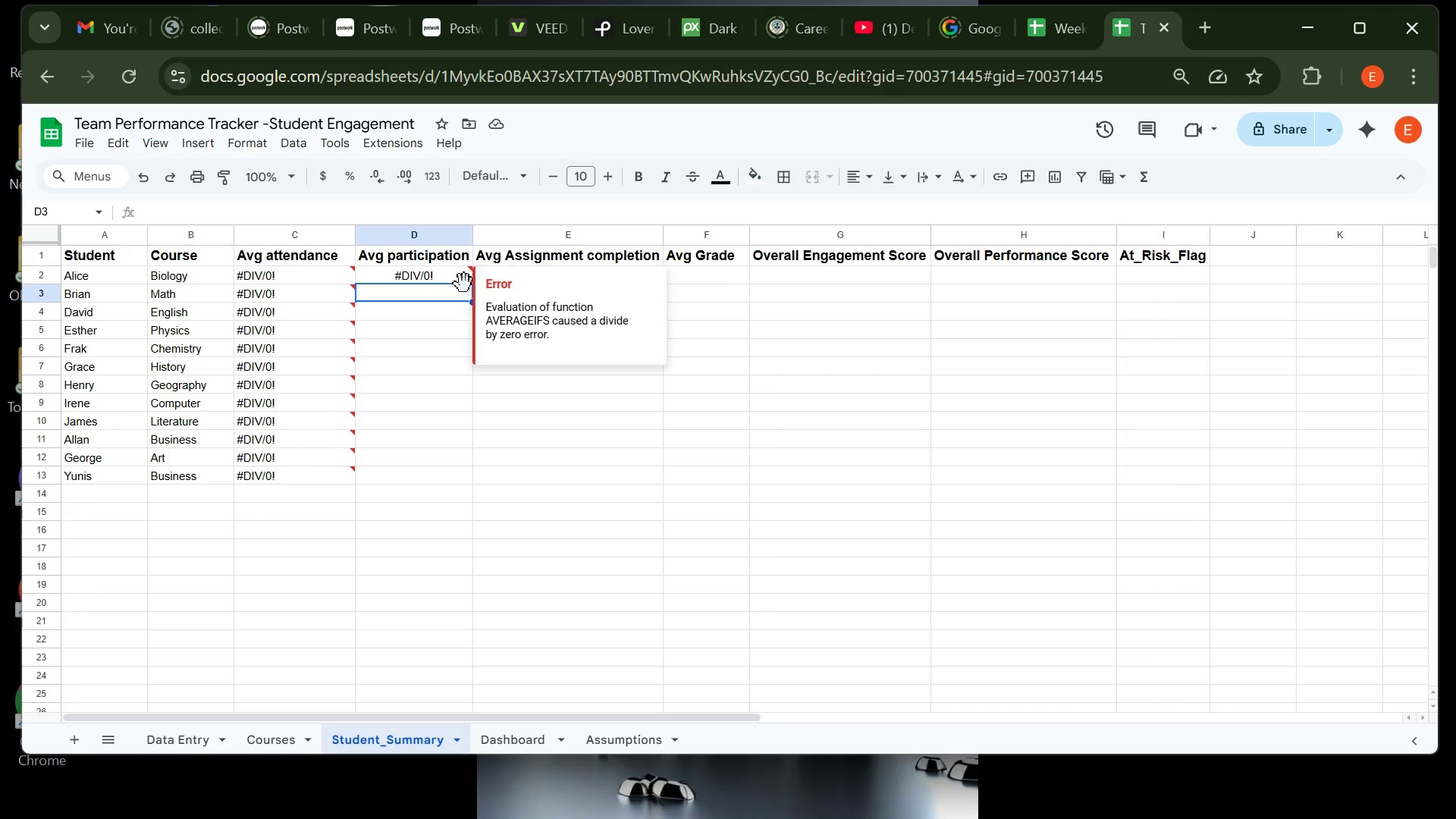 
left_click([464, 284])
 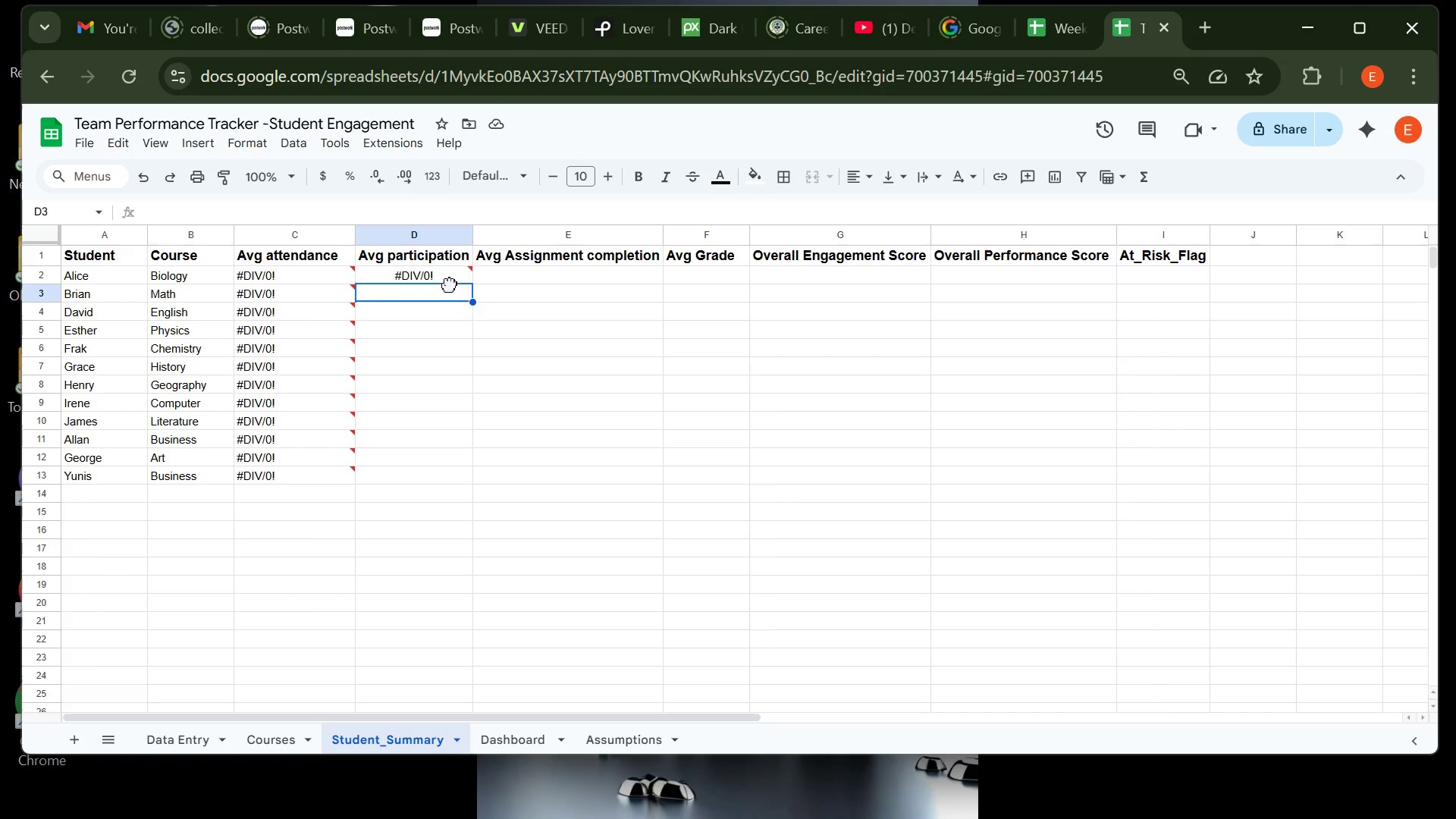 
left_click([450, 284])
 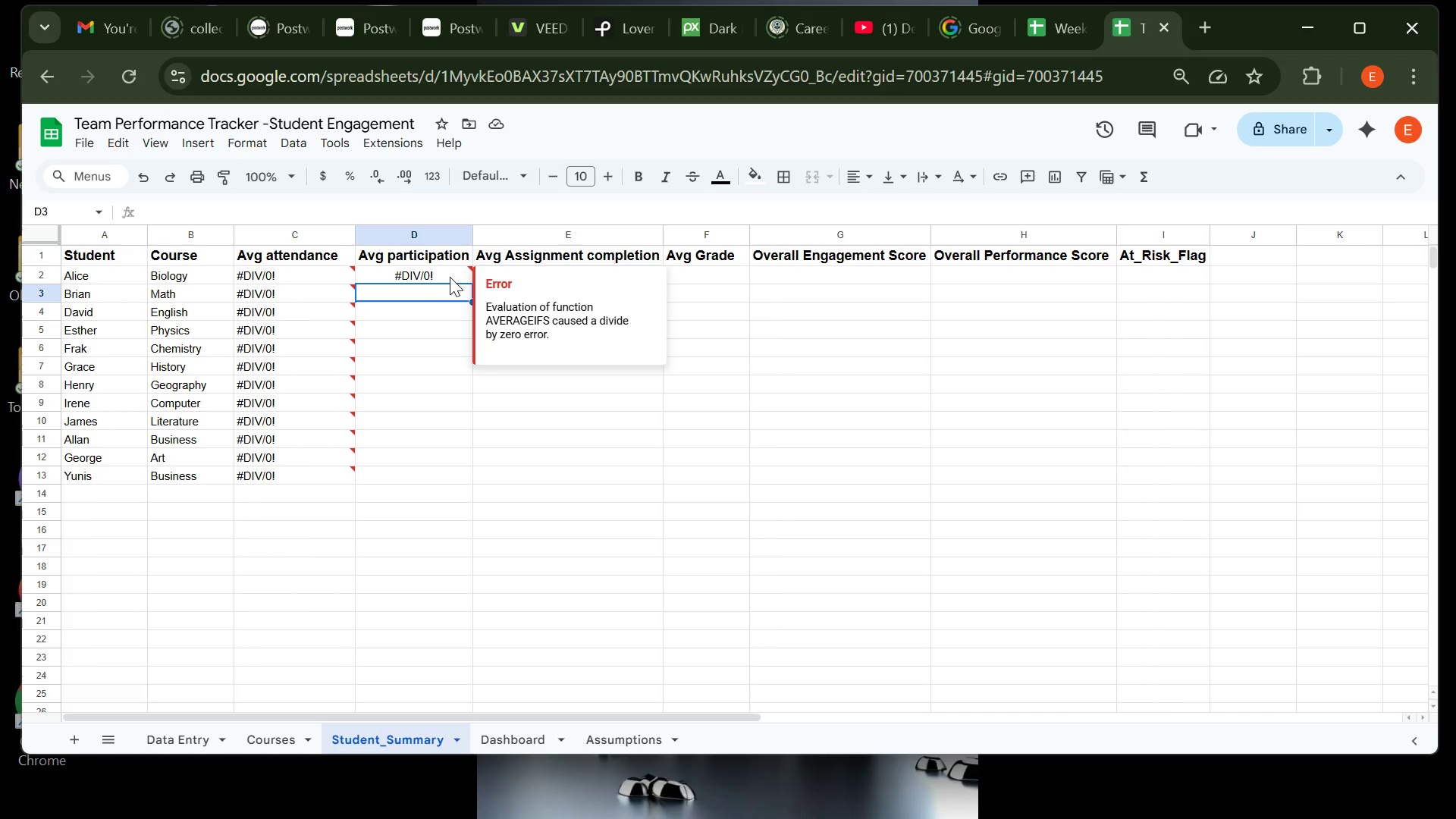 
left_click([450, 277])
 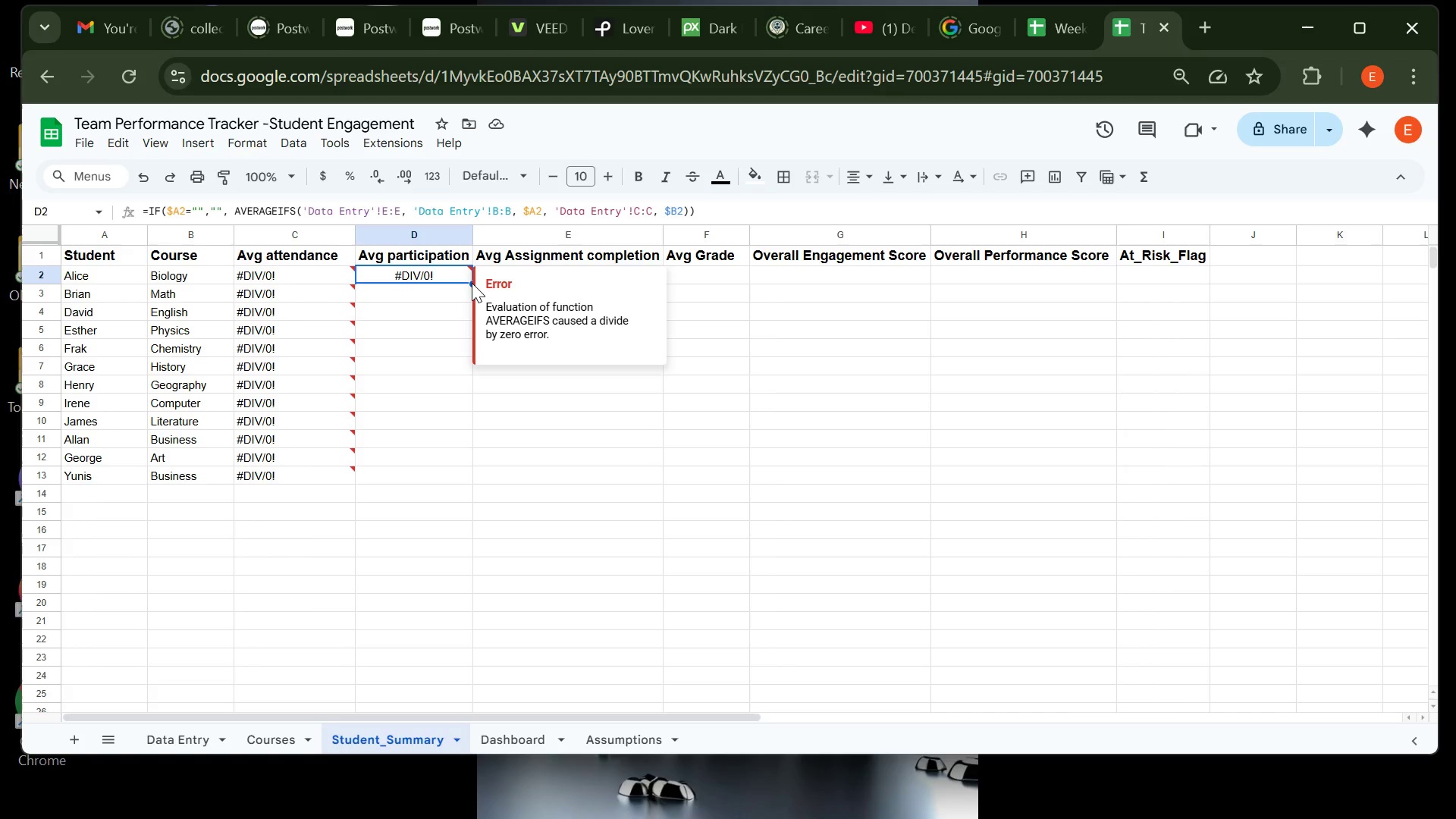 
double_click([472, 283])
 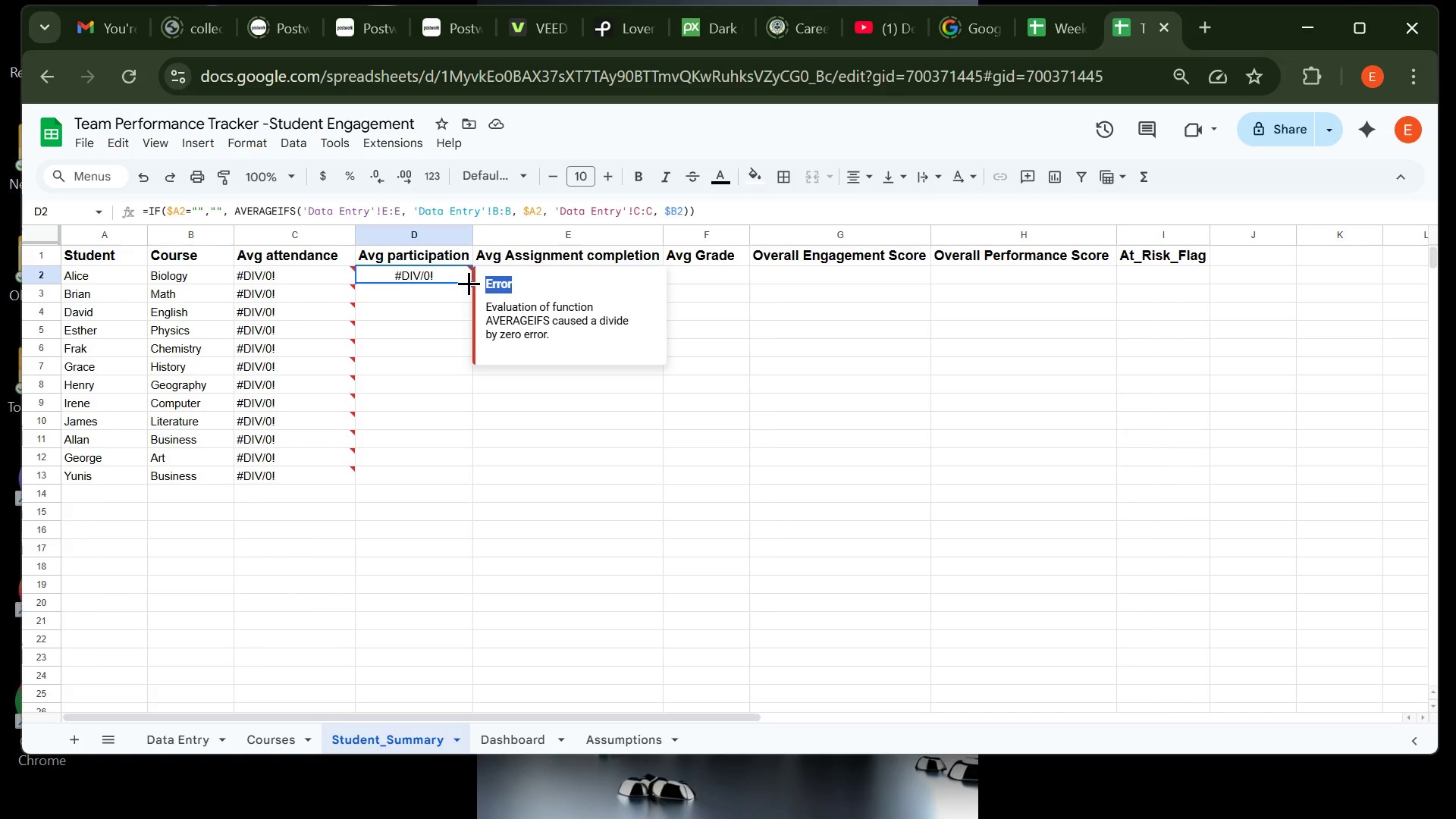 
left_click([469, 283])
 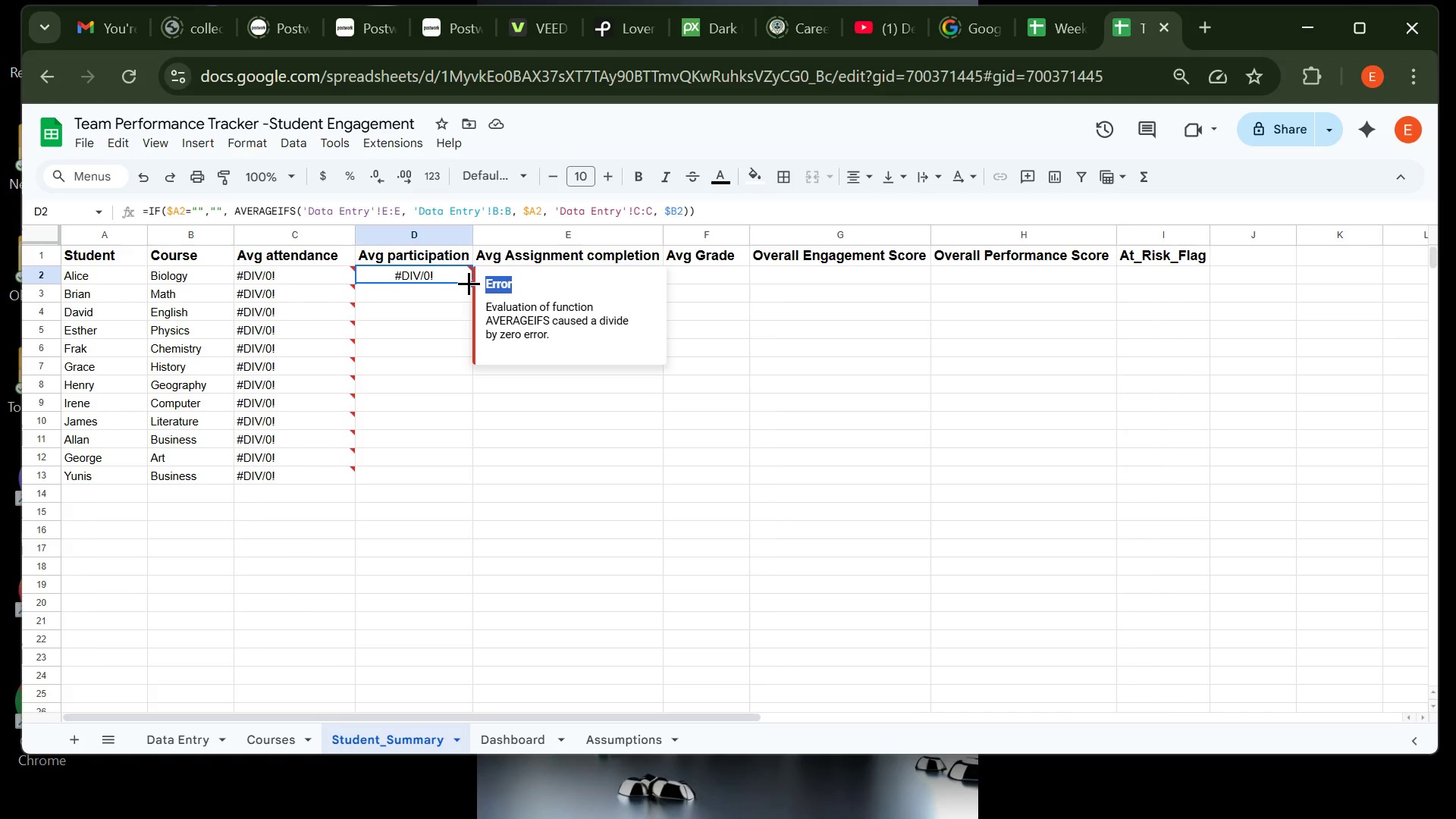 
double_click([469, 283])
 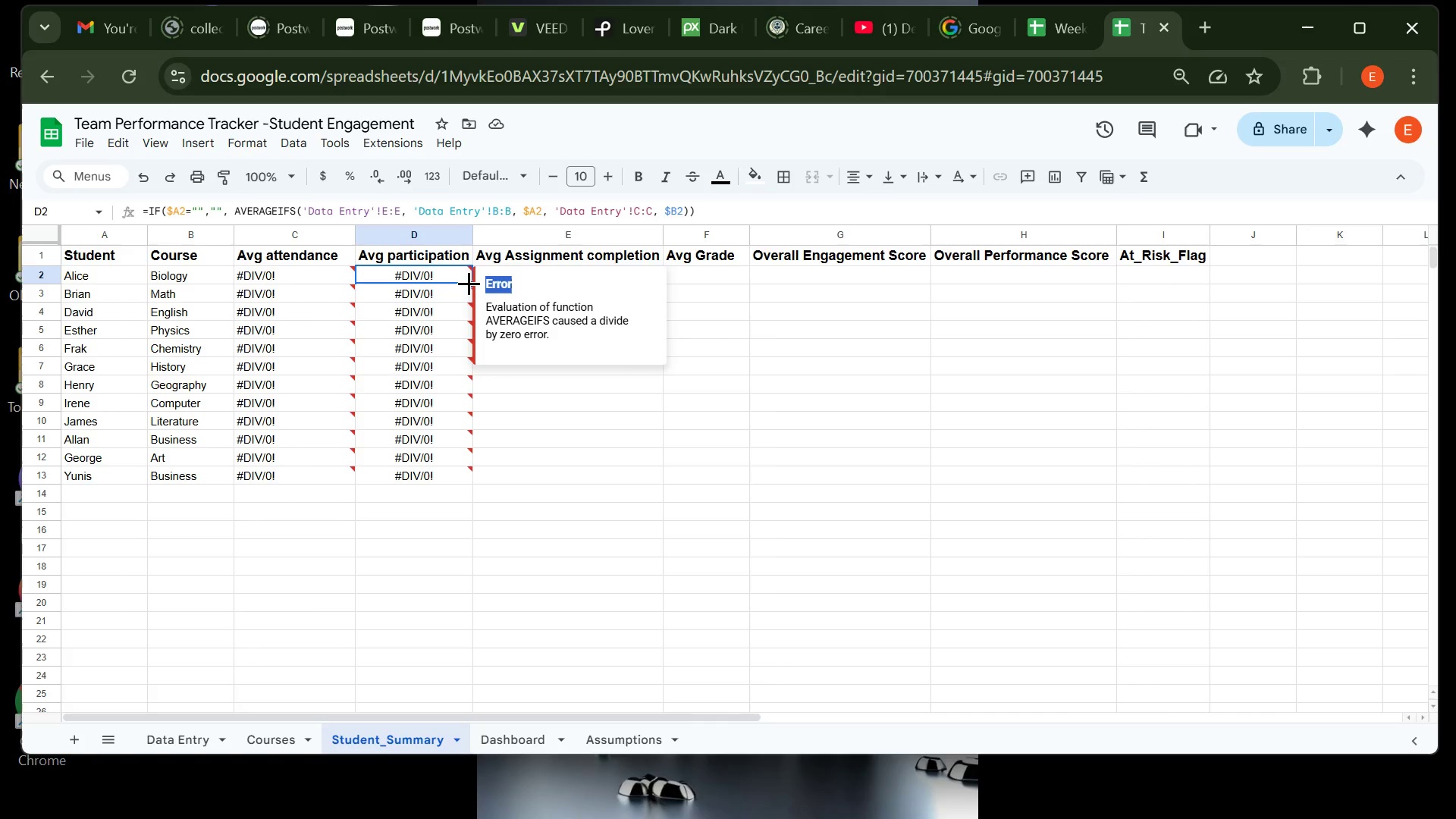 
wait(27.05)
 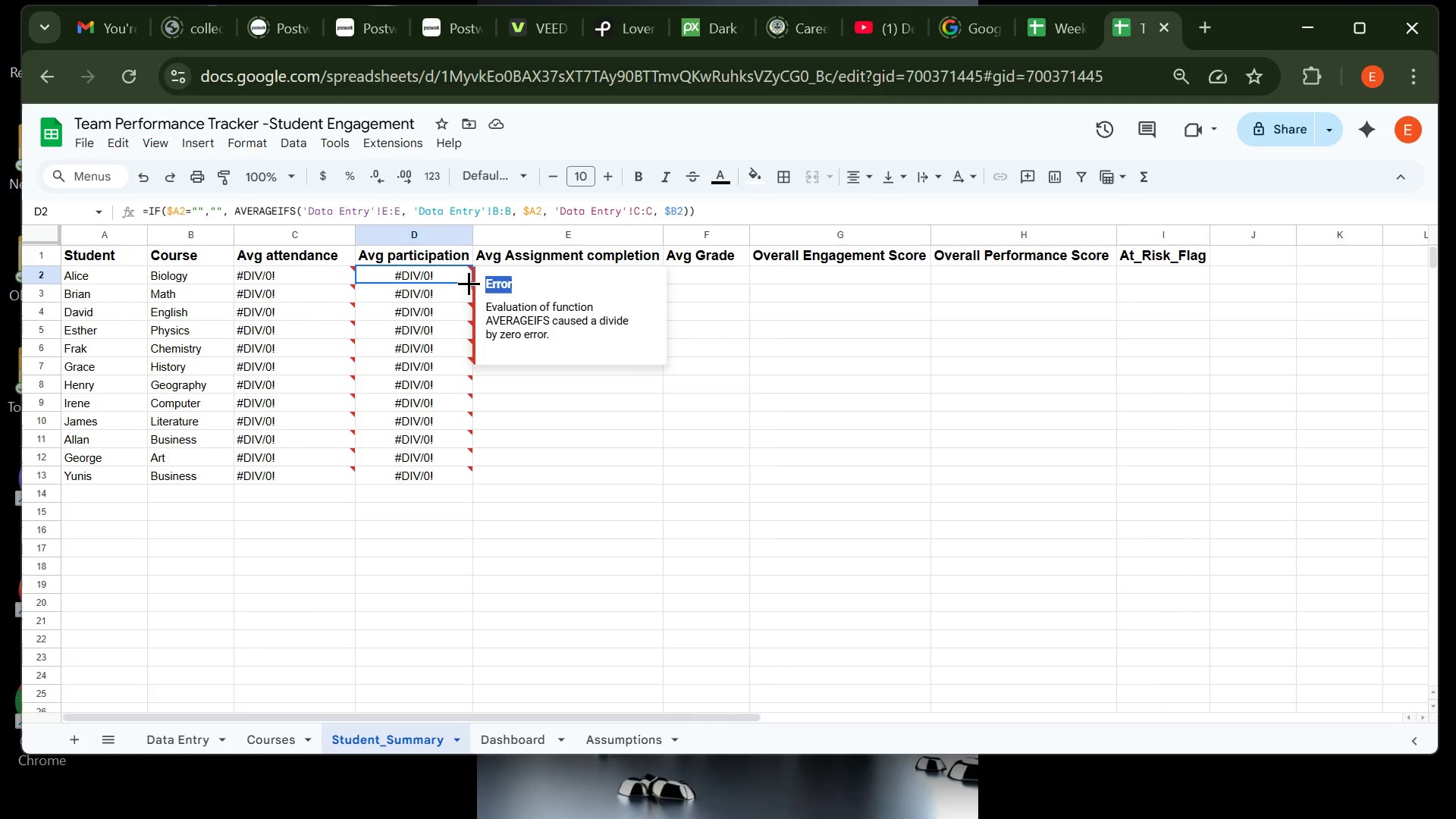 
left_click([310, 271])
 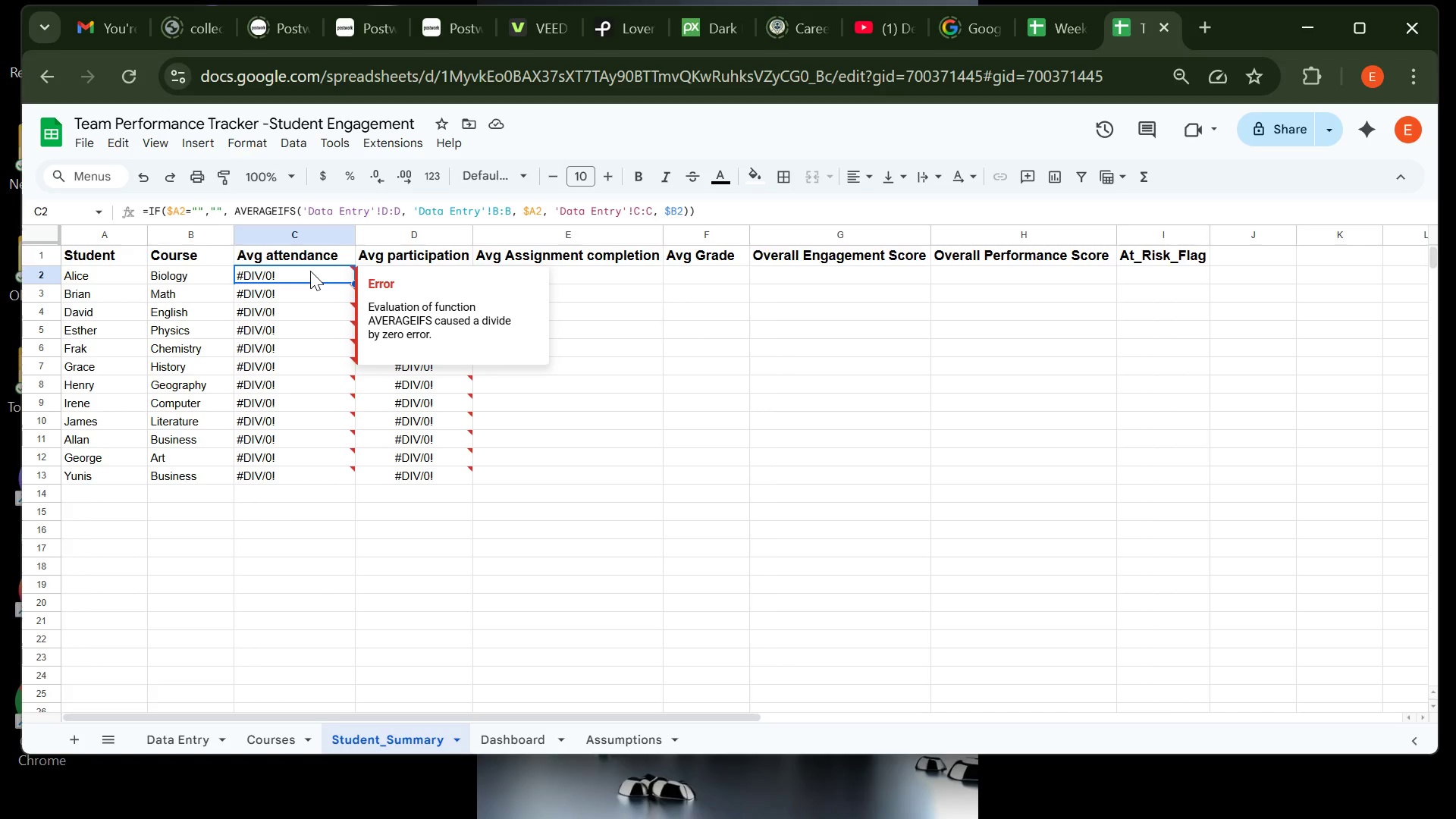 
wait(129.56)
 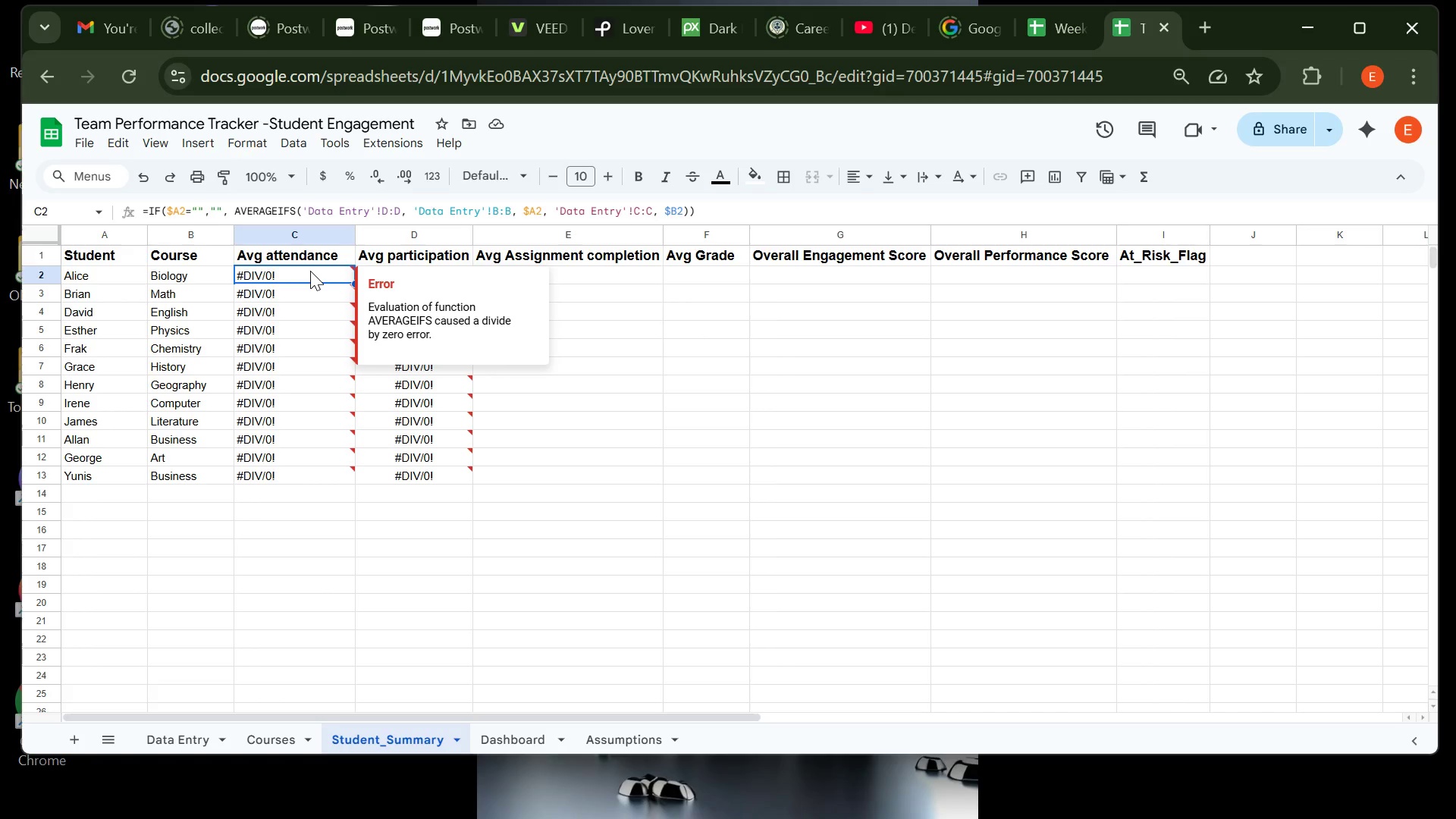 
left_click([314, 237])
 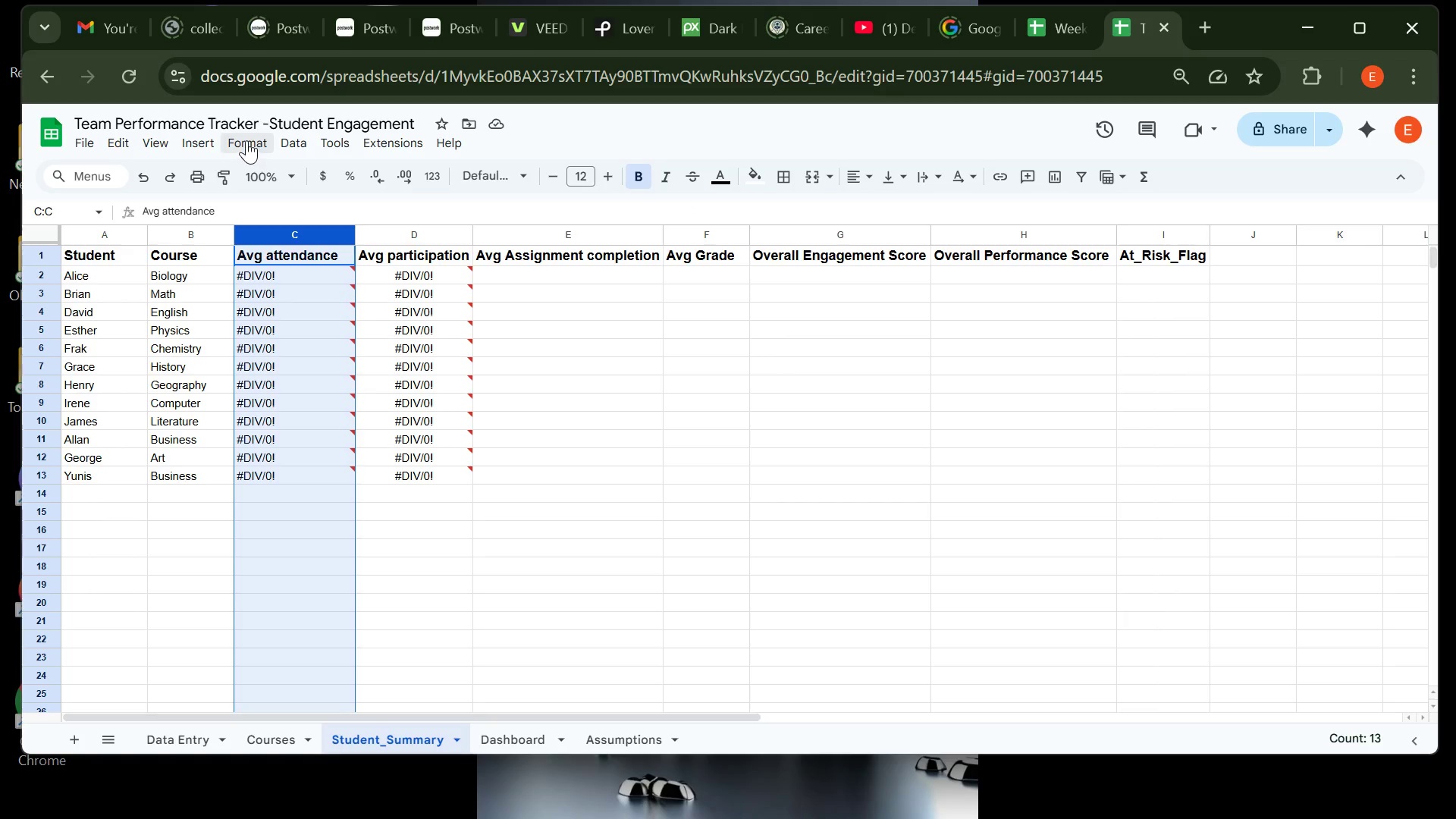 
left_click([246, 140])
 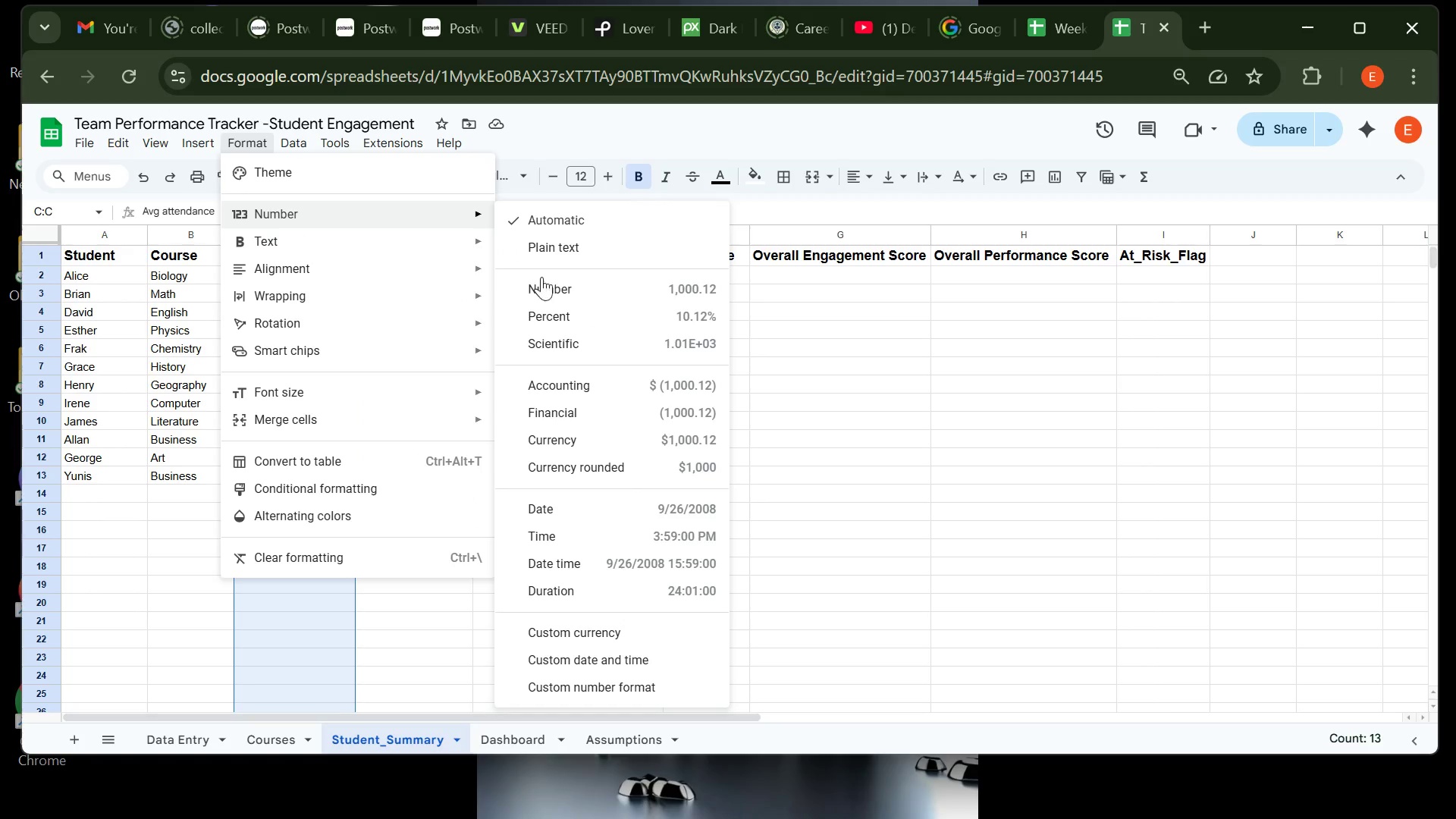 
left_click([543, 289])
 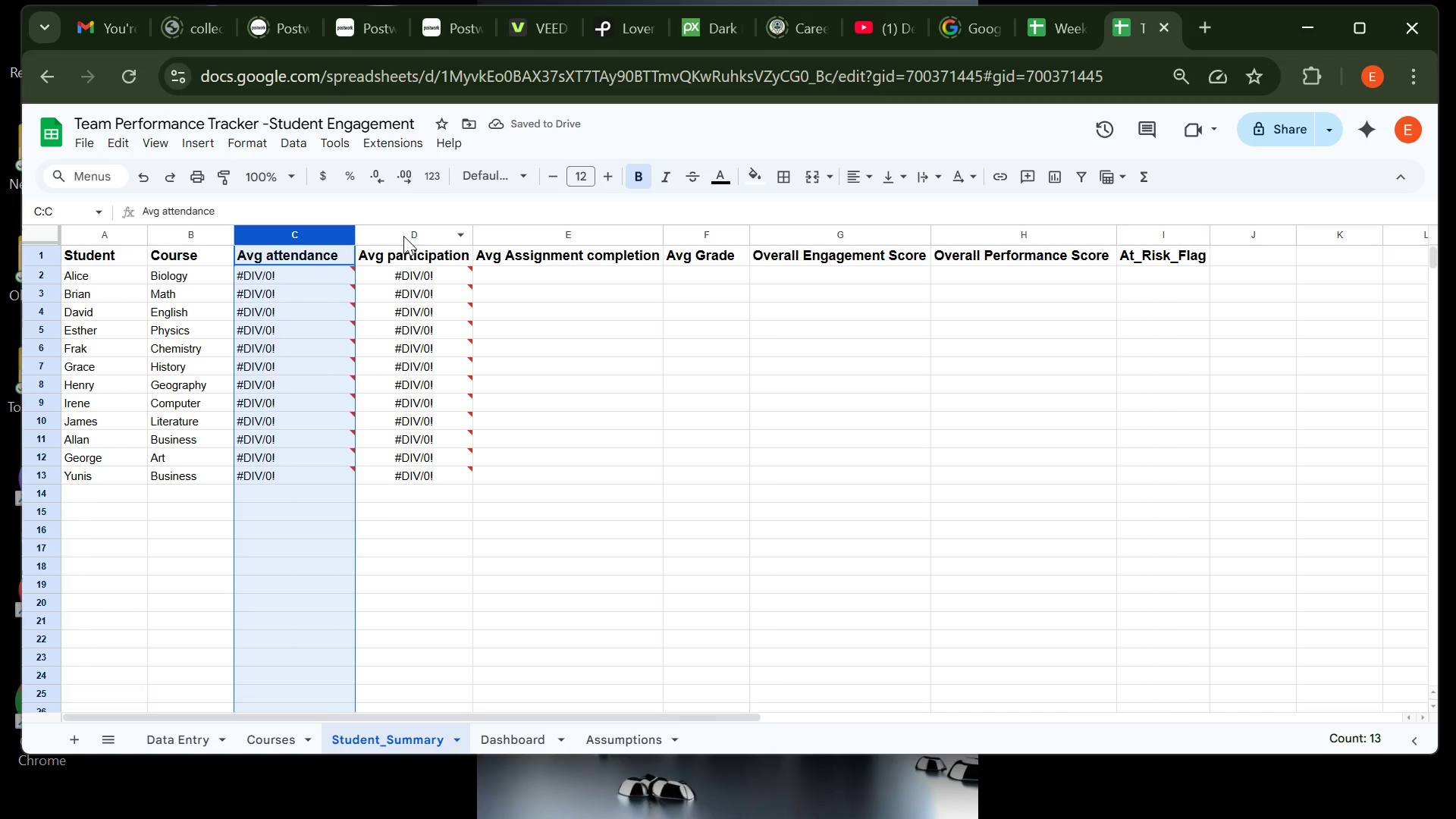 
wait(9.73)
 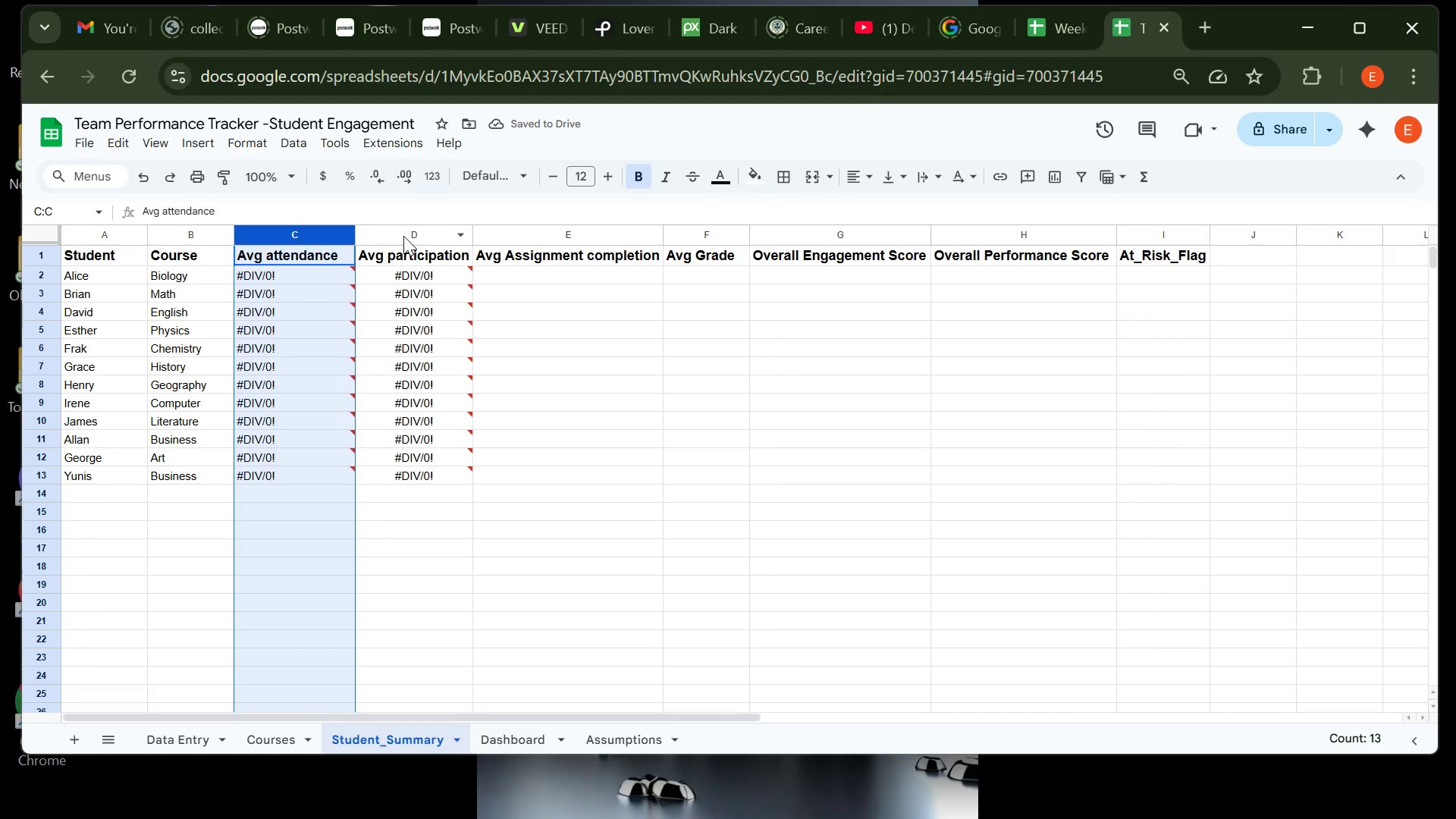 
left_click([252, 147])
 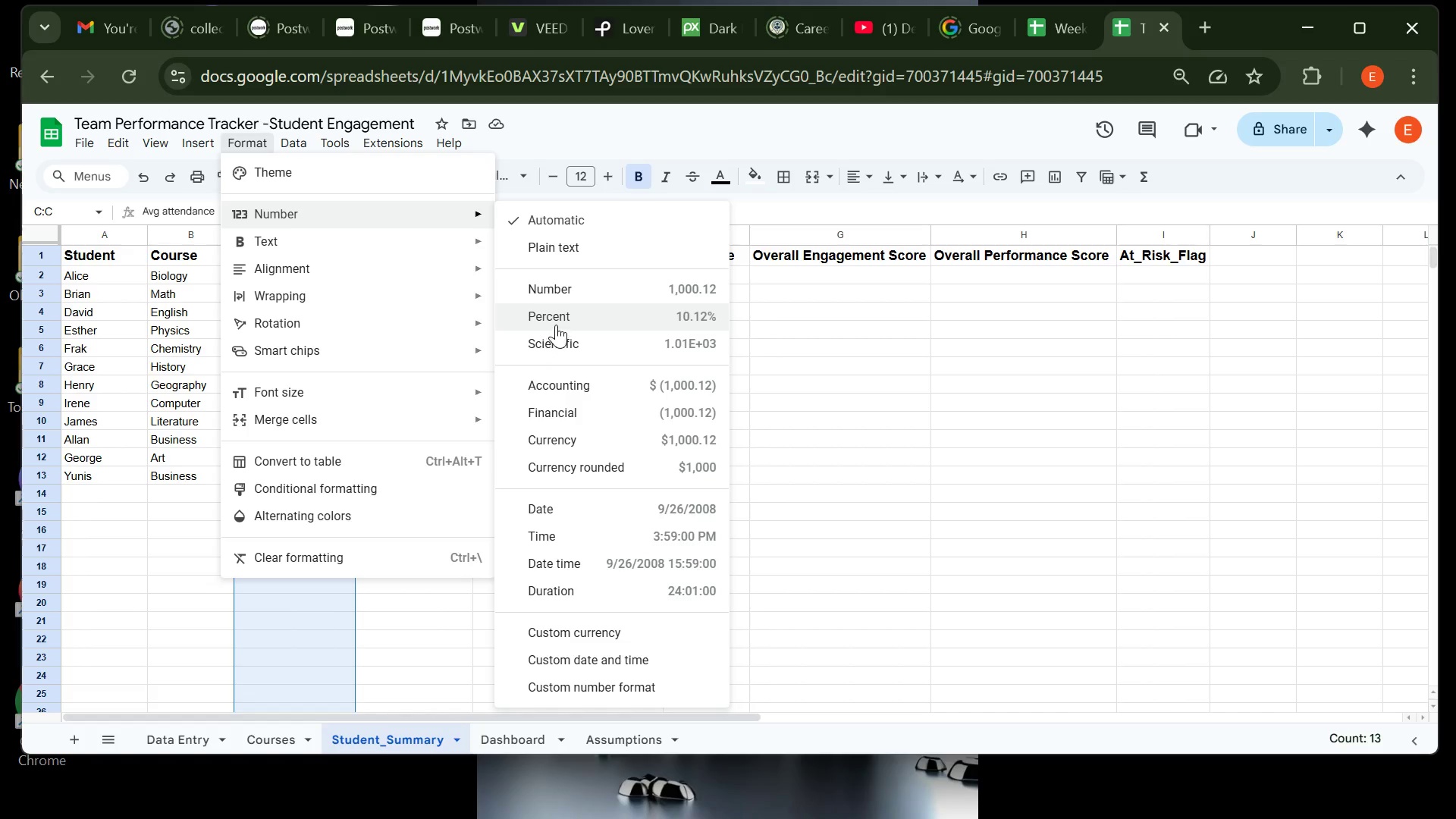 
left_click([557, 322])
 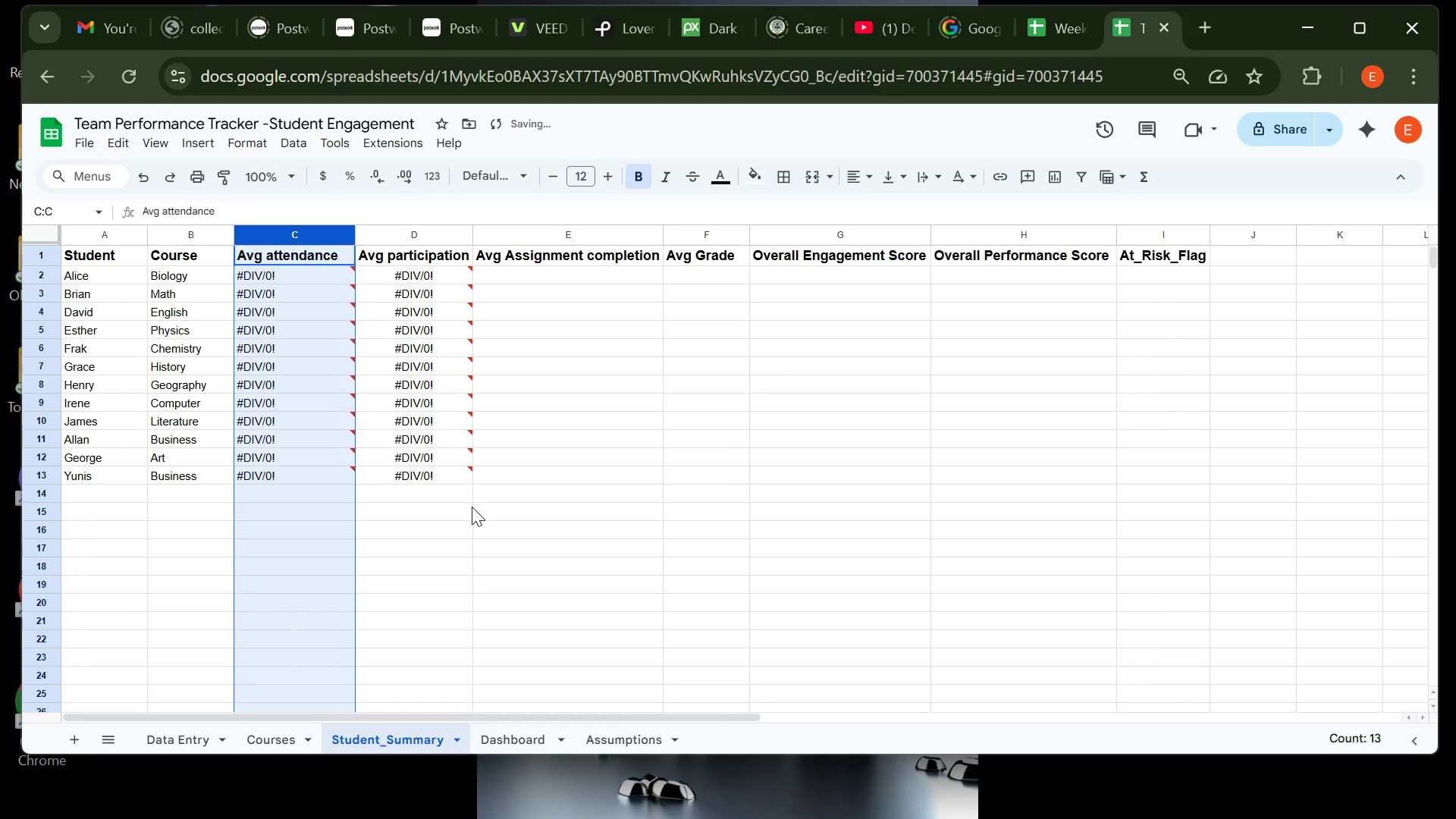 
left_click([453, 500])
 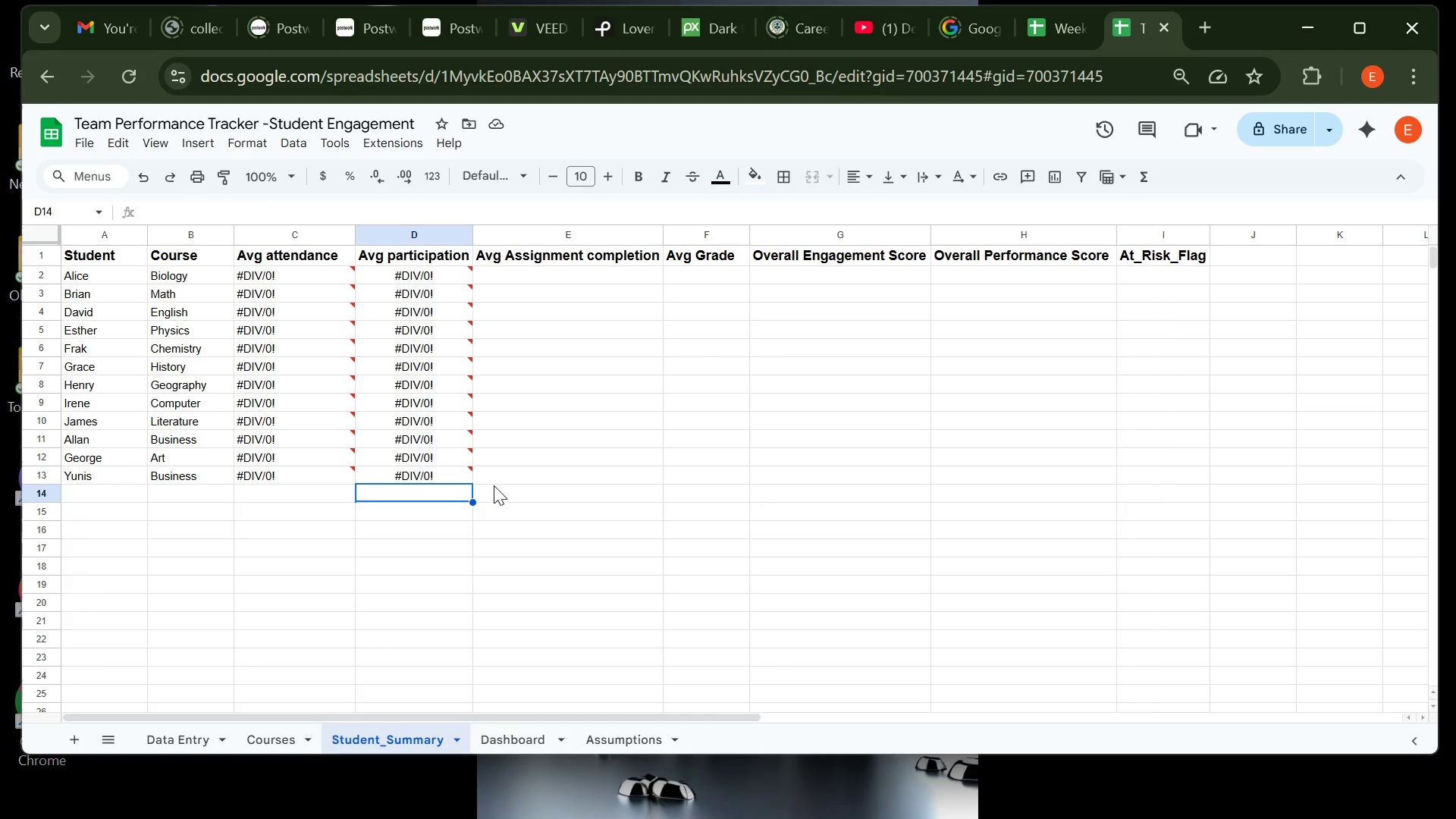 
wait(28.28)
 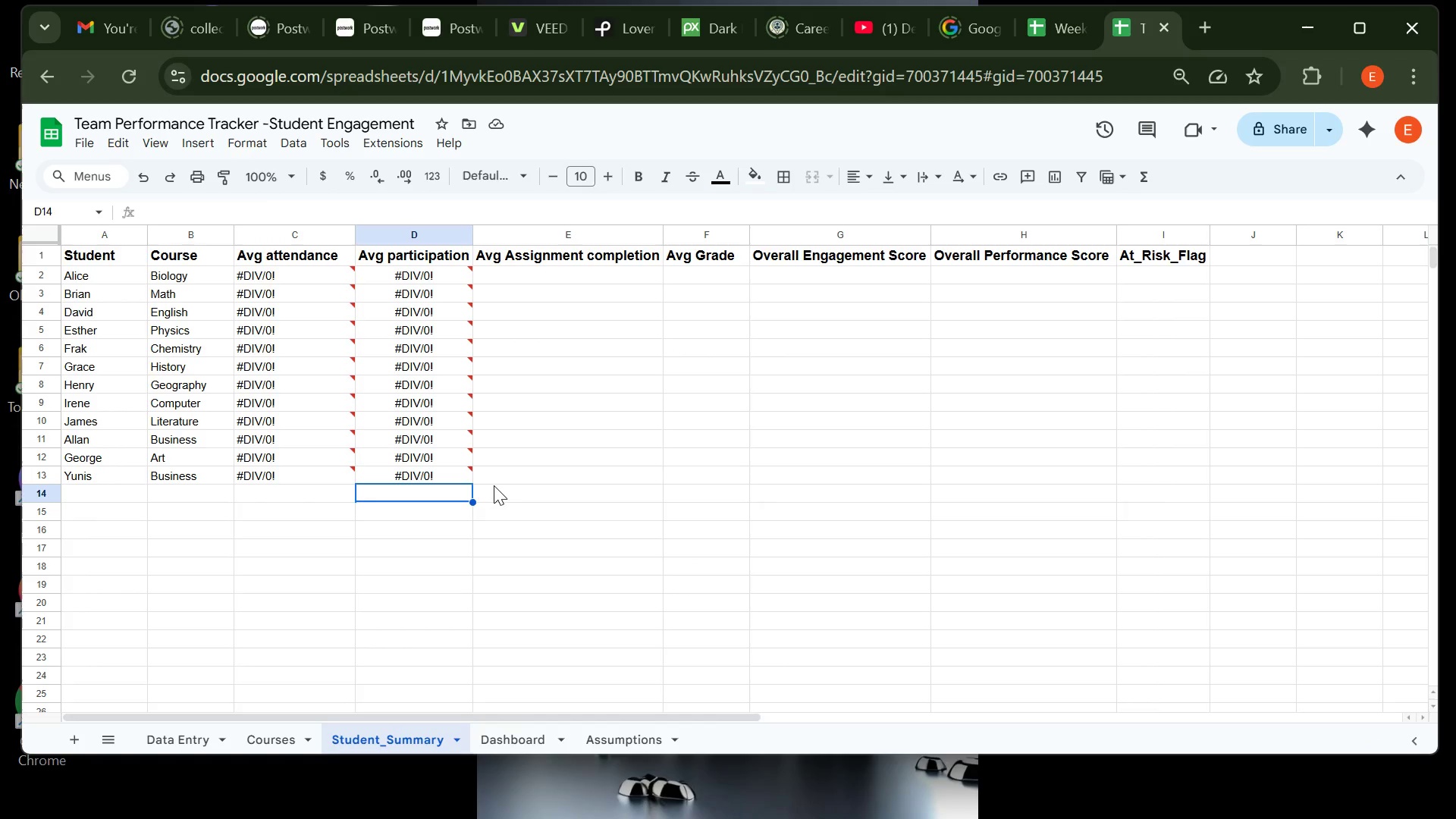 
left_click([185, 735])
 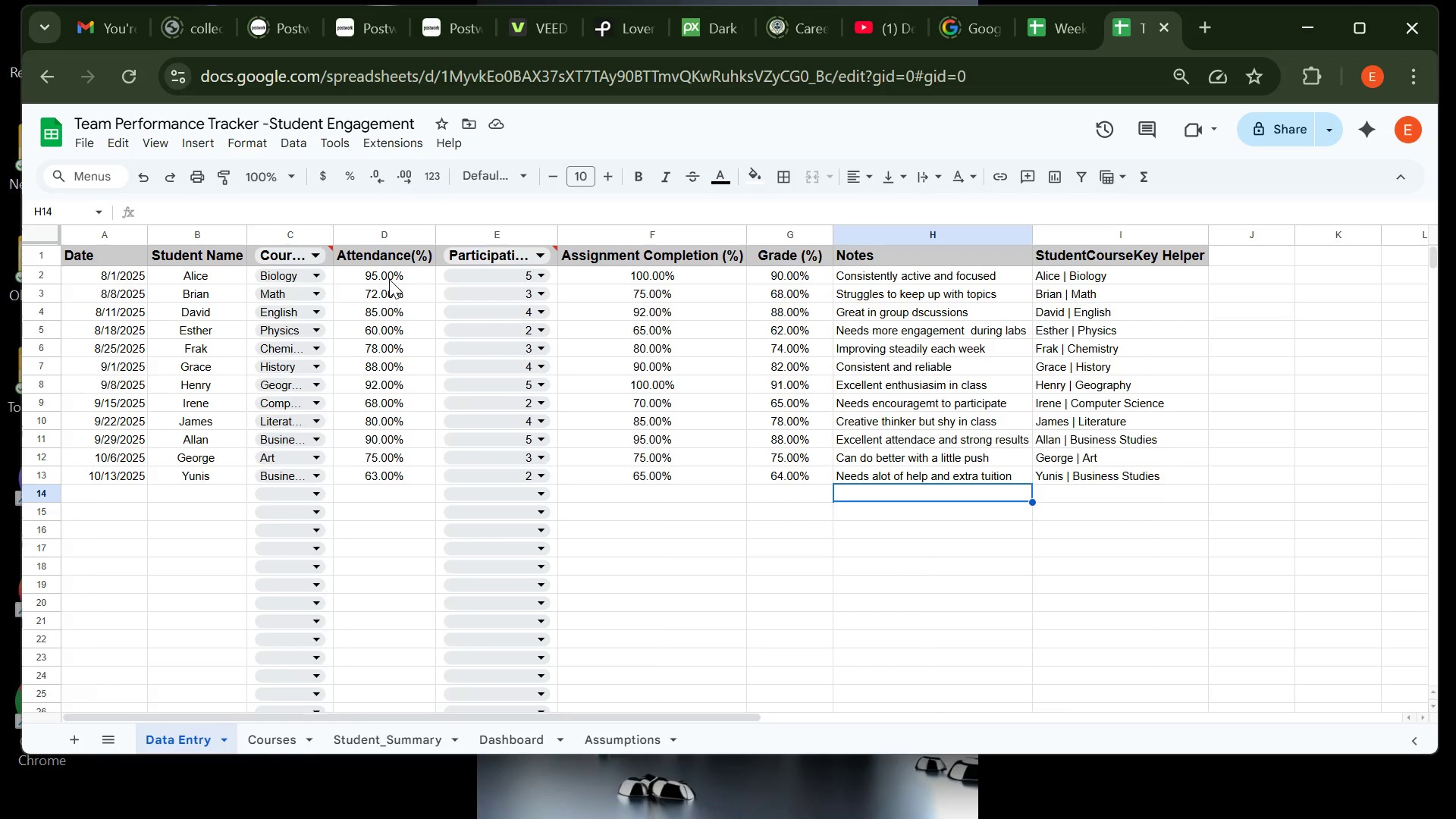 
wait(19.35)
 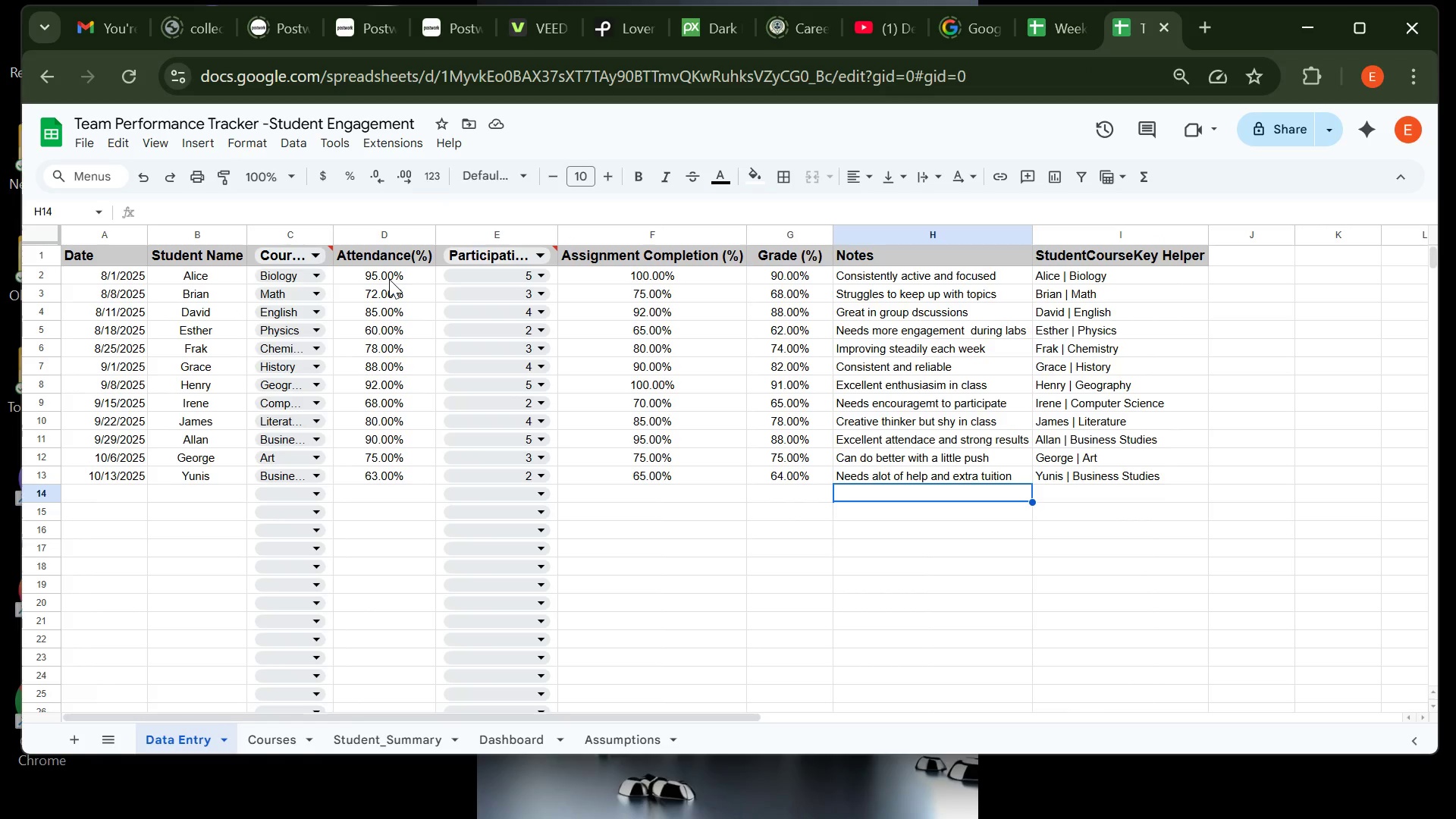 
left_click([399, 748])
 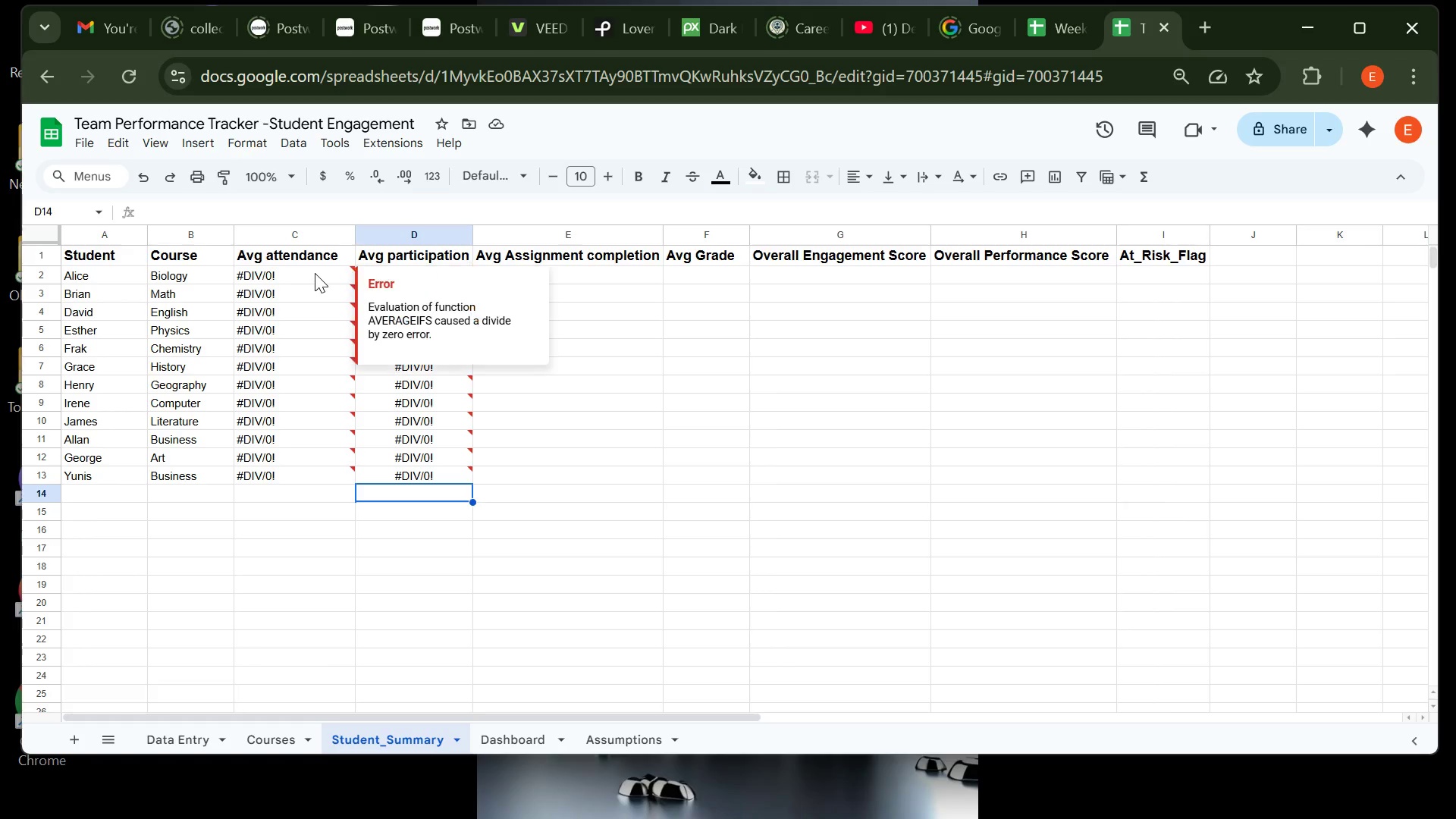 
left_click([315, 273])
 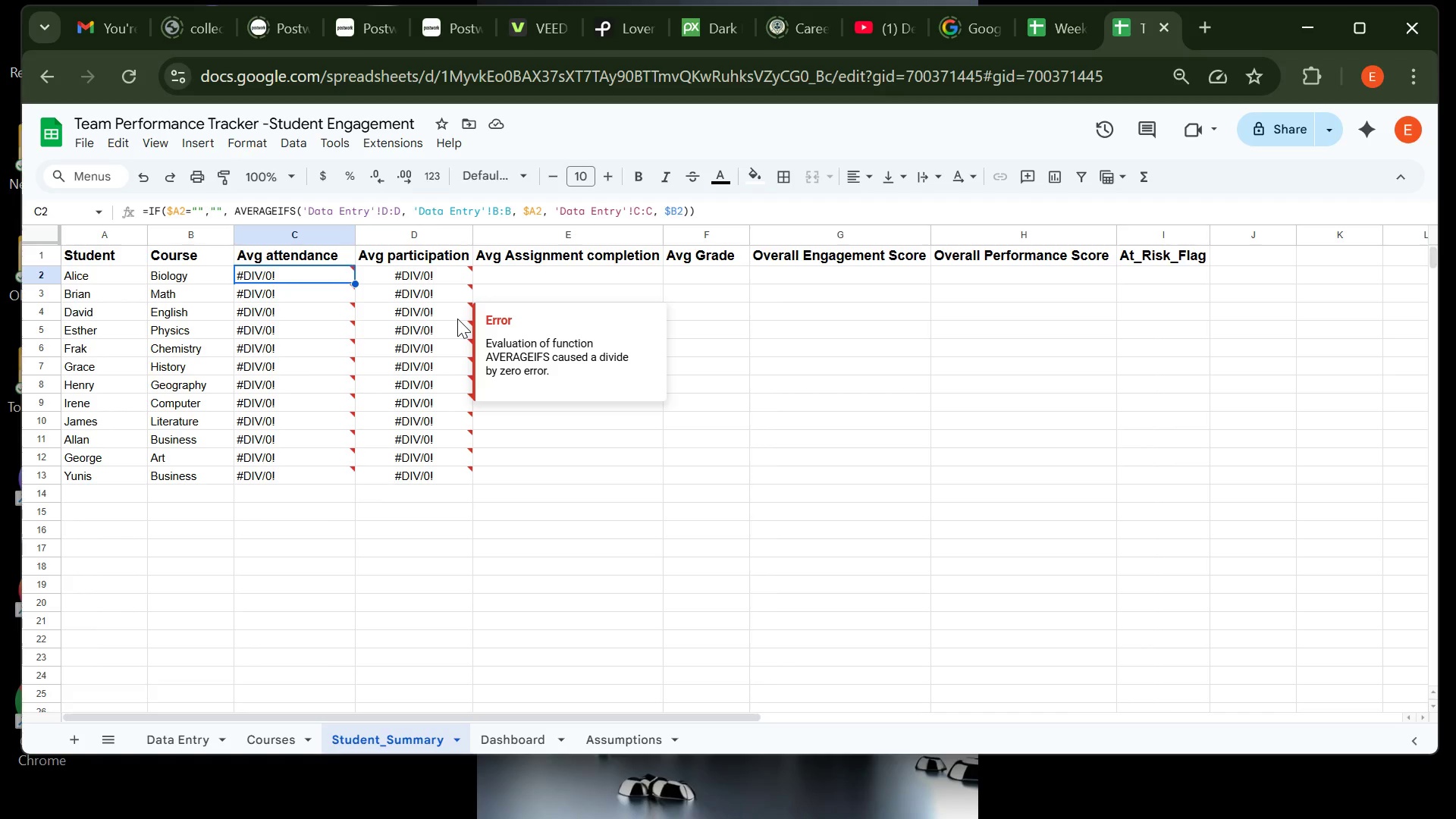 
wait(196.46)
 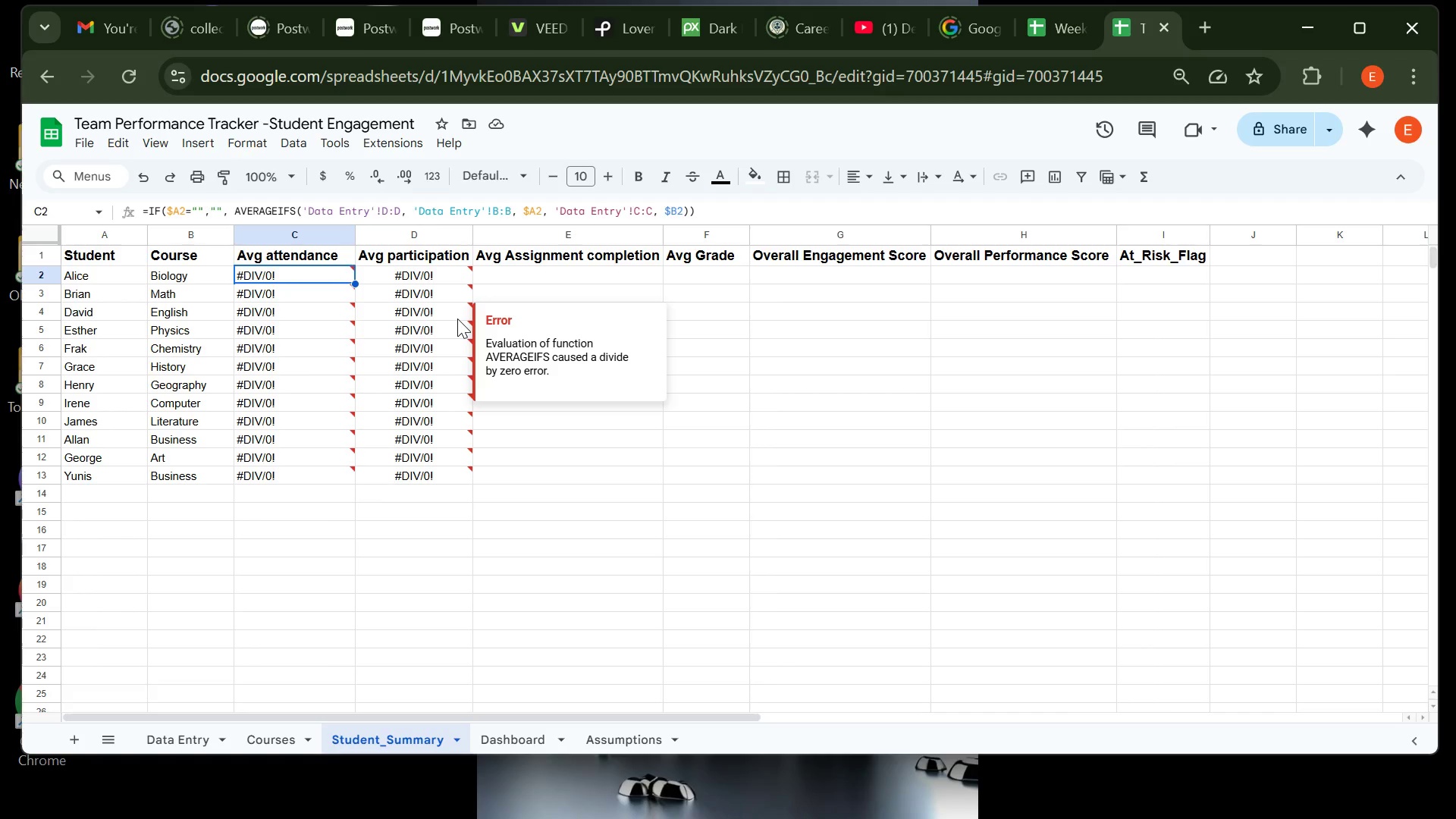 
left_click([303, 475])
 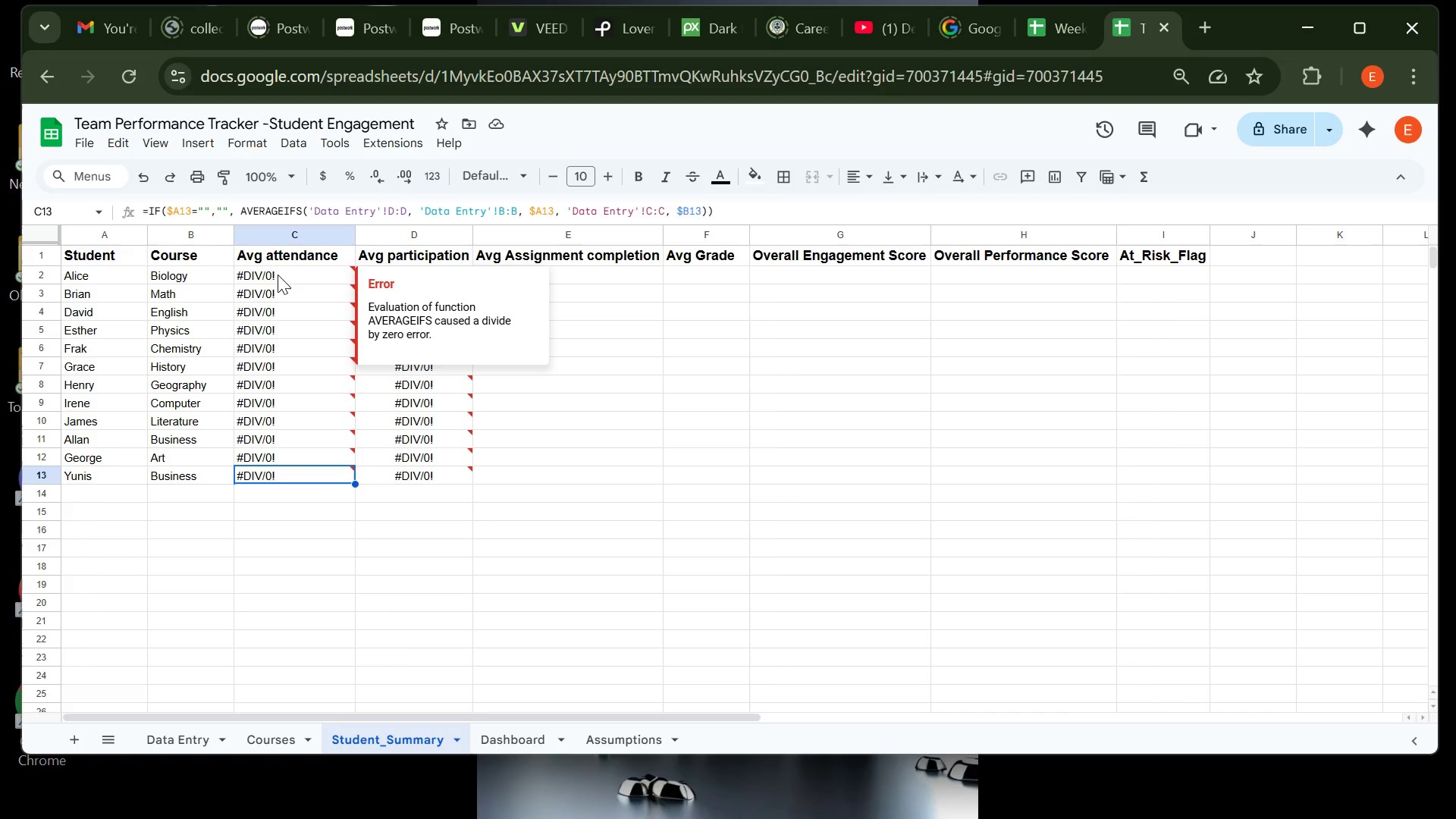 
left_click([278, 275])
 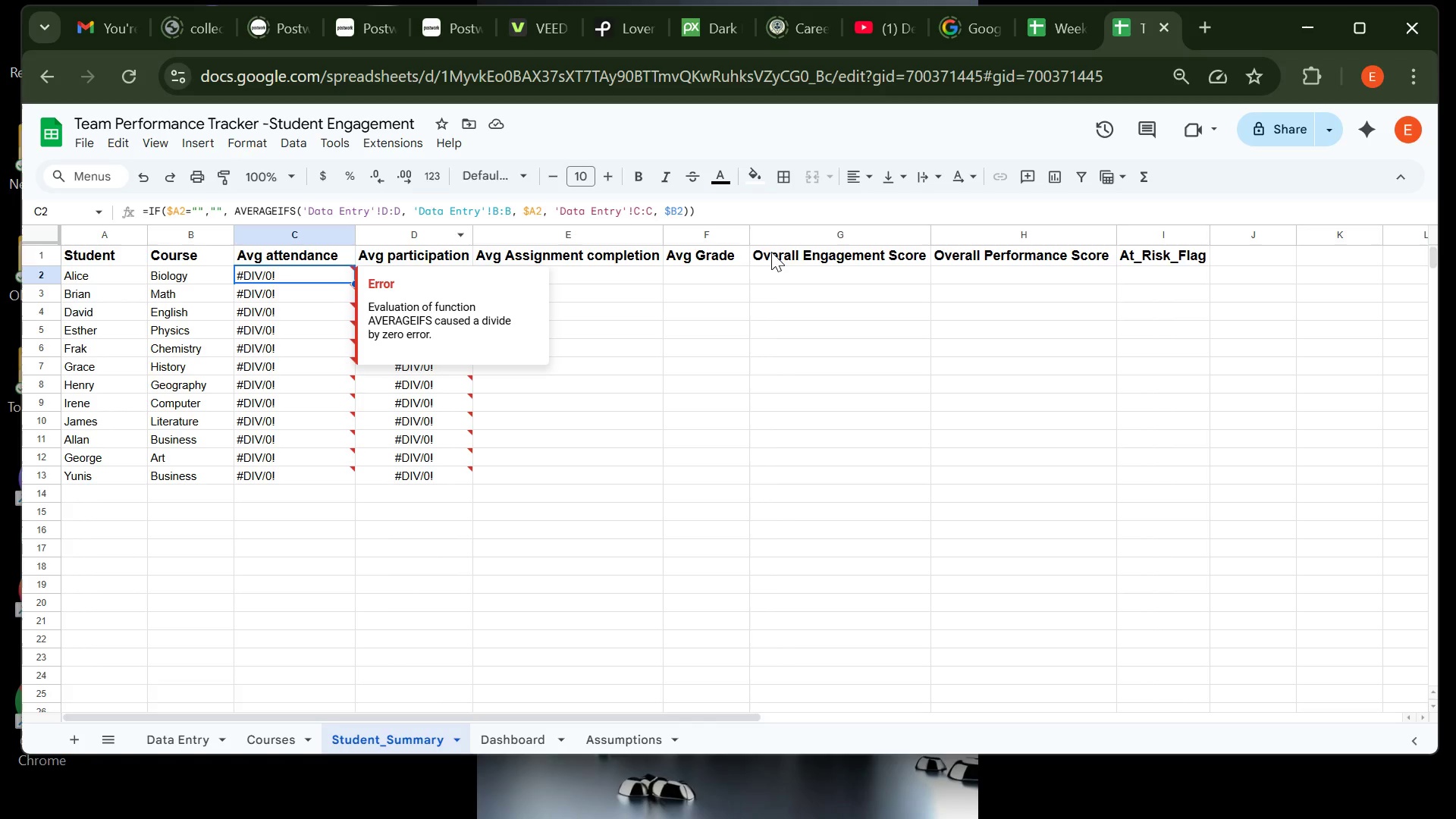 
double_click([724, 214])
 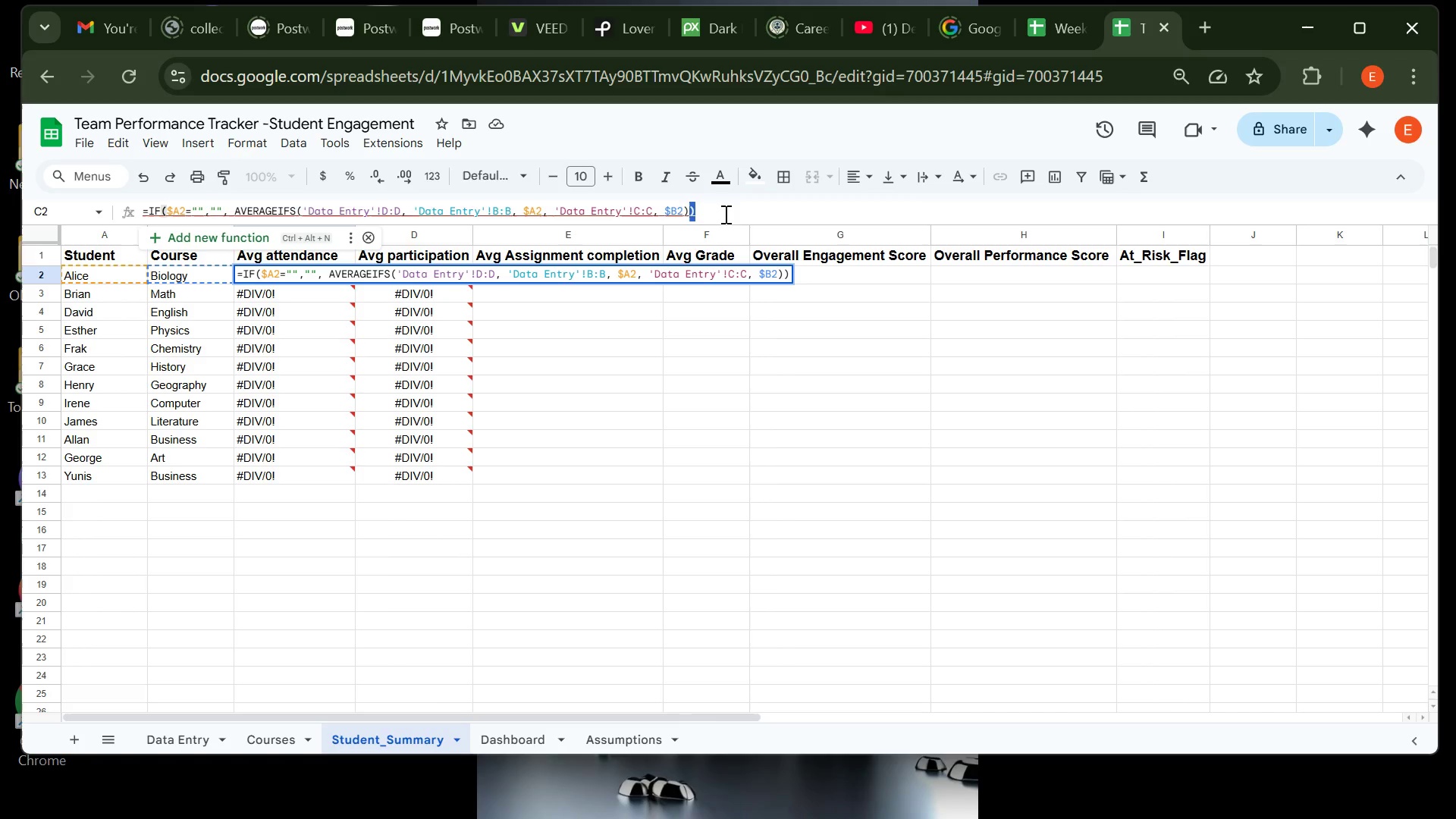 
left_click([724, 214])
 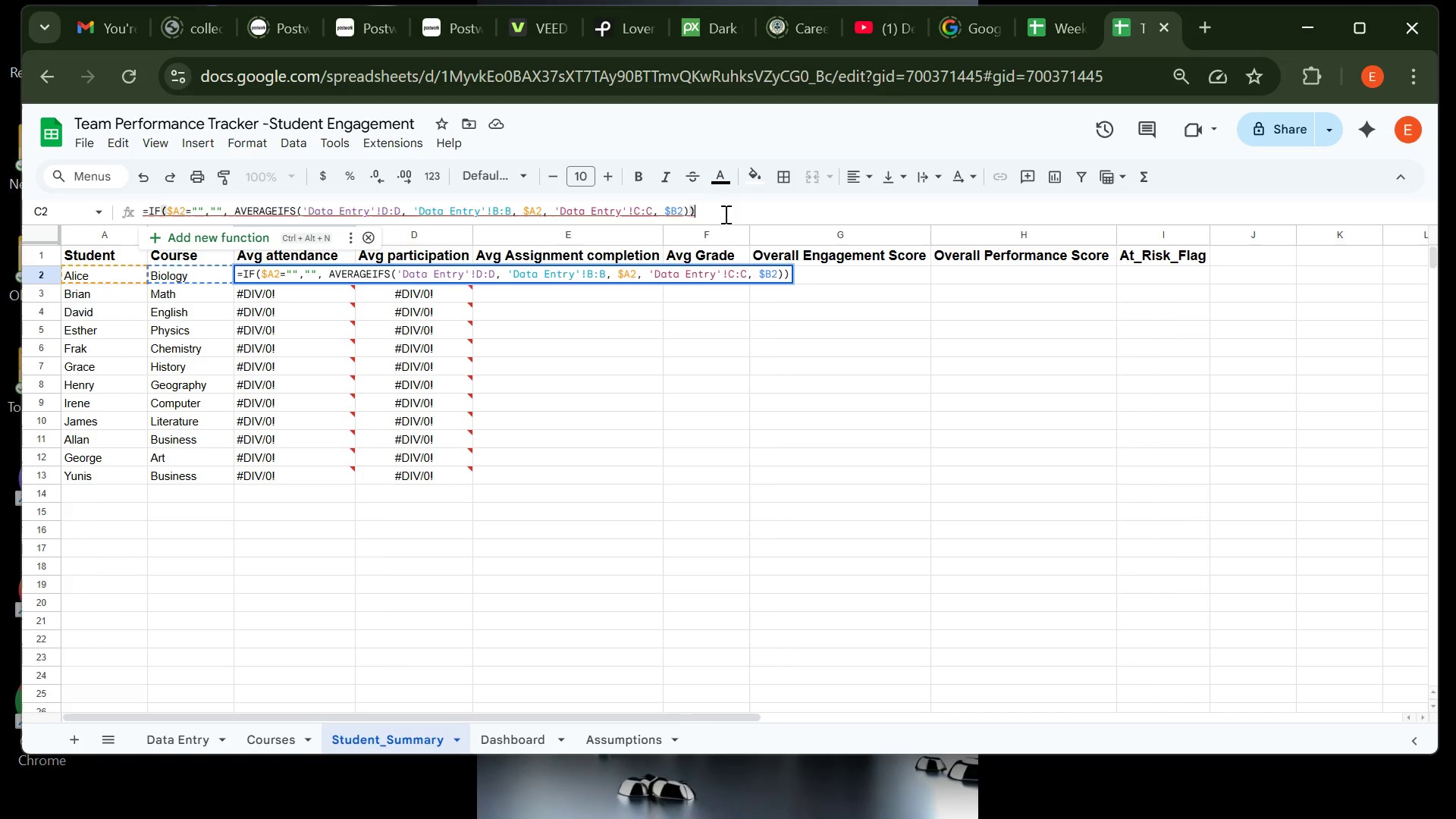 
double_click([724, 214])
 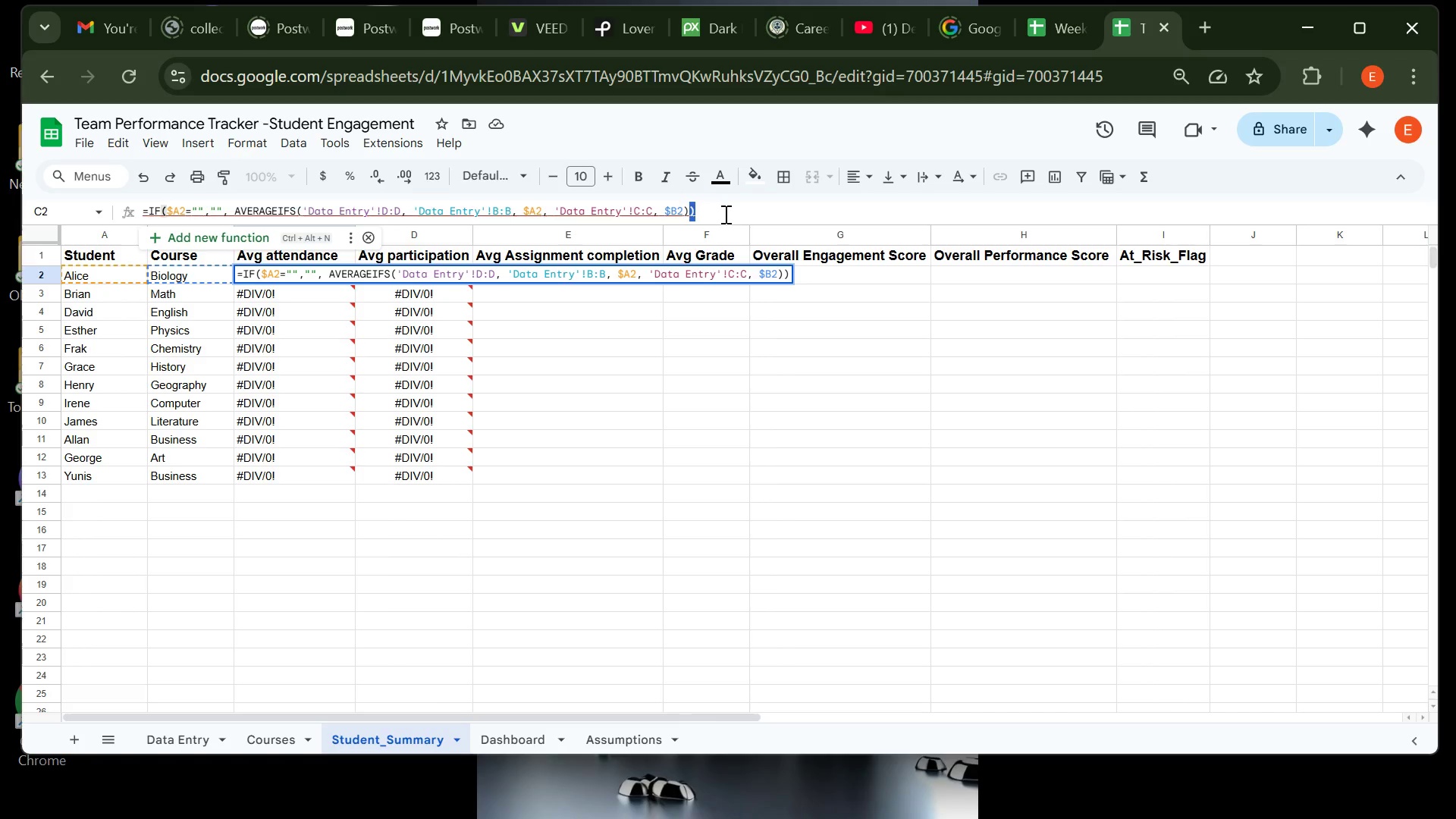 
key(Control+ControlLeft)
 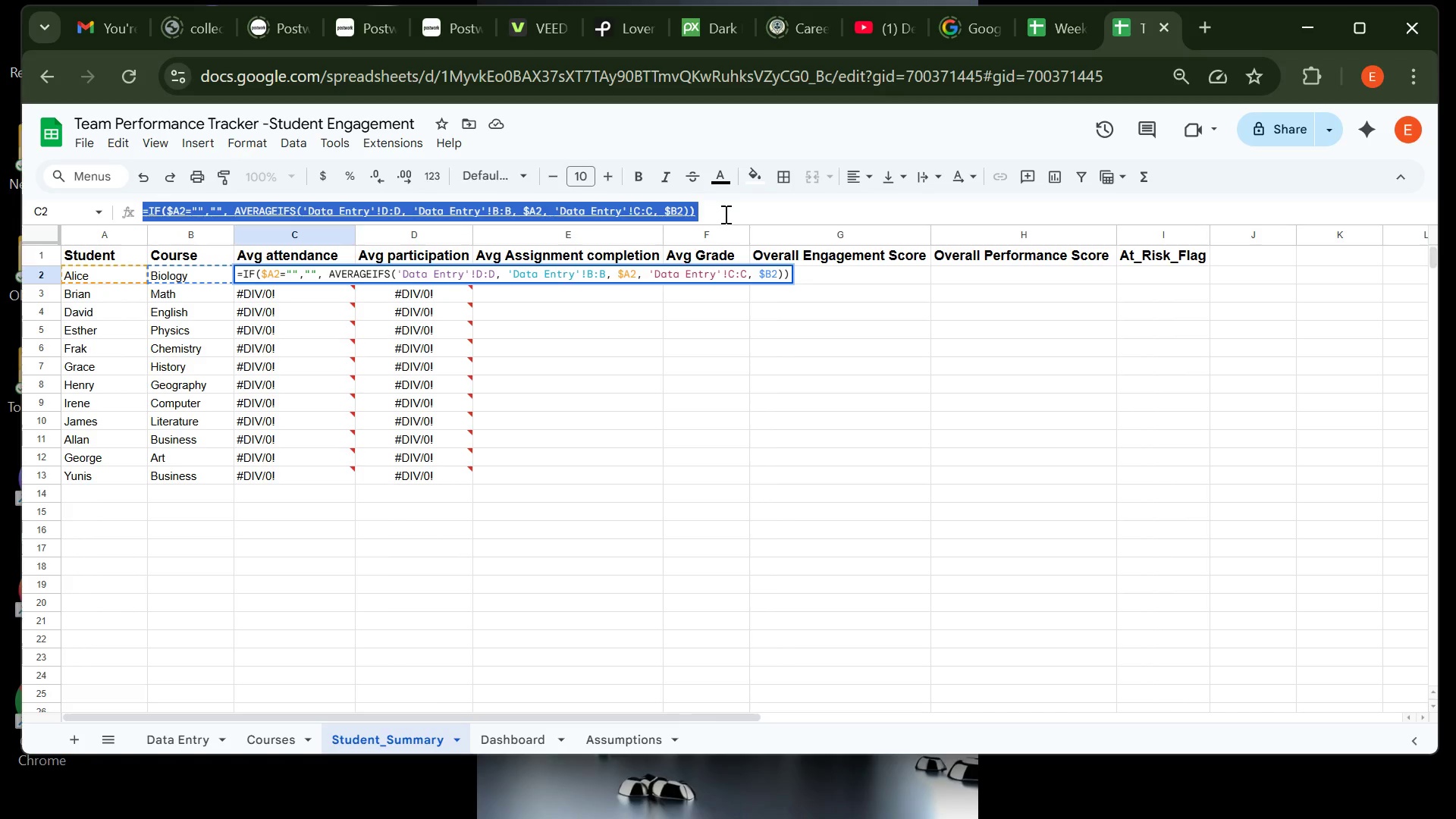 
key(Control+A)
 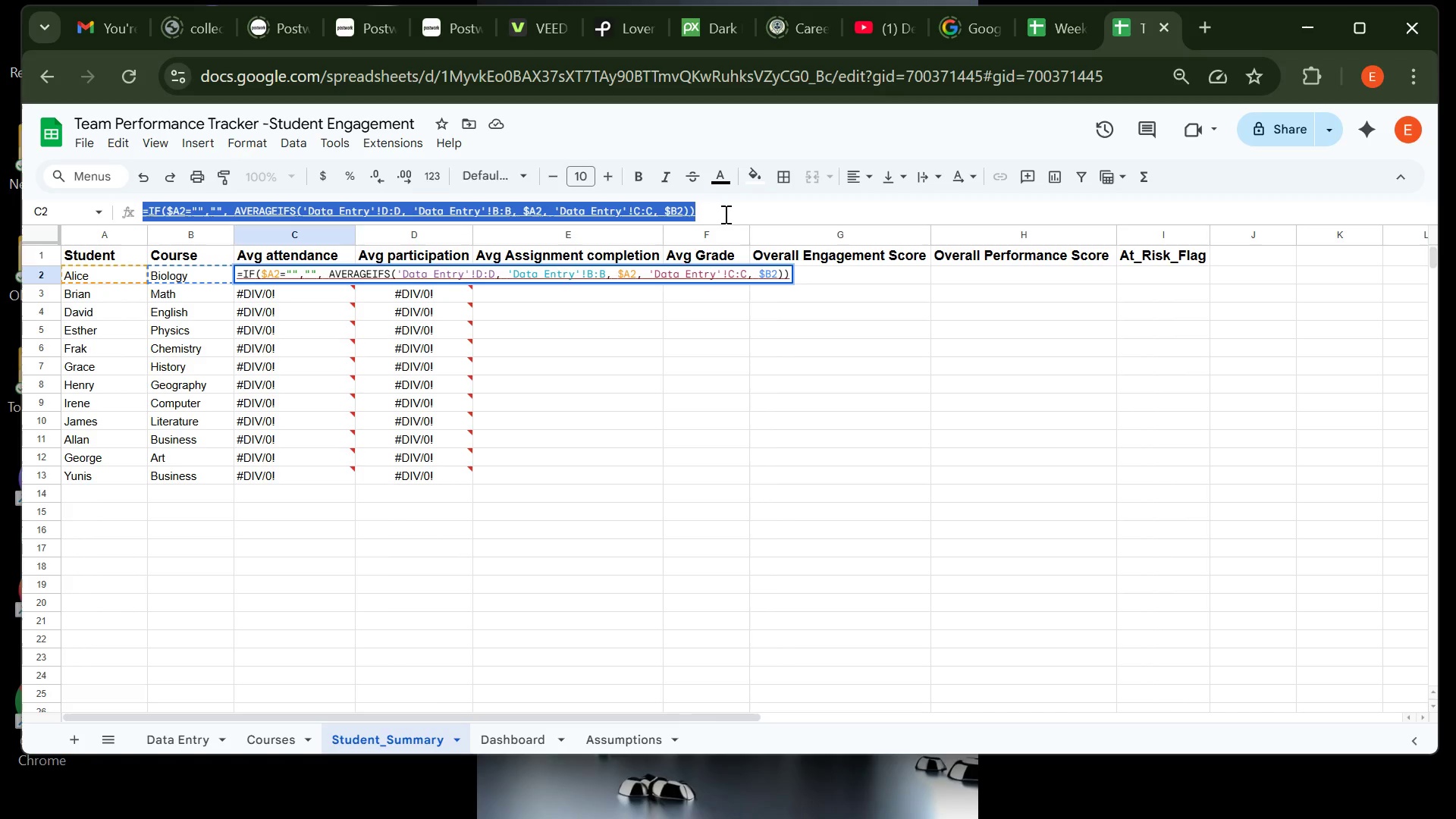 
type(=IF )
key(Backspace)
type(ERROR)
 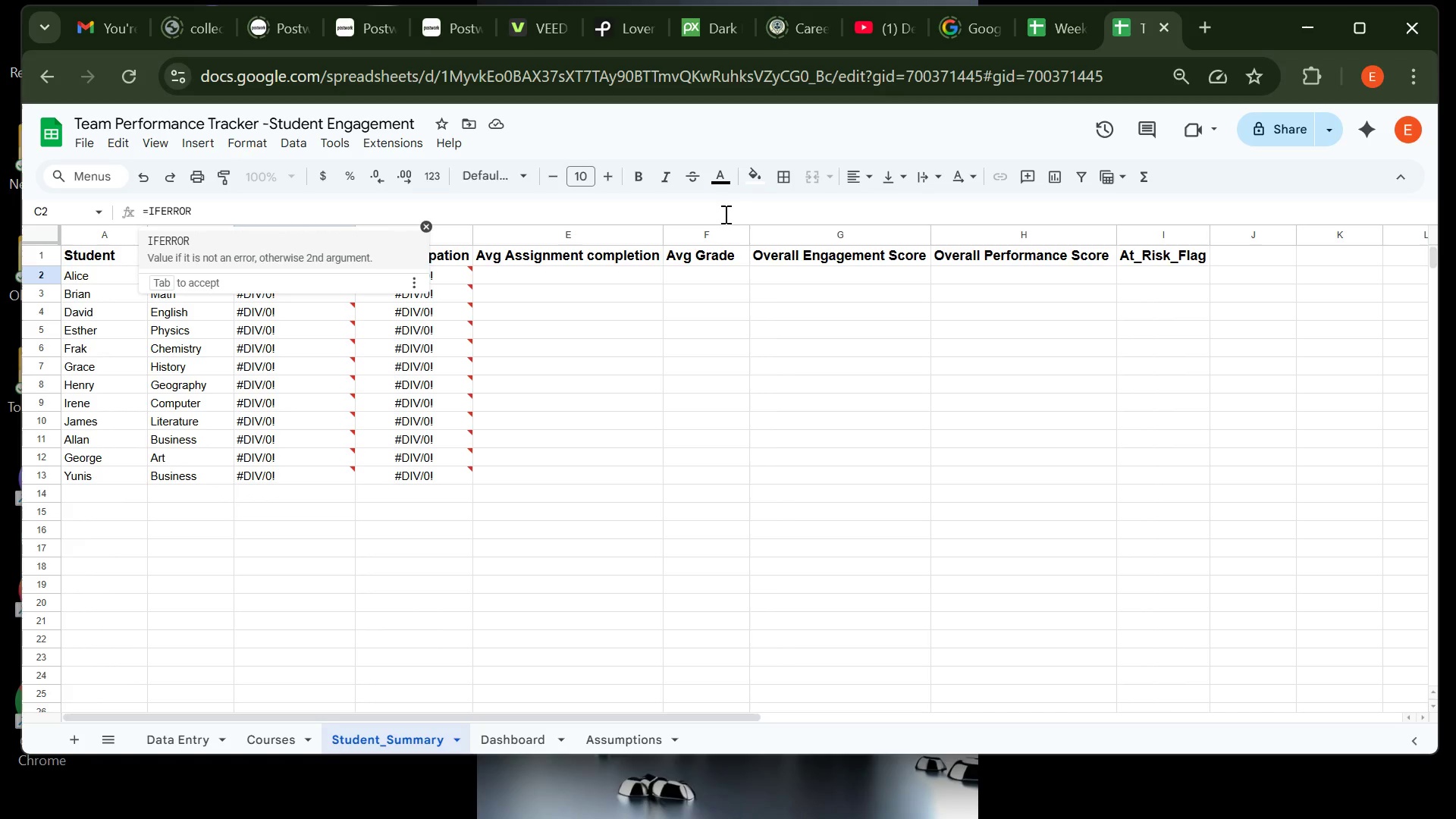 
type((AVERAGE)
 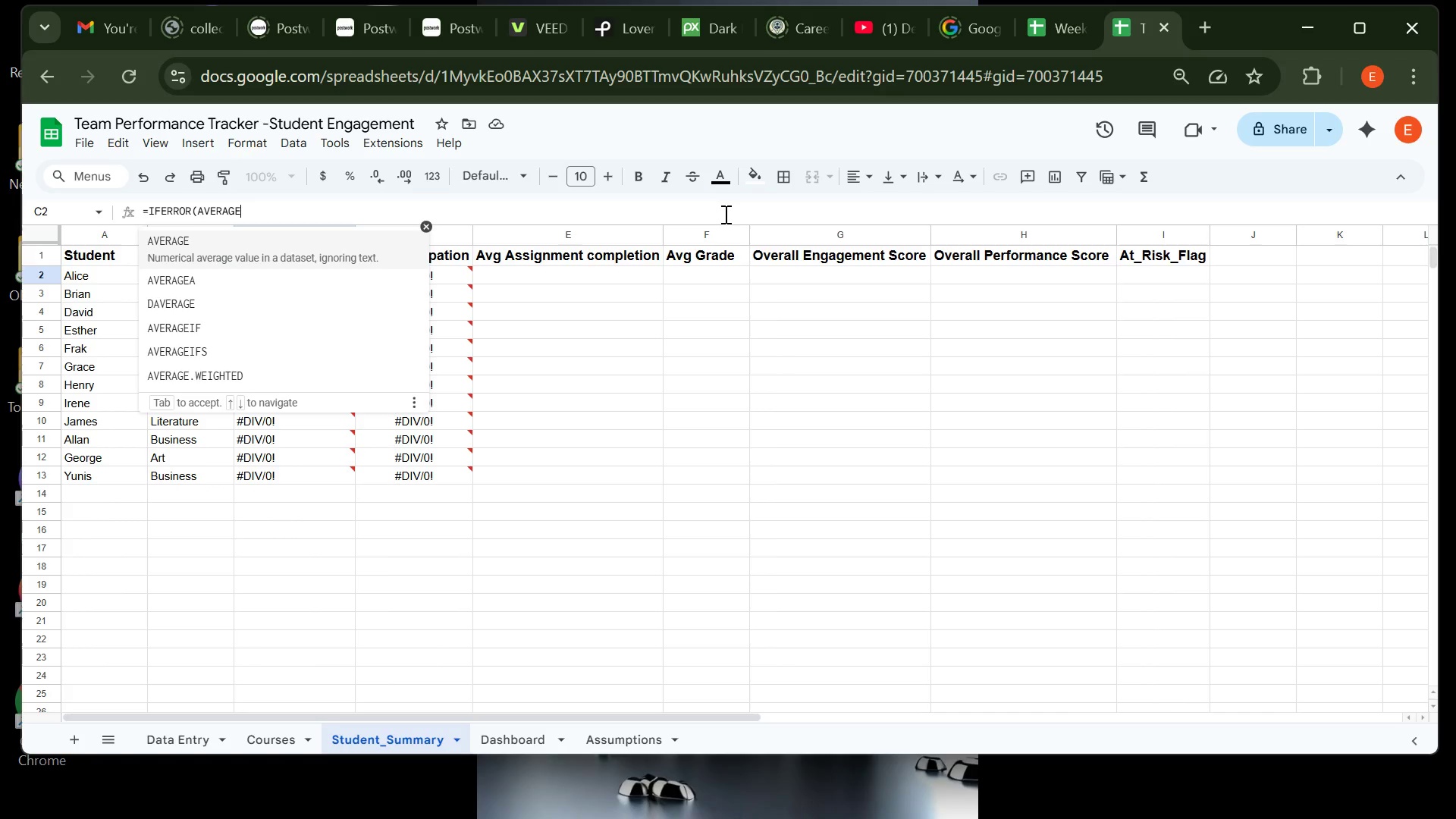 
type(('Data)
 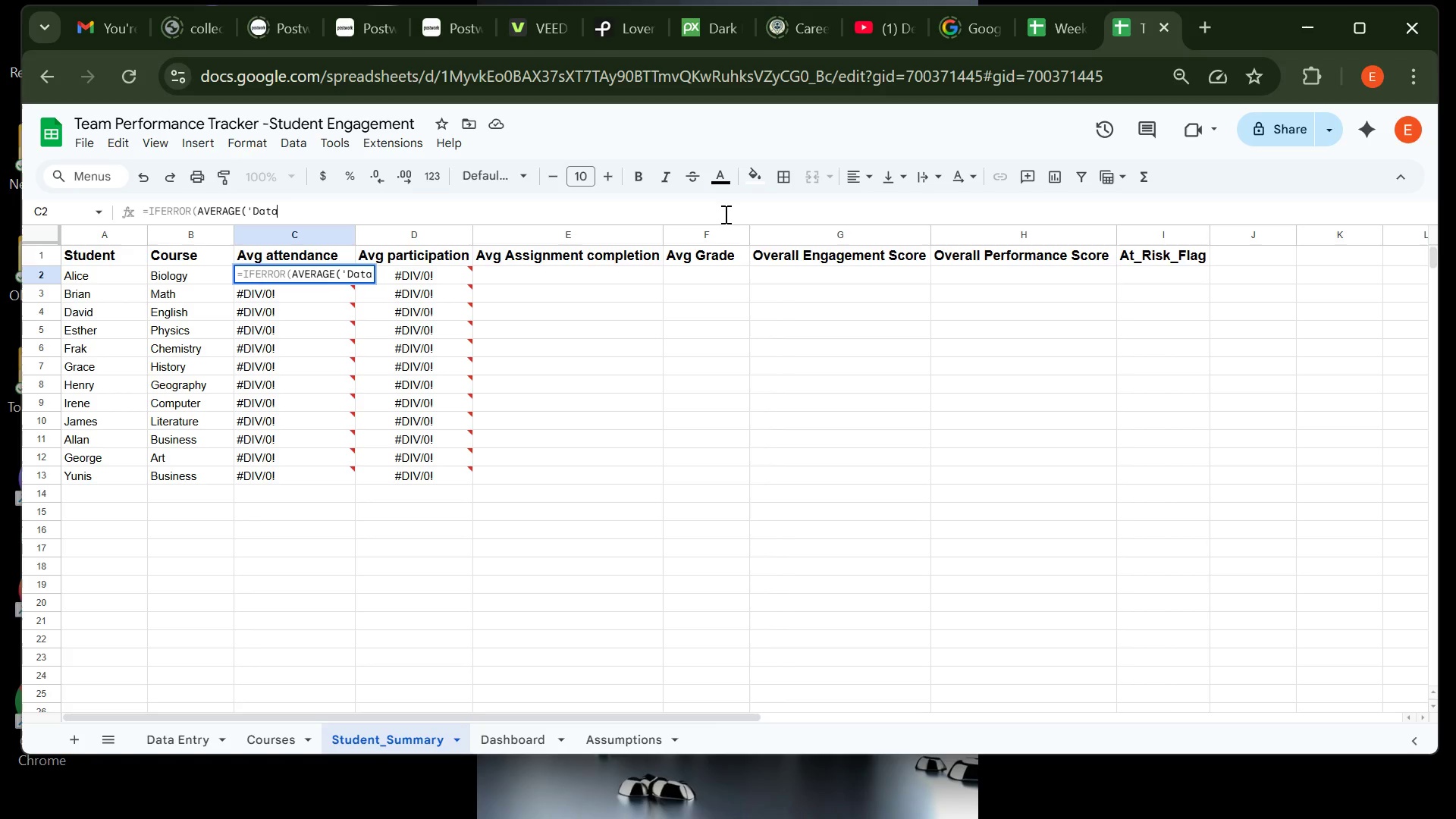 
wait(8.09)
 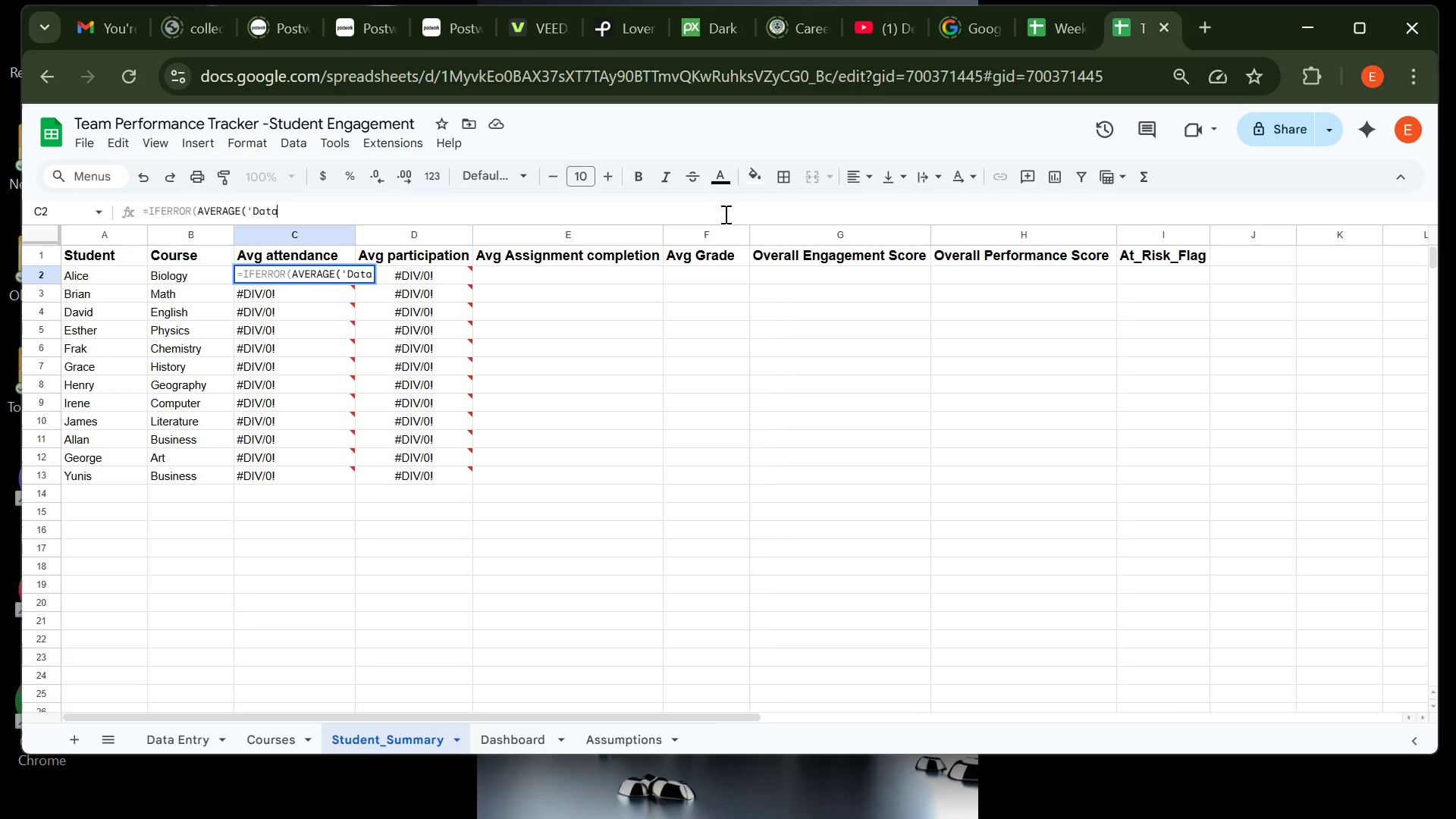 
type( e)
key(Backspace)
type(Entry')
 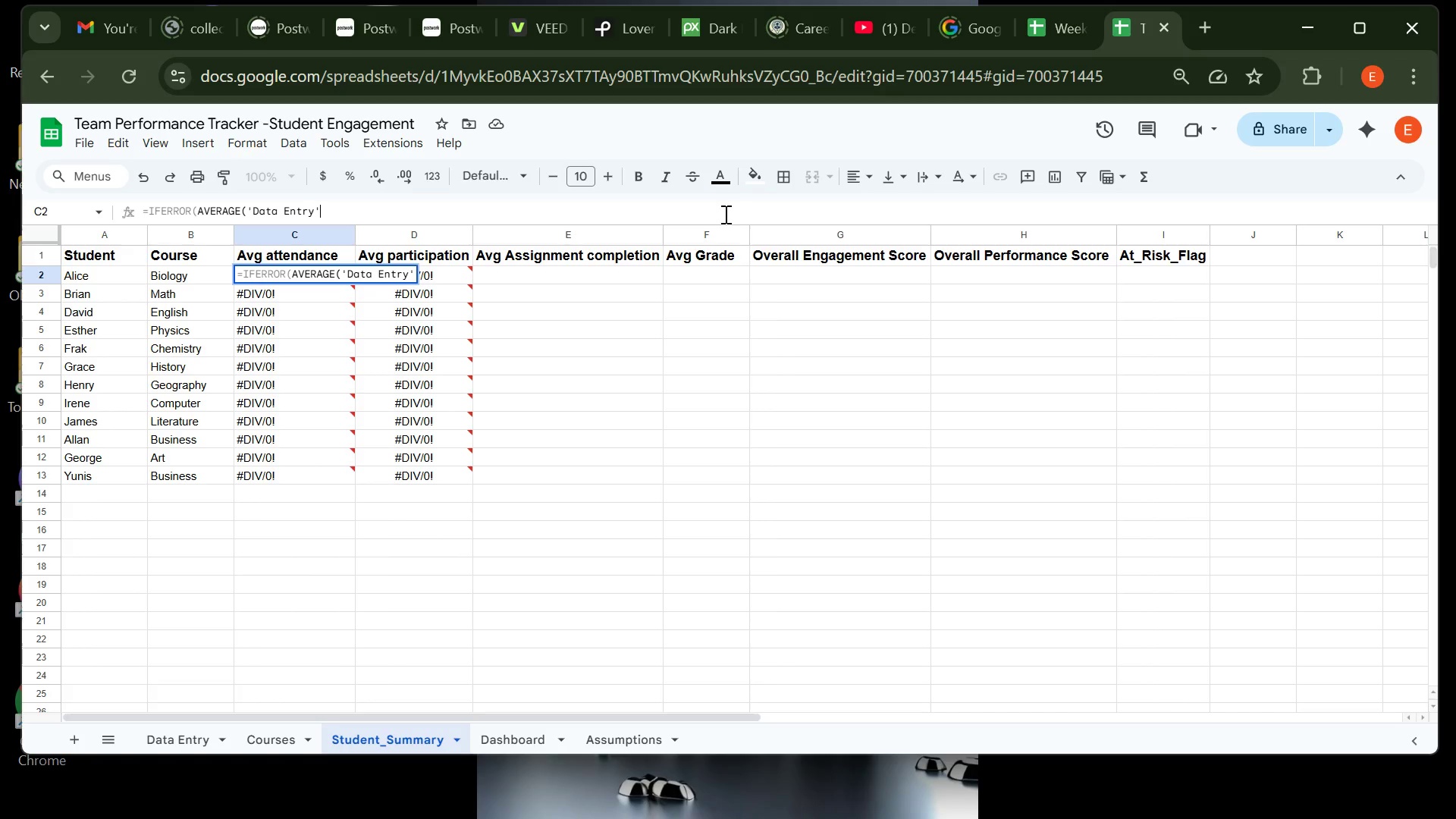 
key(Shift+ShiftLeft)
 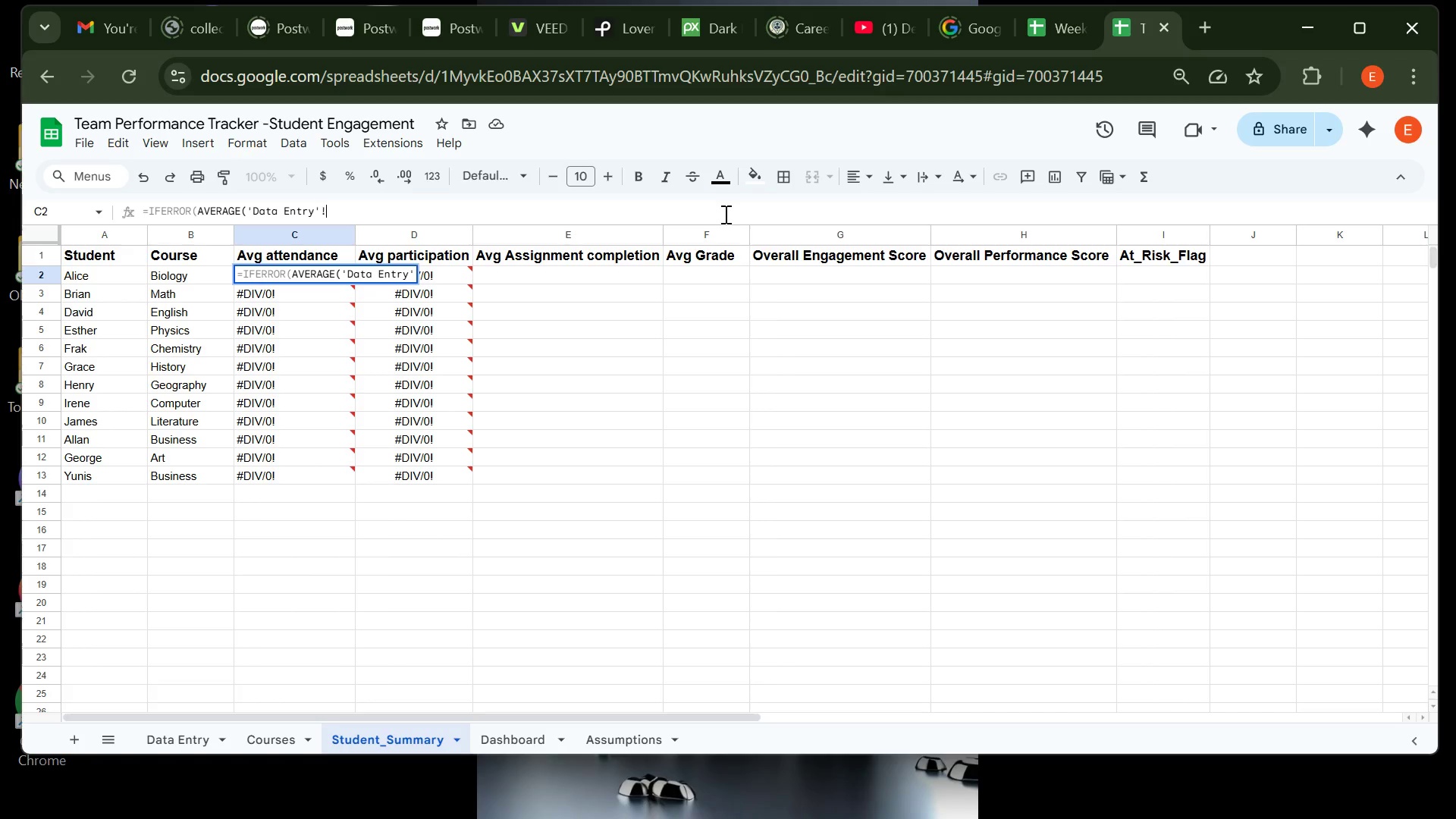 
key(Shift+1)
 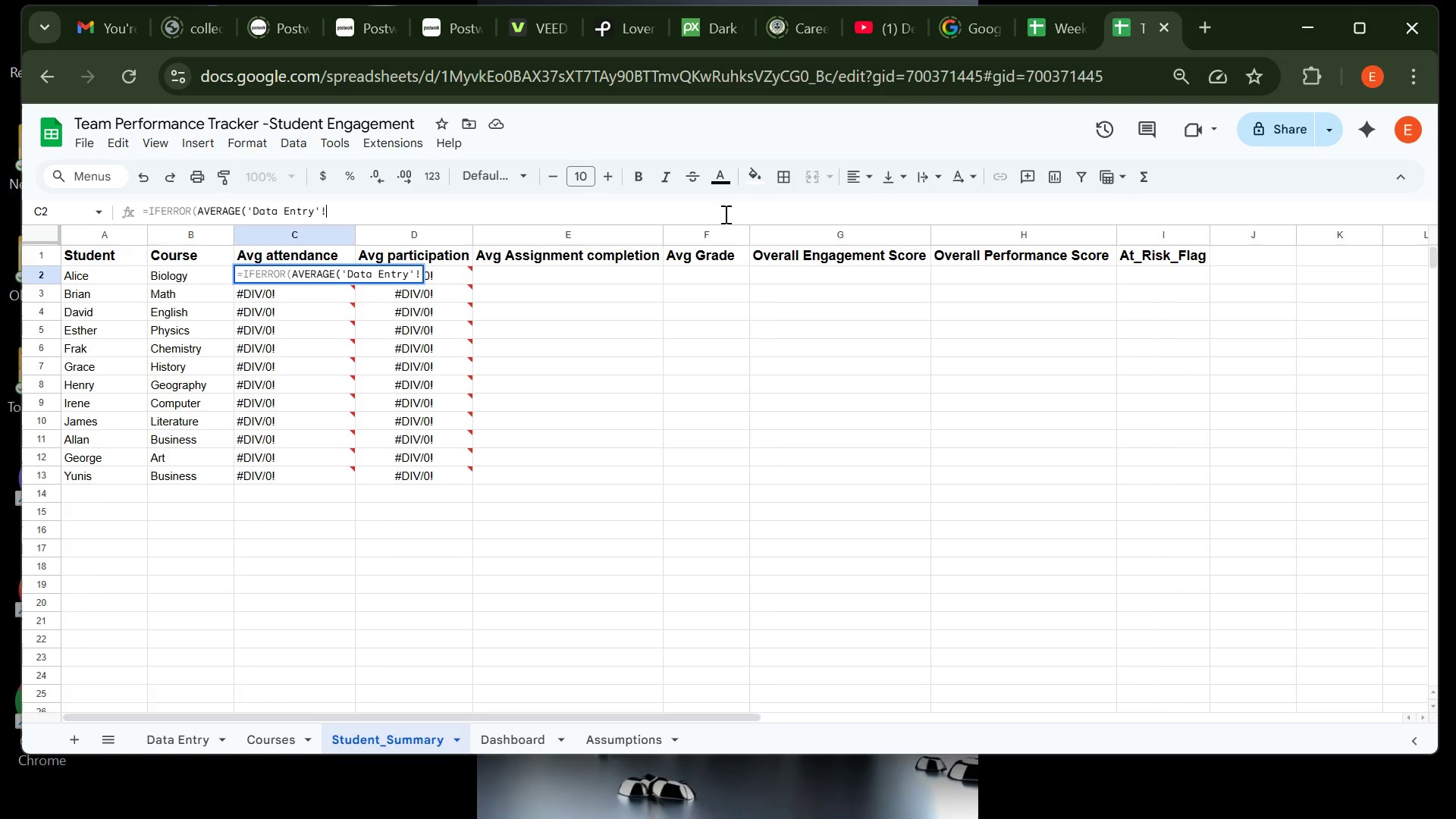 
type(D2:D)
 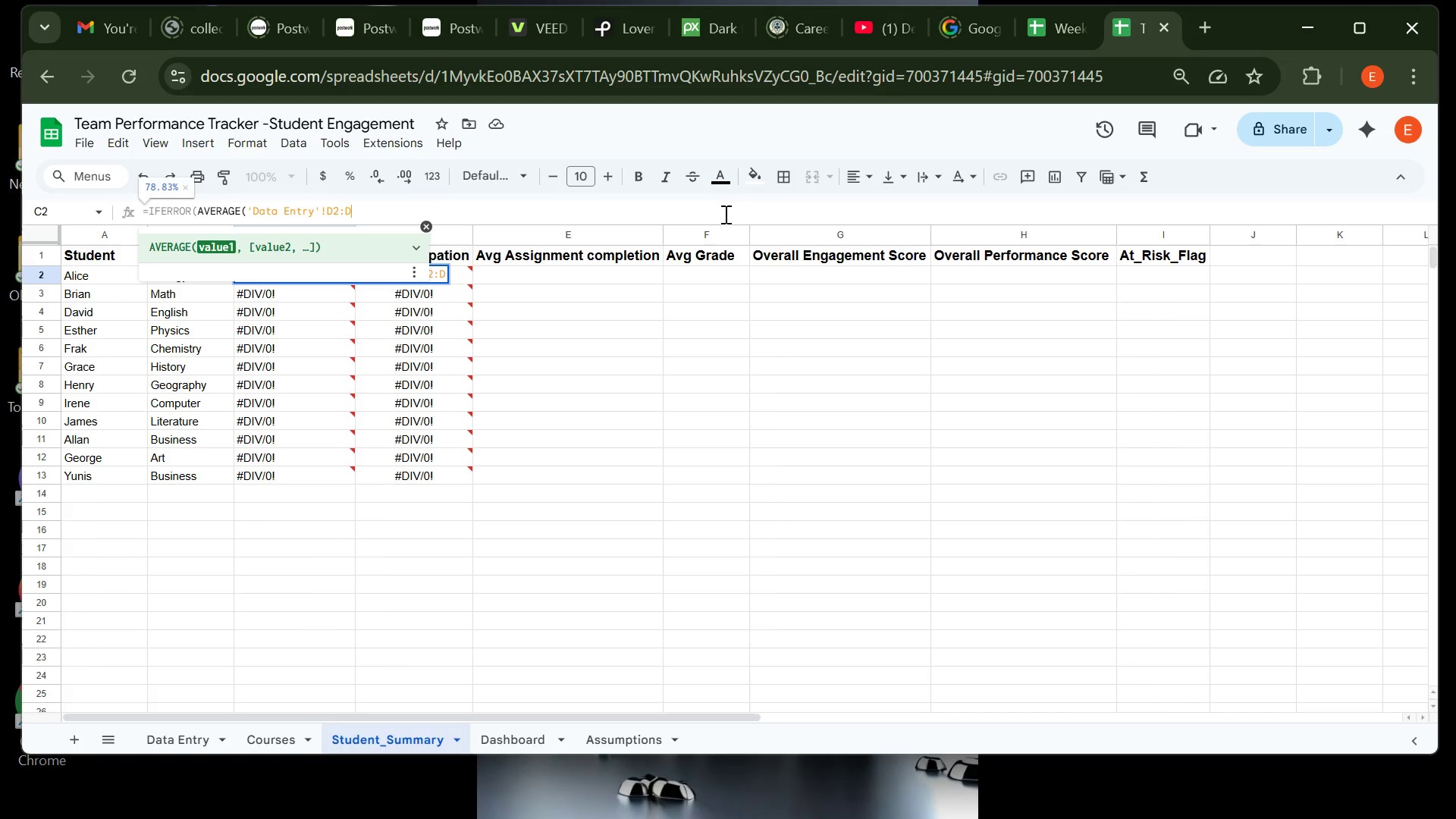 
key(Shift+0)
 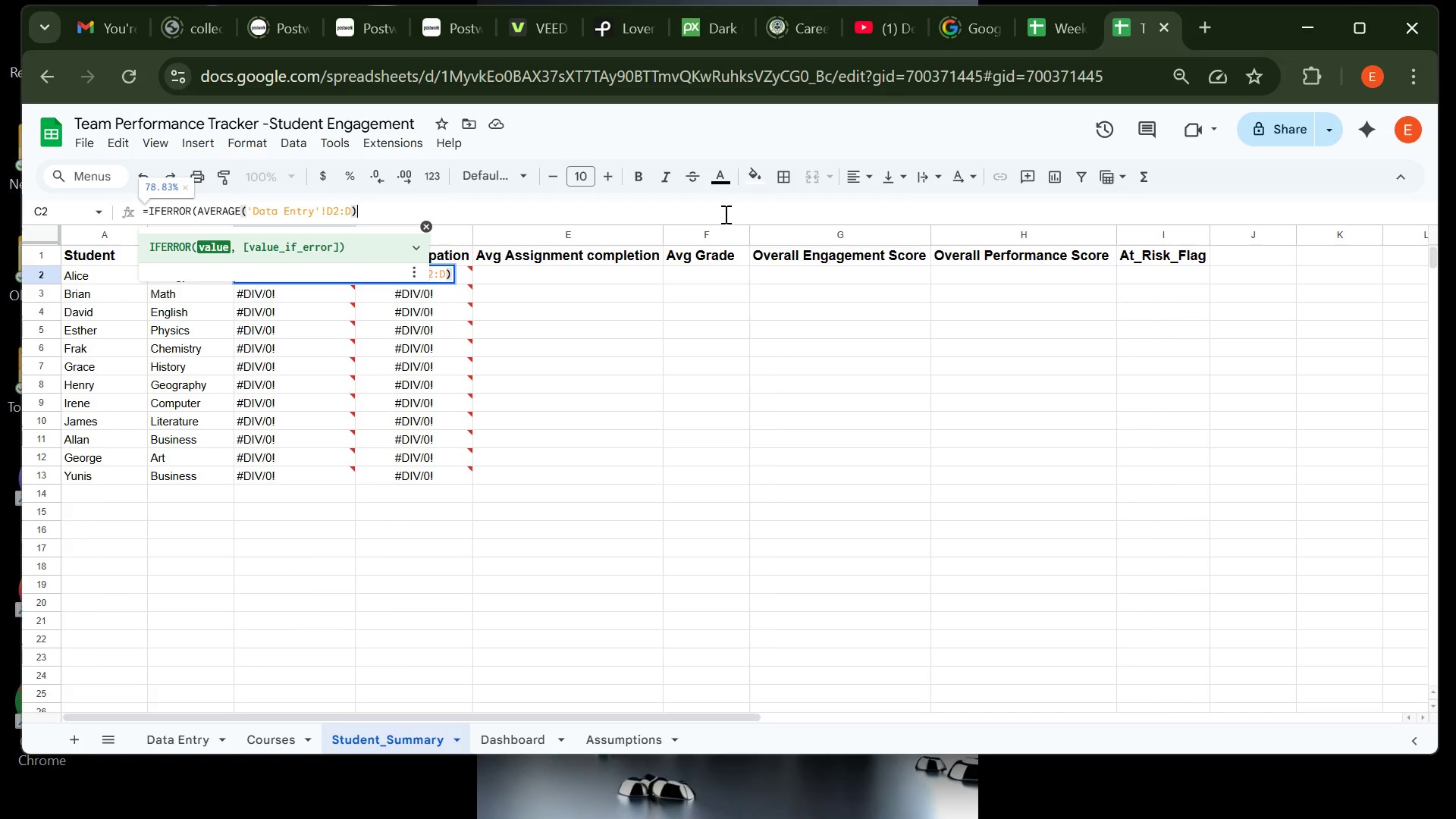 
key(Comma)
 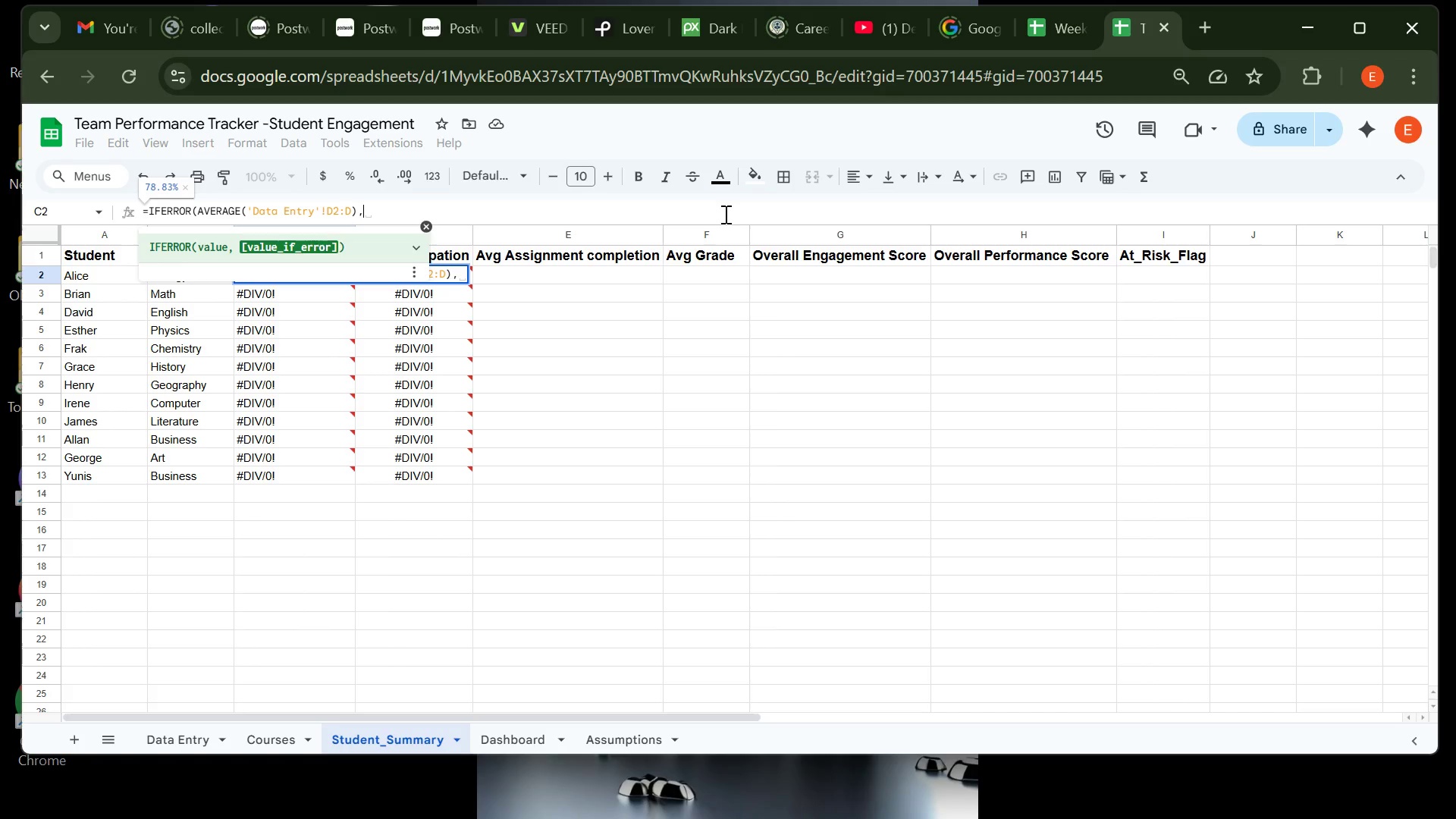 
key(Quote)
 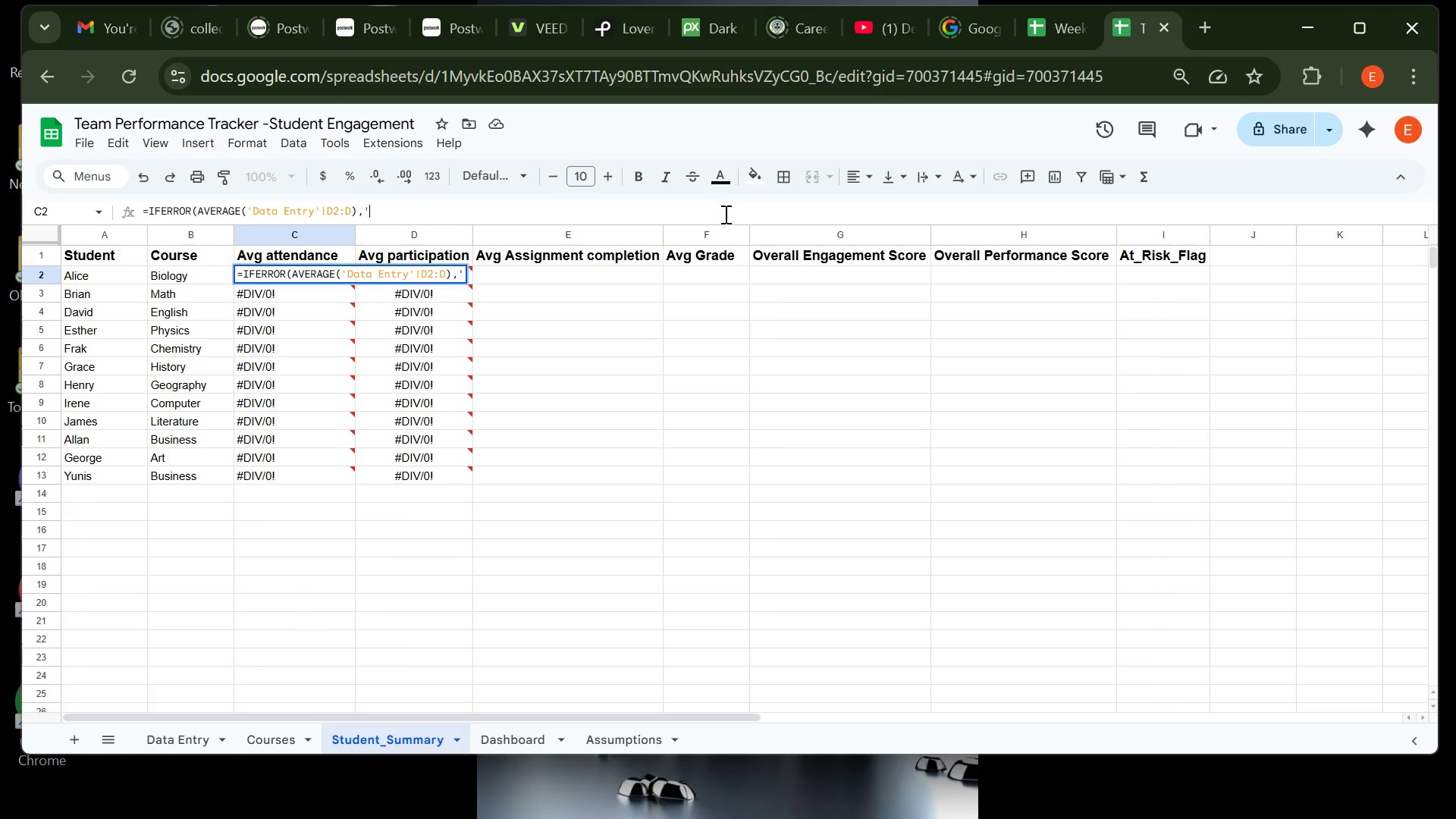 
key(Quote)
 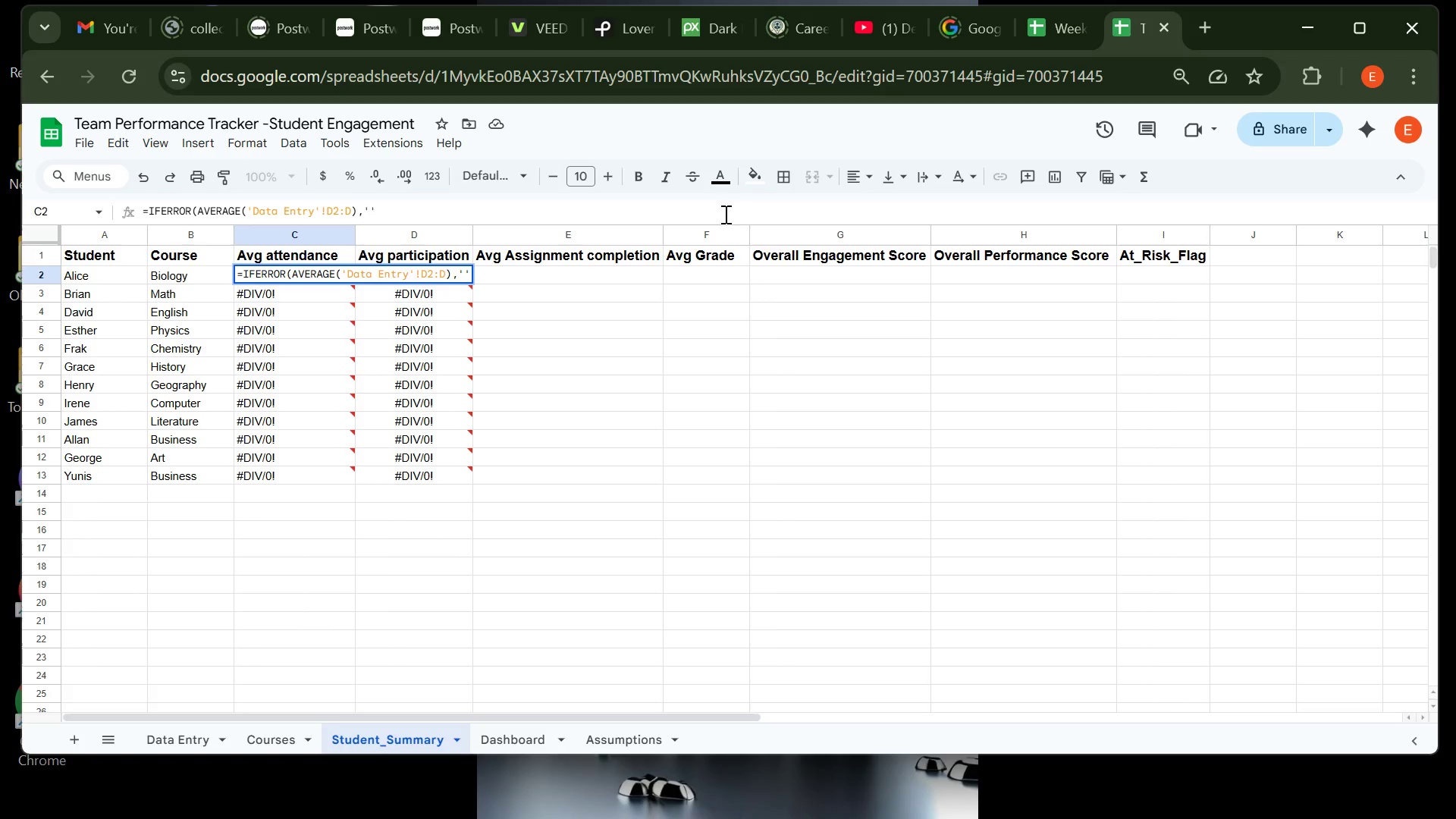 
key(Backspace)
 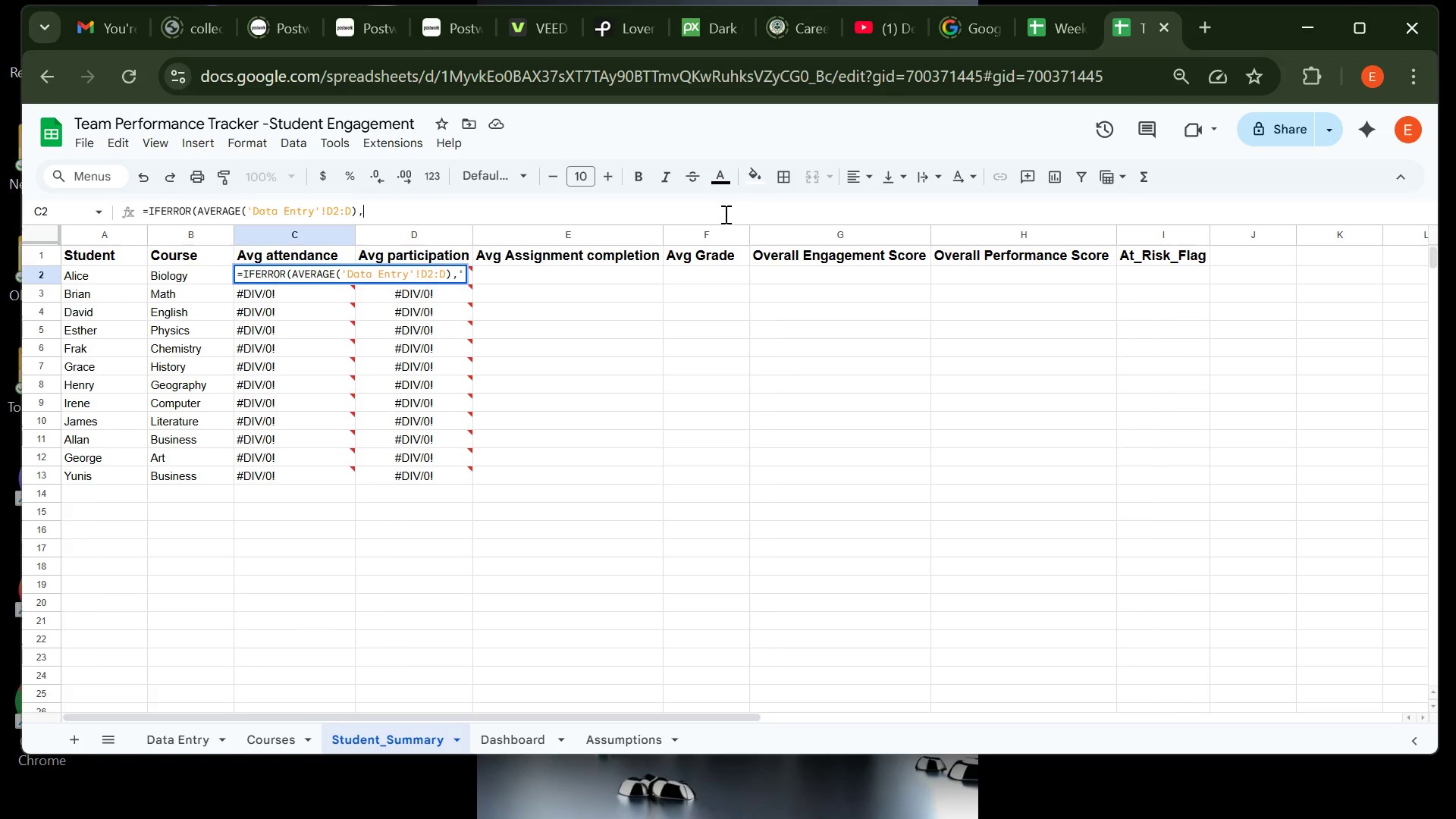 
key(Backspace)
 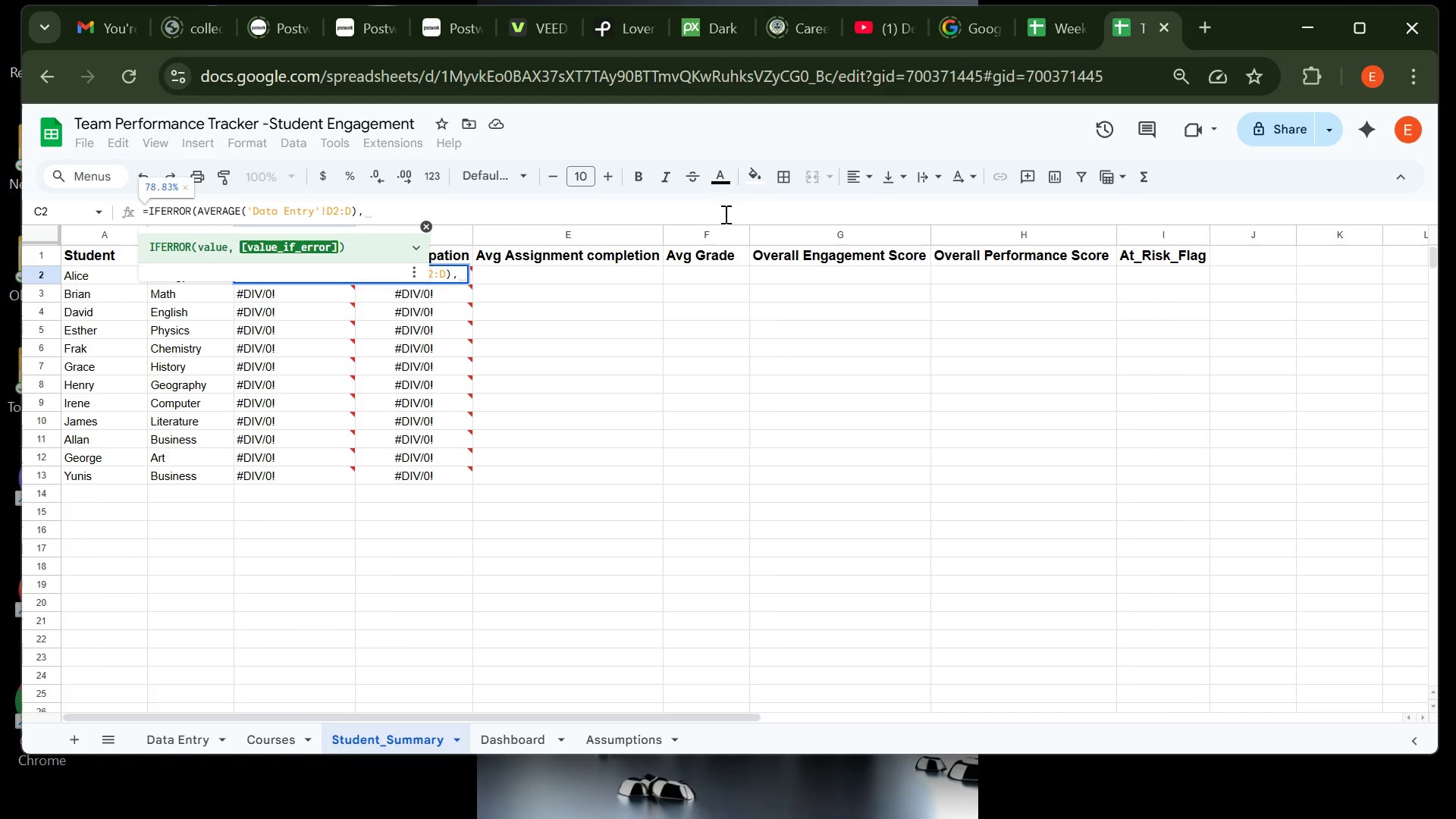 
key(Shift+Quote)
 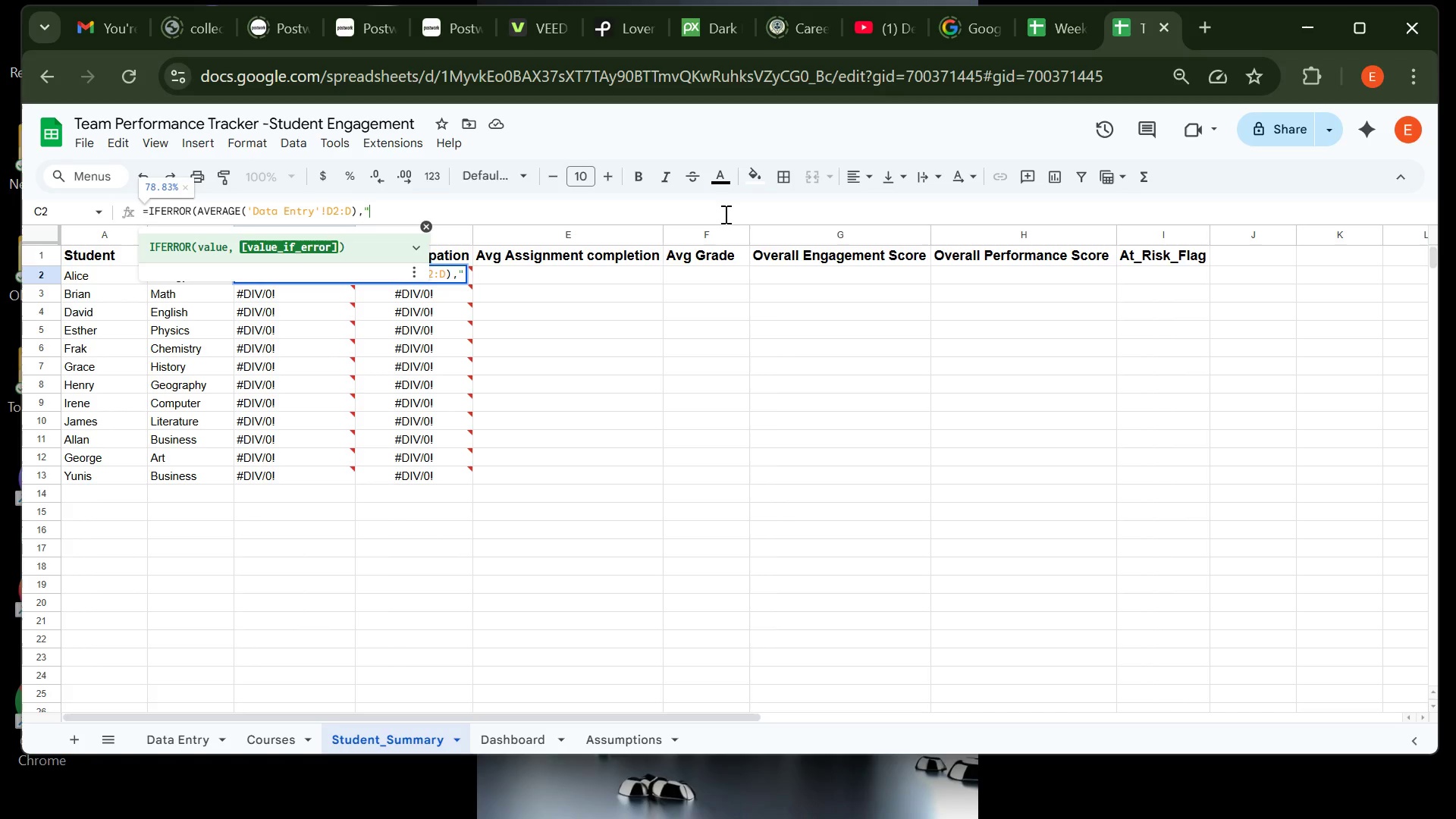 
key(Shift+Quote)
 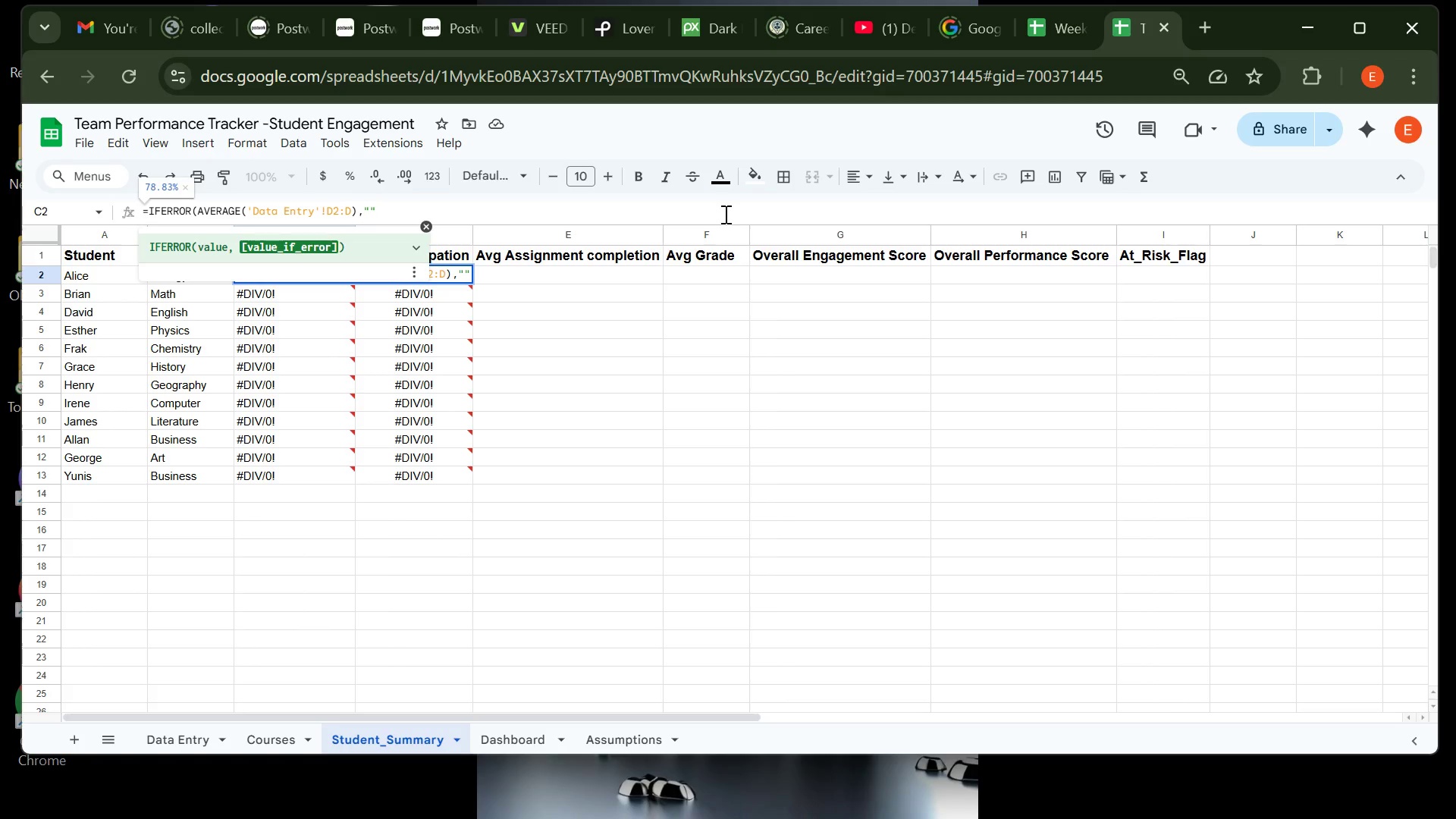 
key(Shift+0)
 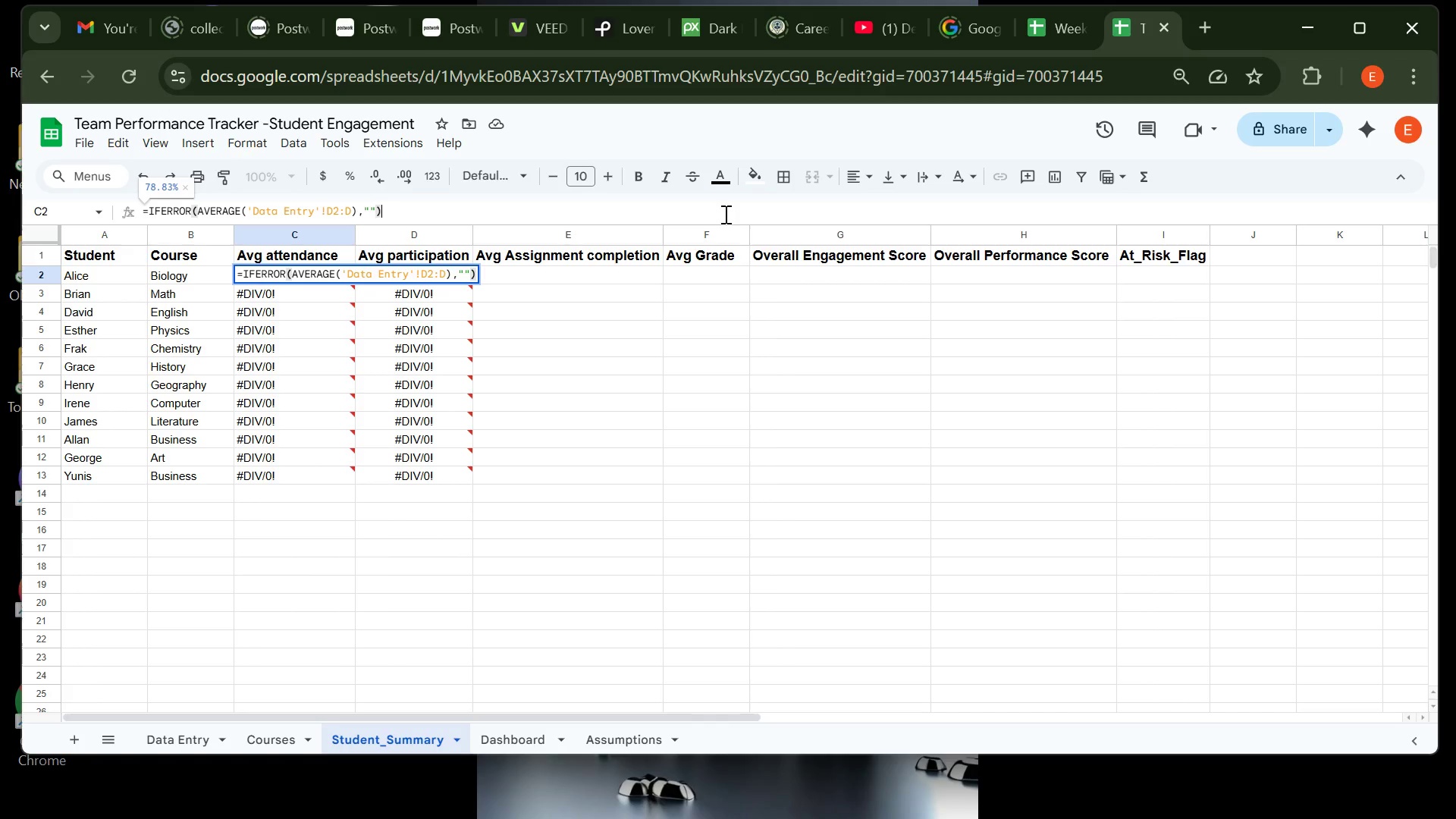 
key(Enter)
 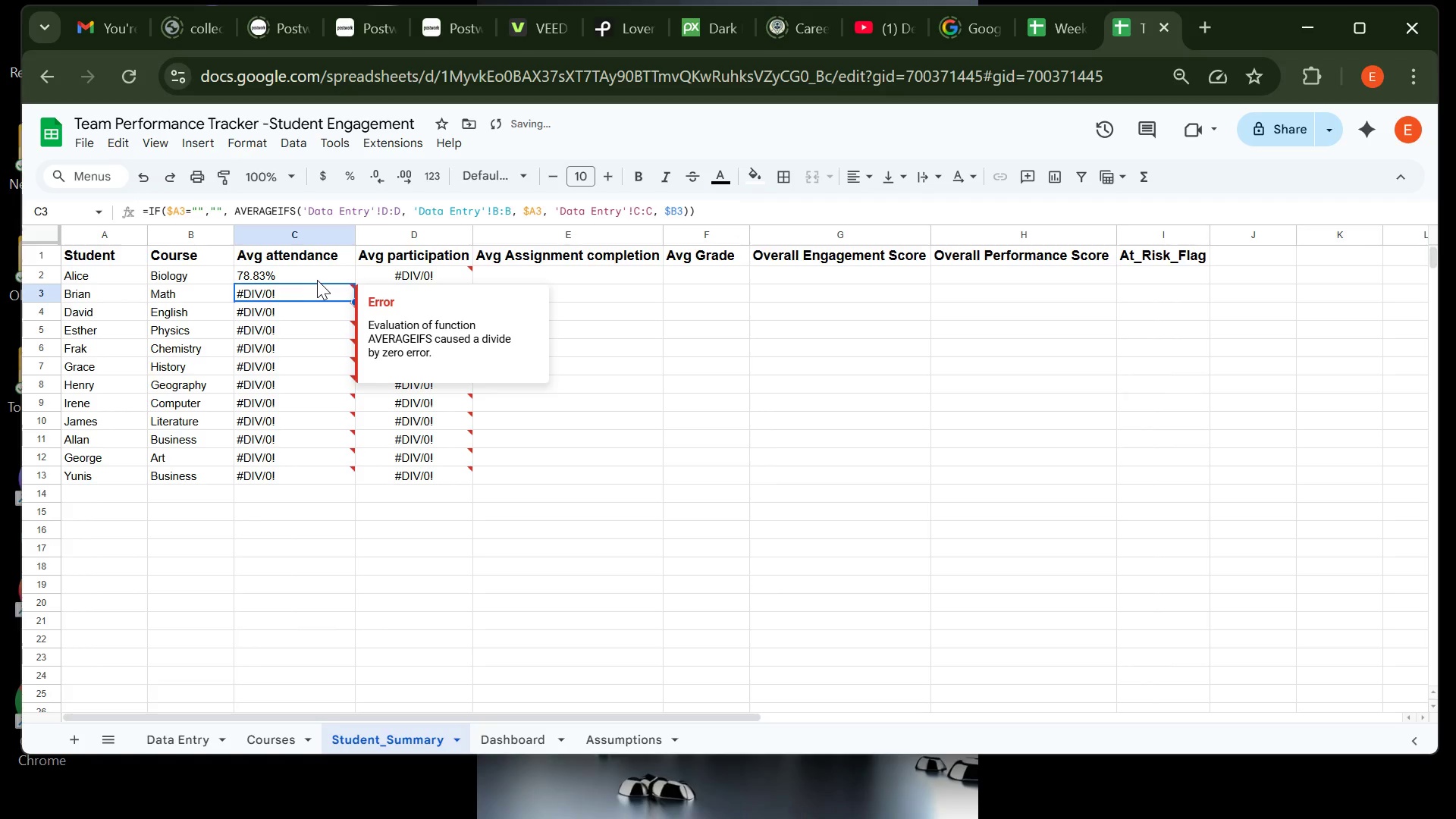 
left_click([317, 280])
 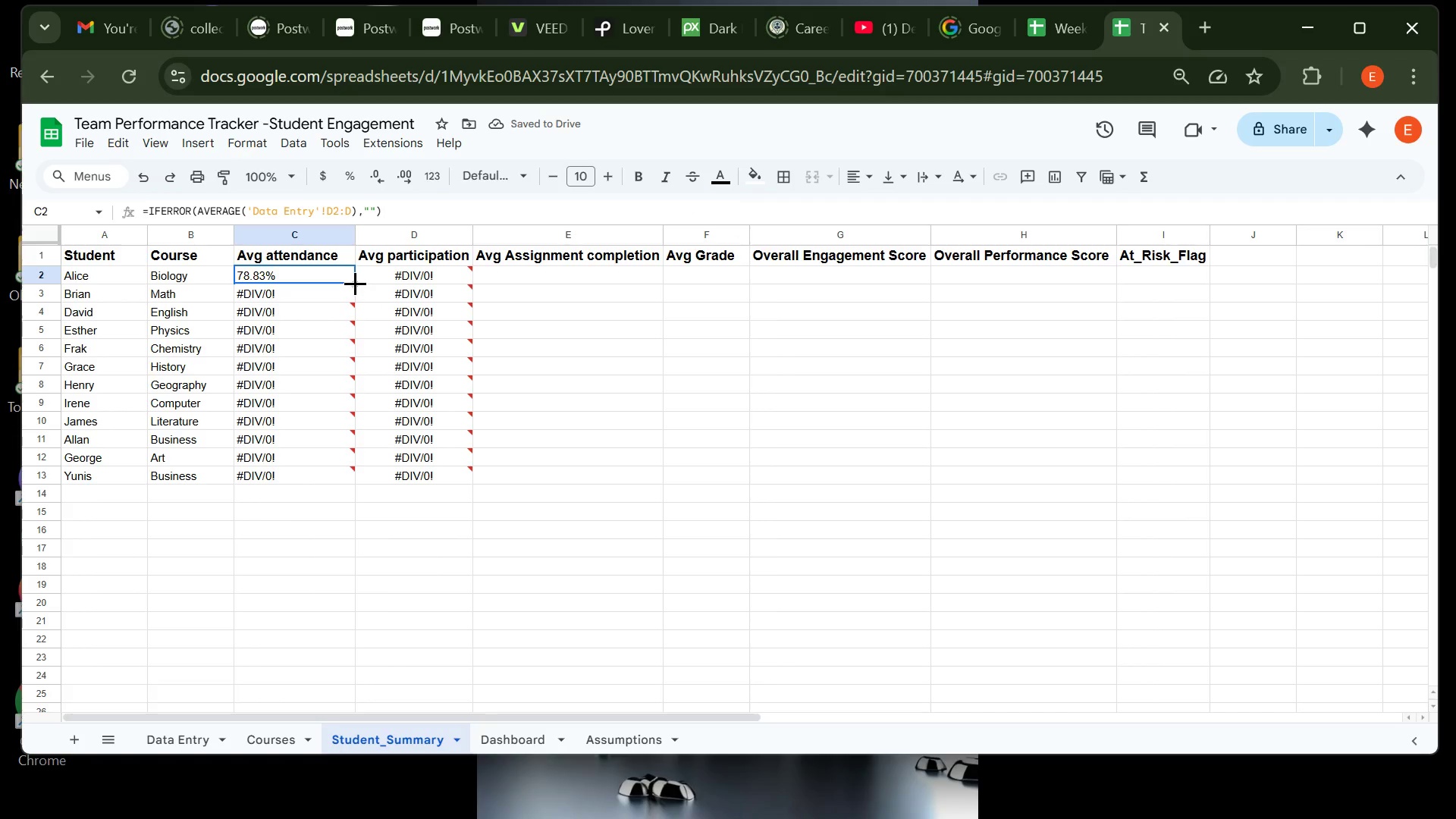 
double_click([355, 282])
 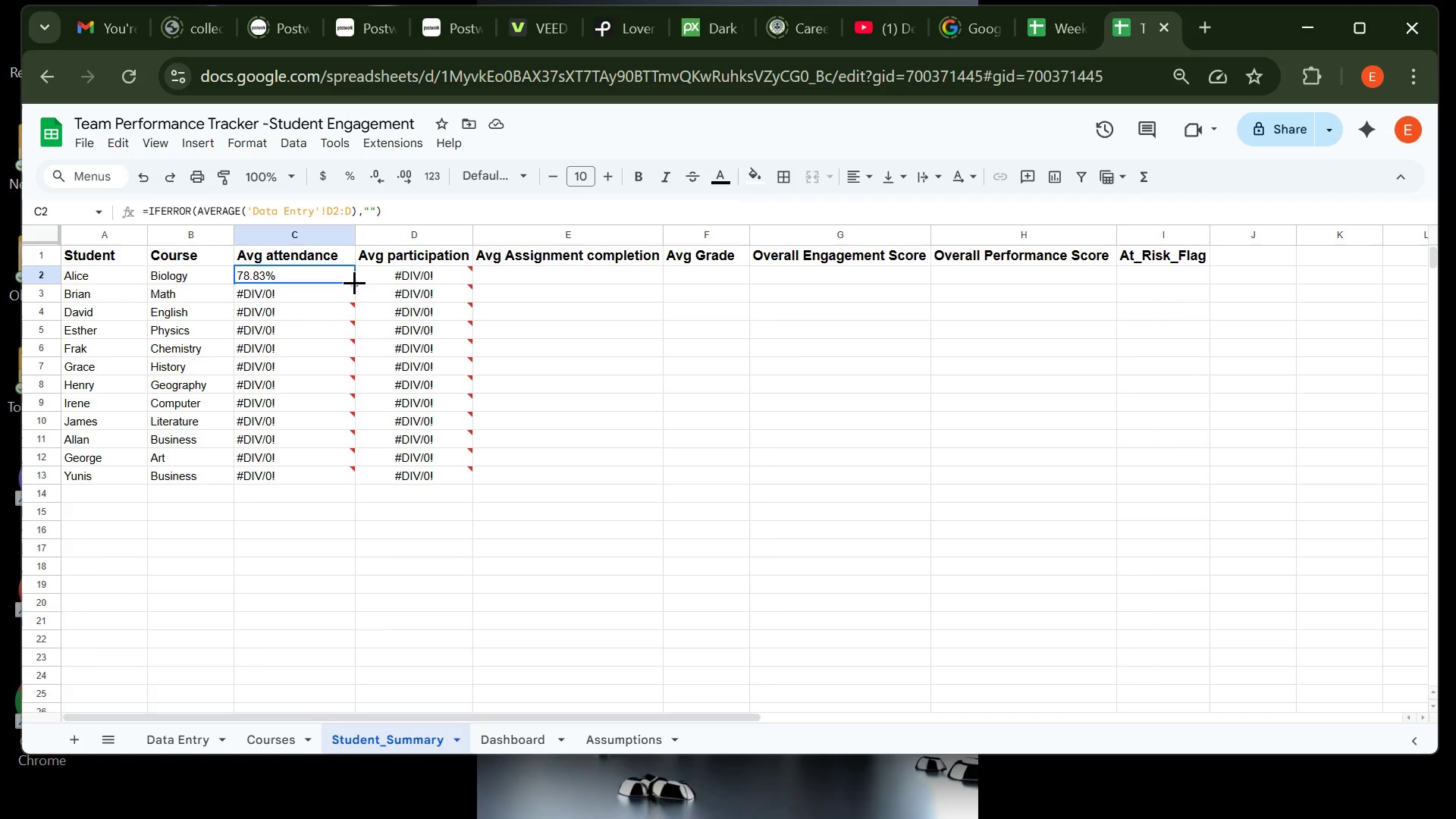 
double_click([354, 282])
 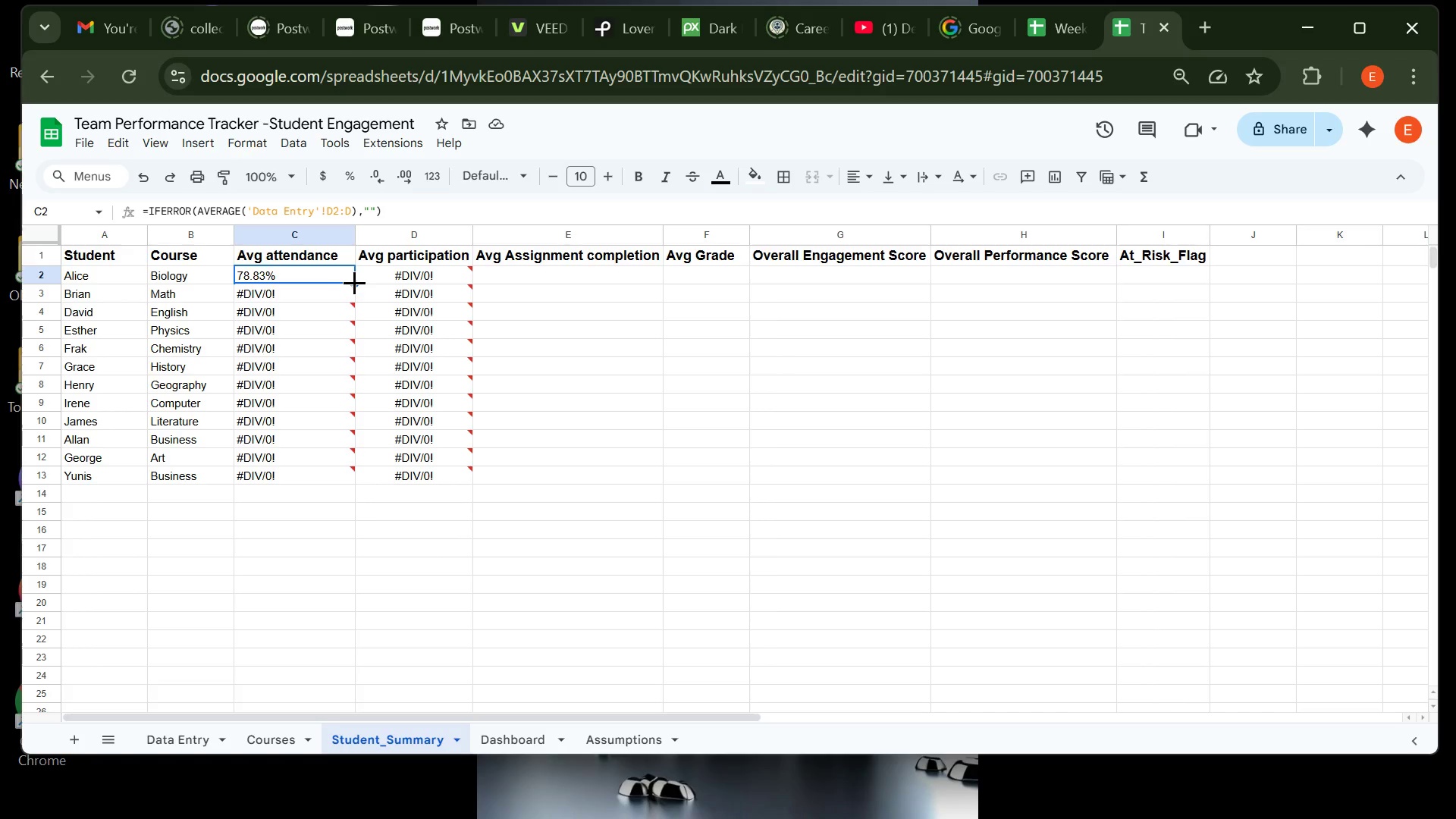 
left_click_drag(start_coordinate=[354, 282], to_coordinate=[346, 478])
 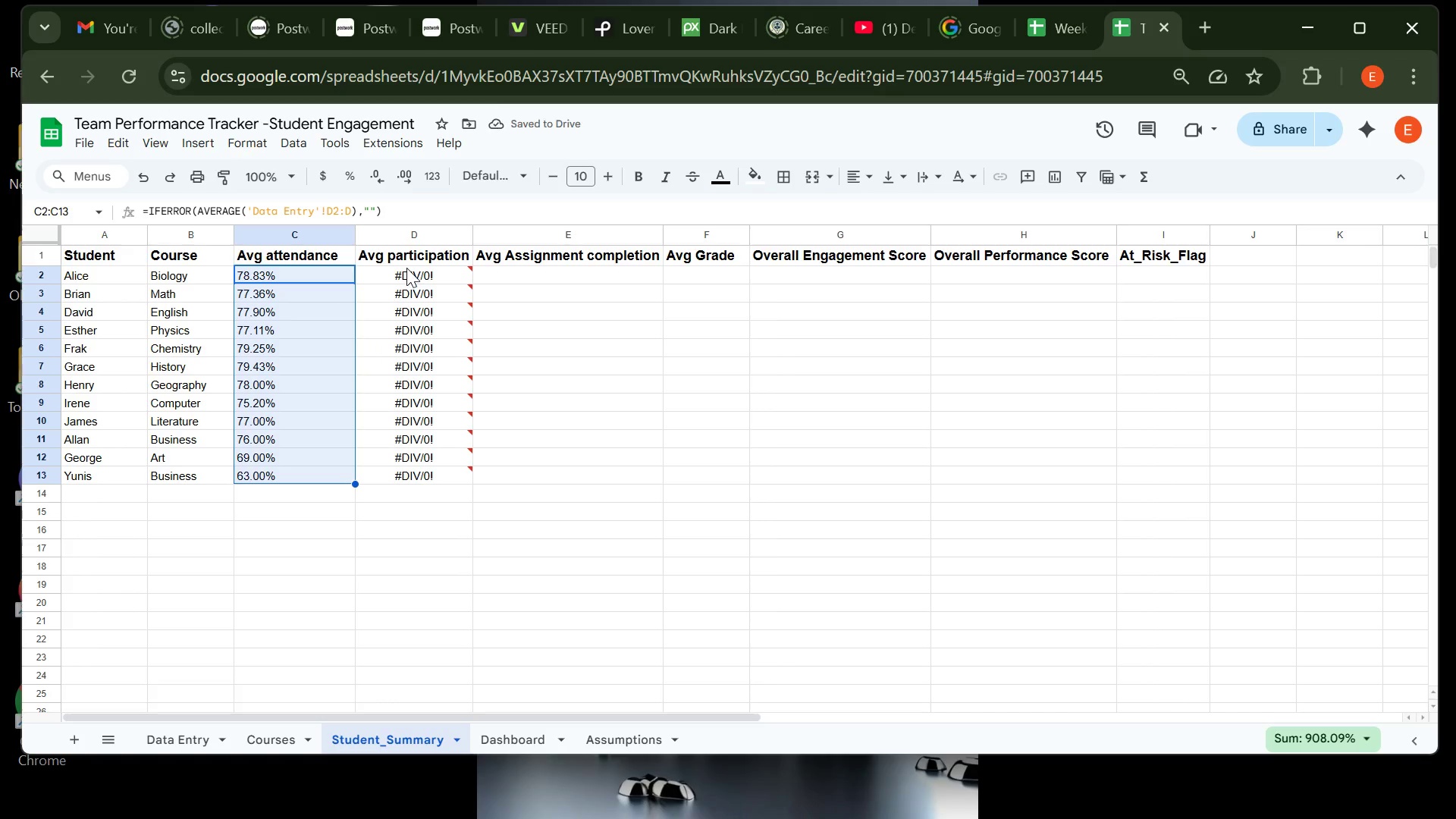 
left_click([407, 275])
 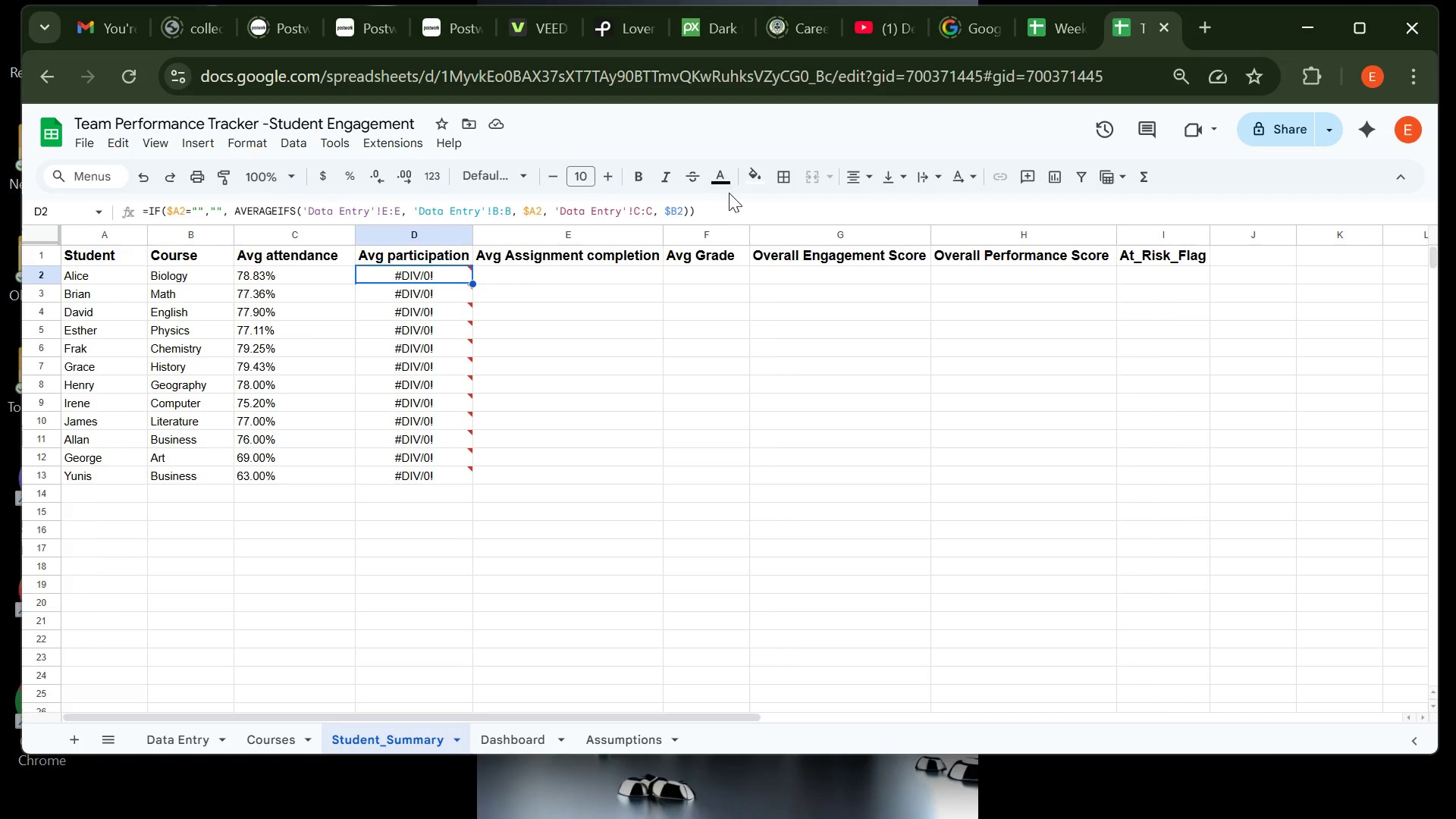 
double_click([732, 202])
 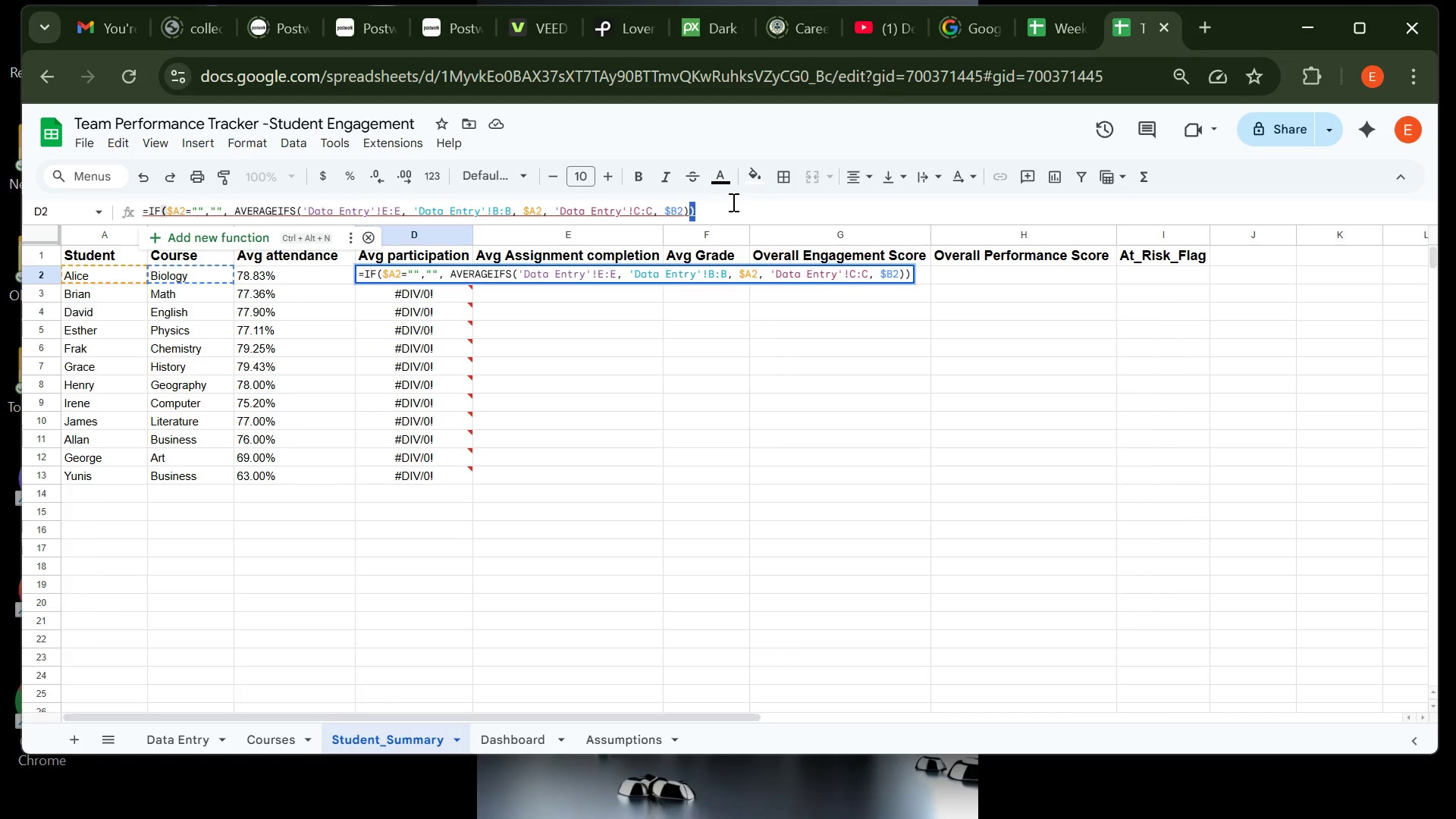 
key(Control+ControlLeft)
 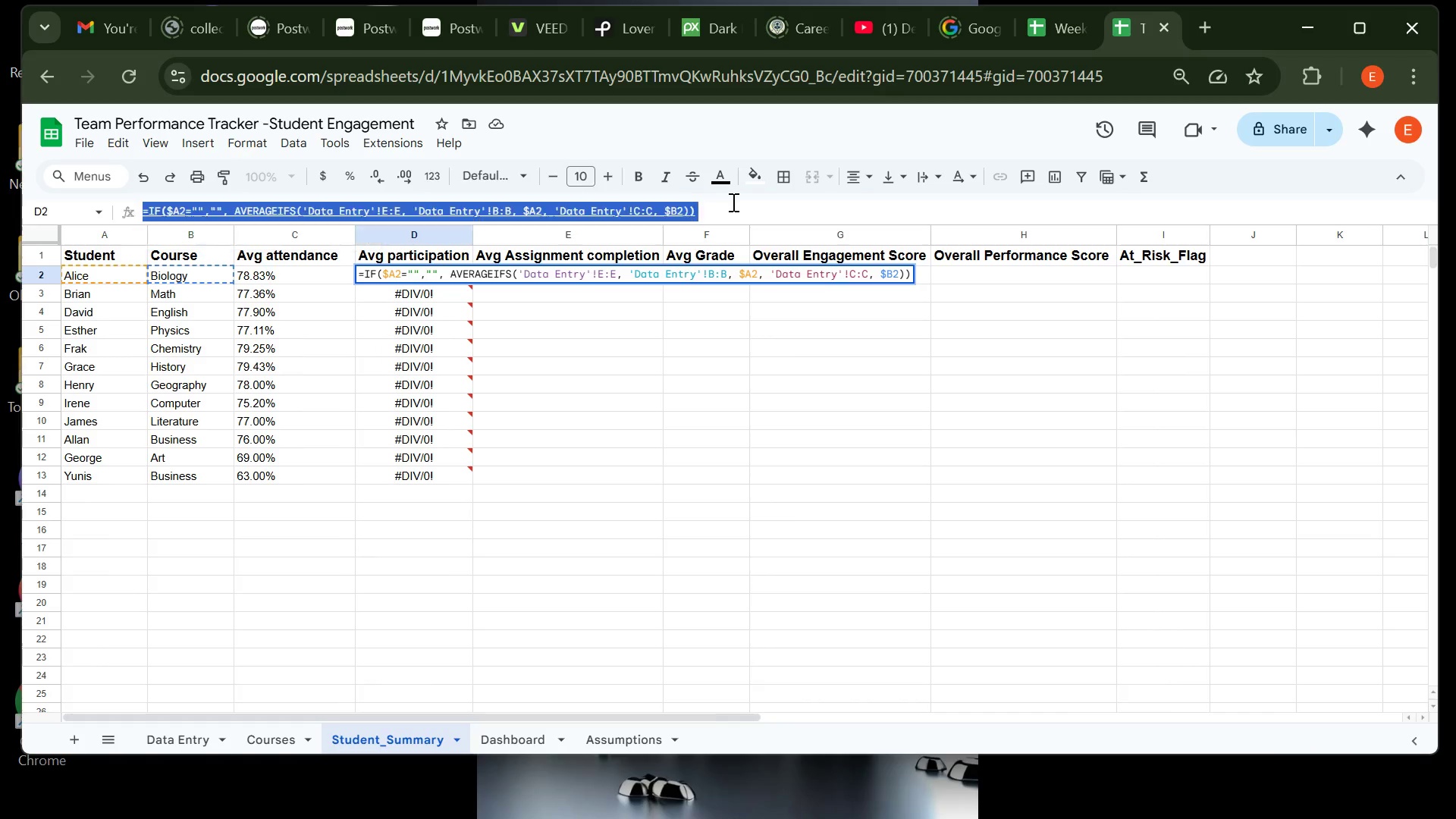 
key(Control+A)
 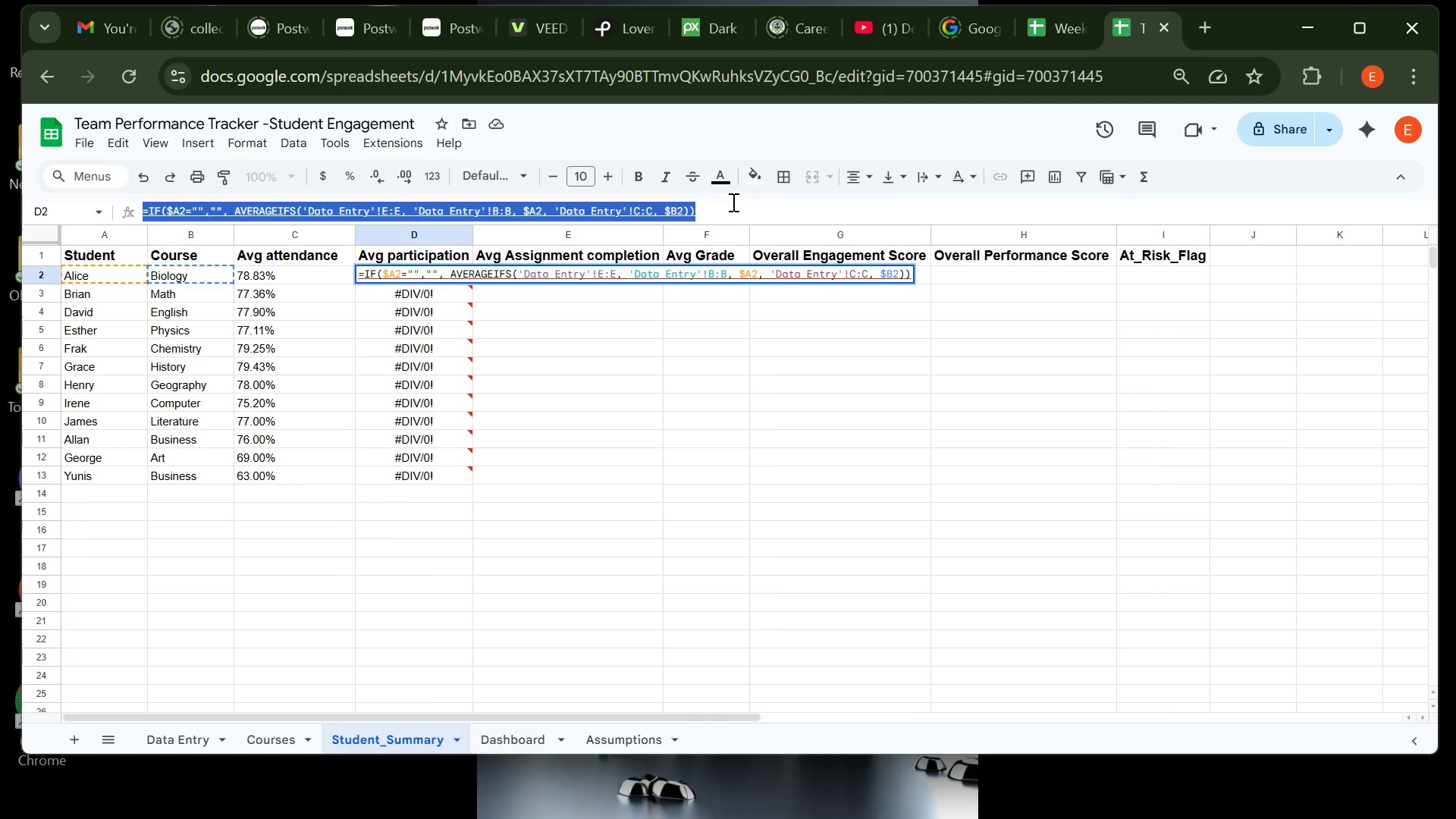 
type(=IFERROR)
 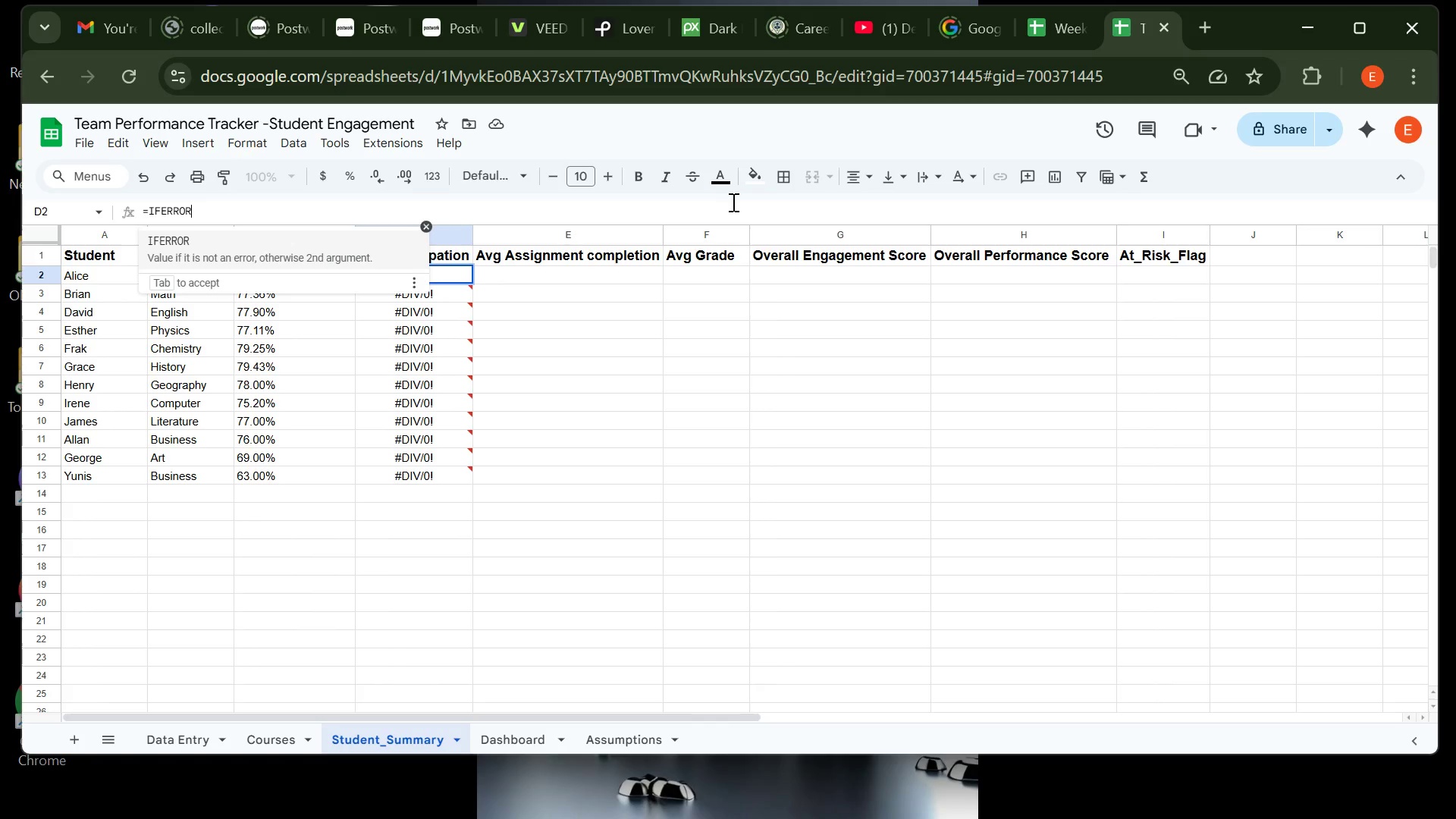 
type((AVERAGE)
 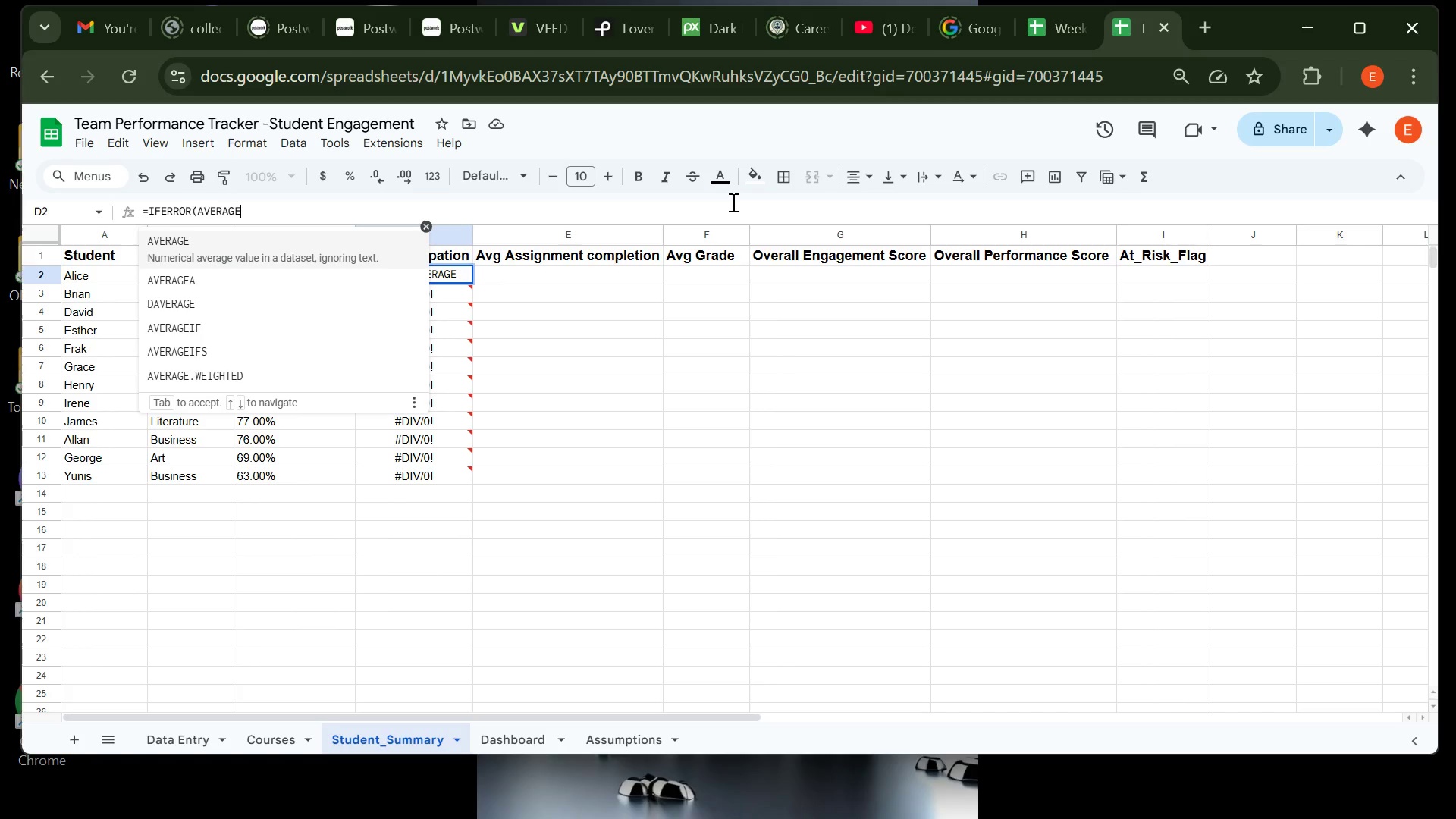 
type(('DATA)
 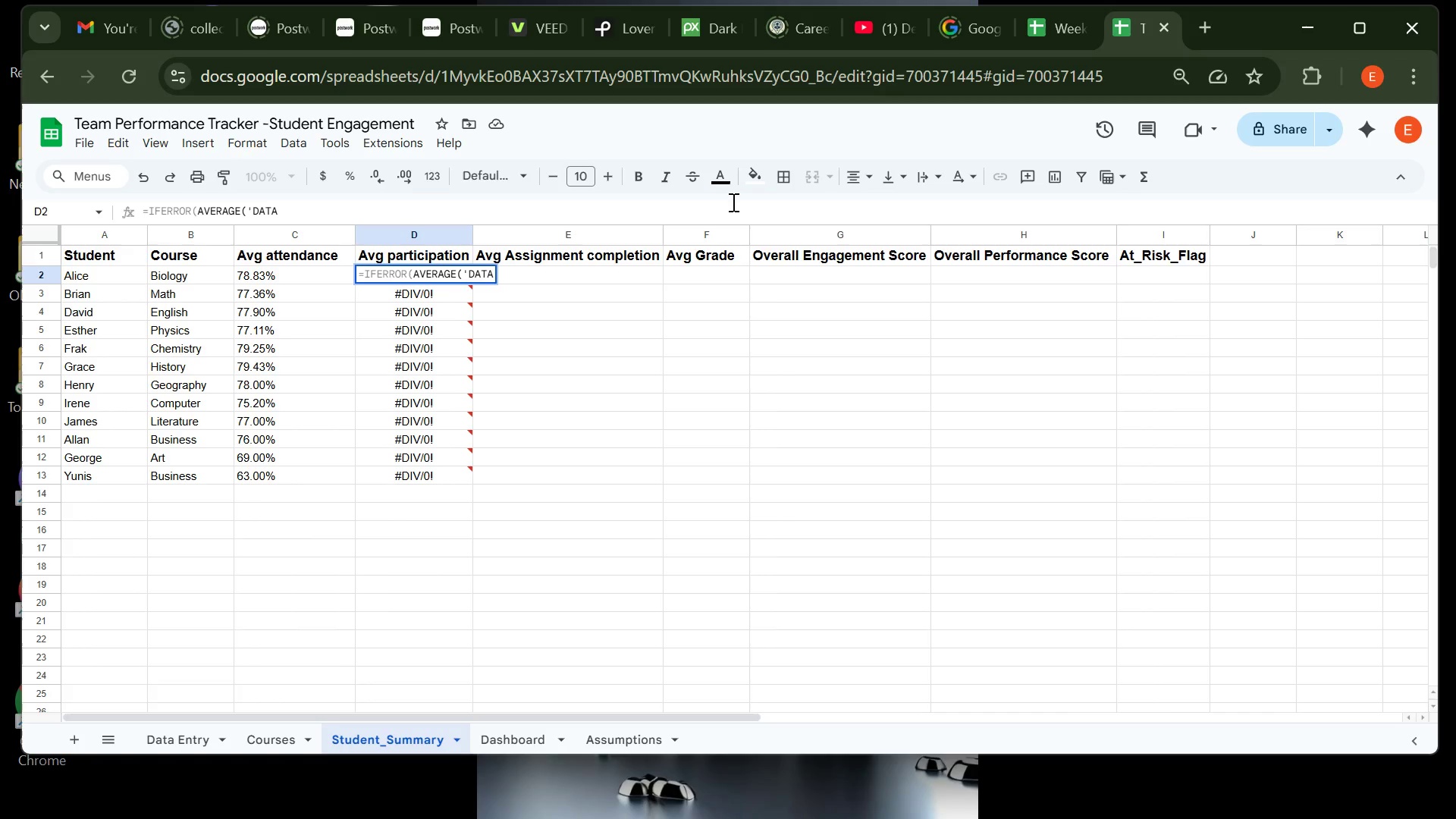 
key(Backspace)
key(Backspace)
key(Backspace)
key(Backspace)
type(Data Entry)
 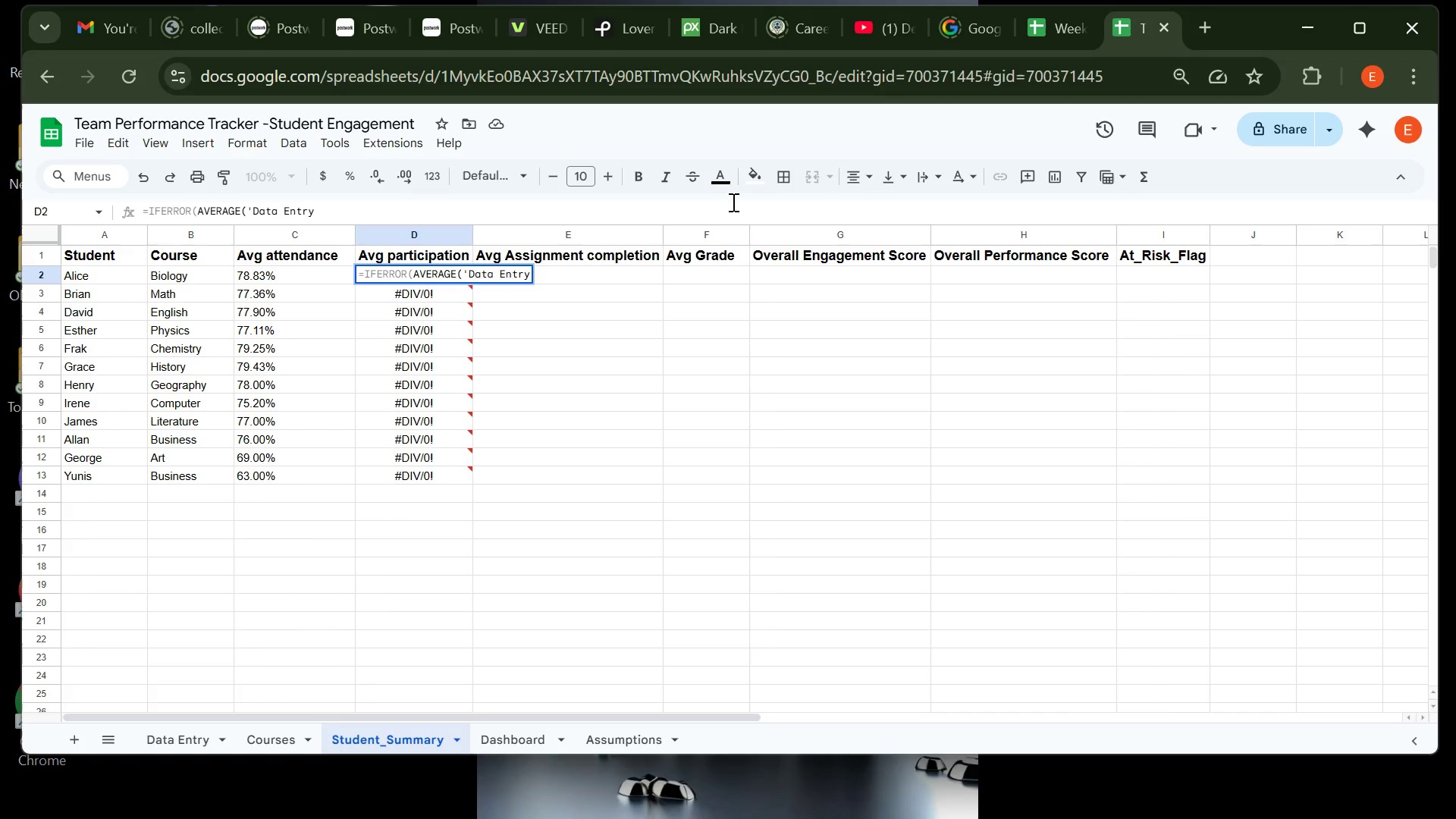 
type('!E2)
 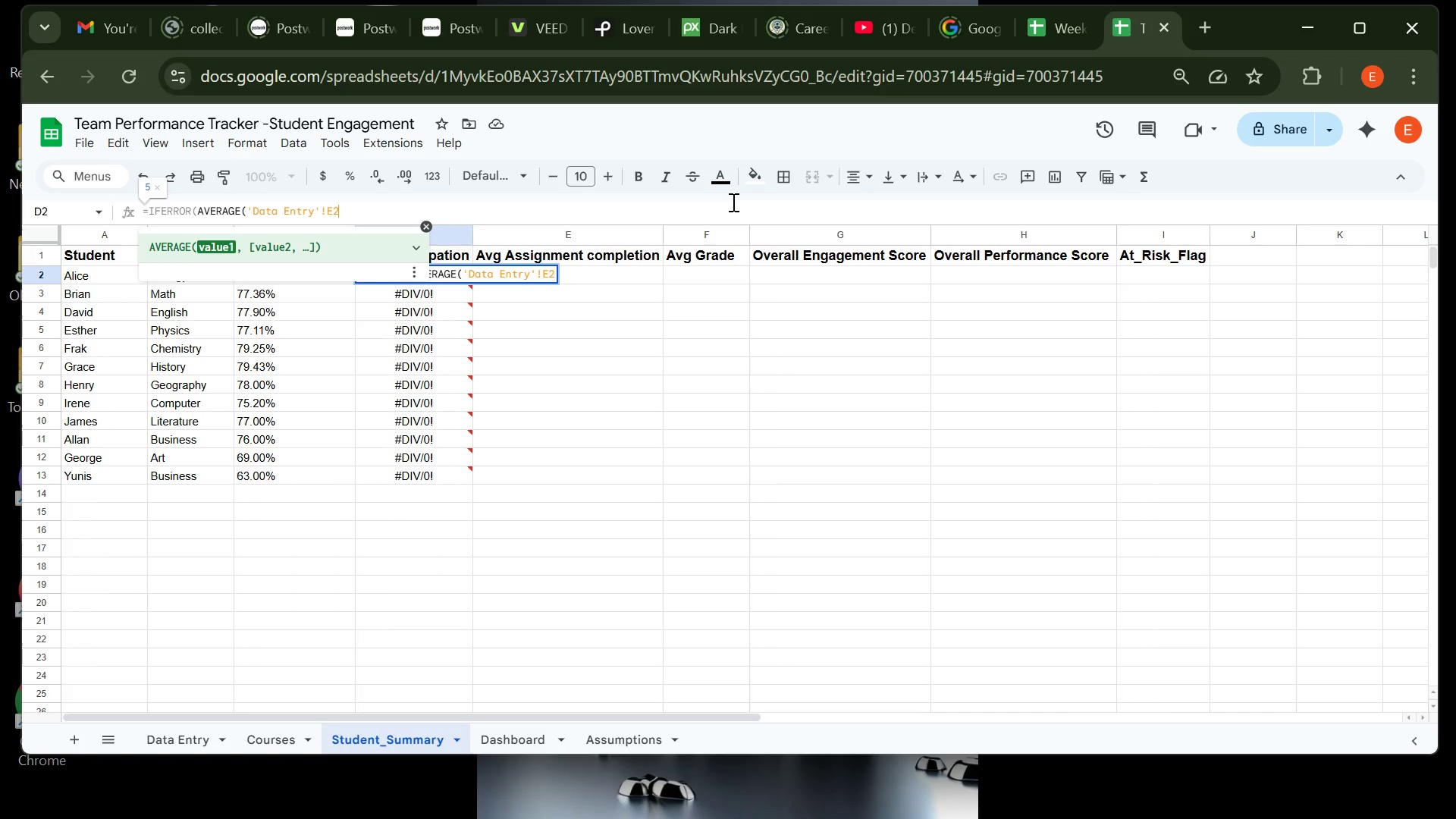 
key(Shift+Semicolon)
 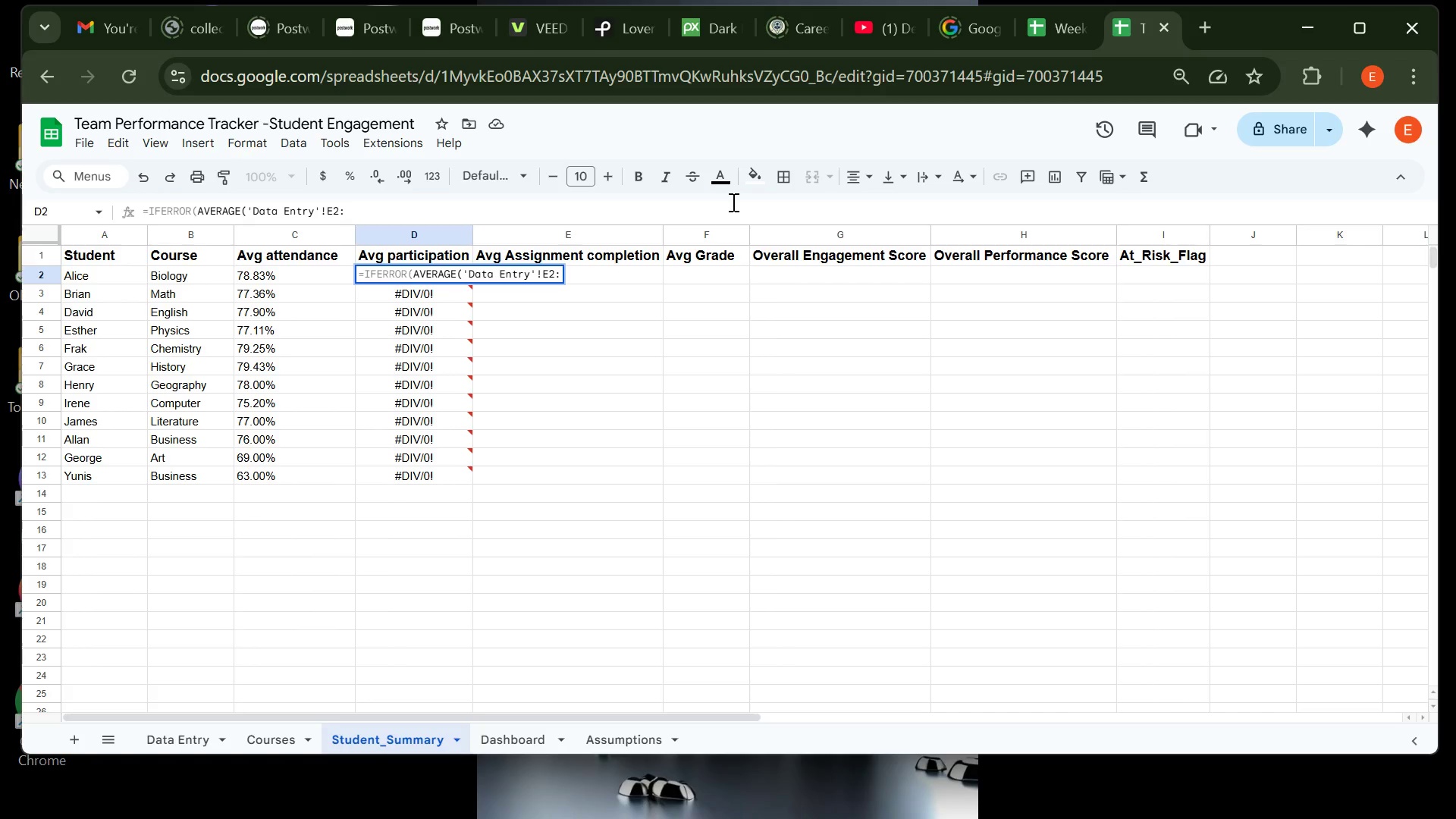 
key(E)
 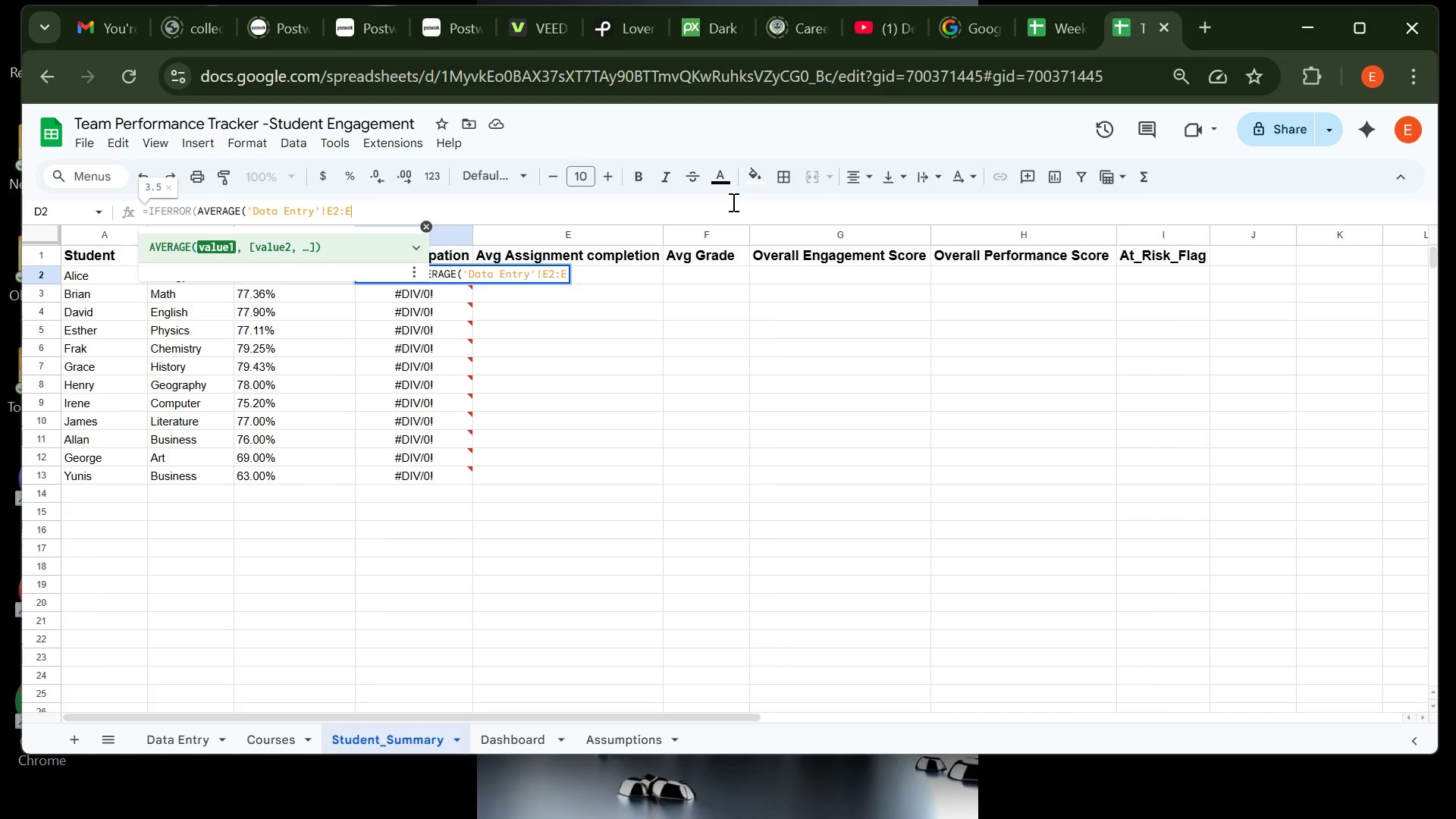 
key(Comma)
 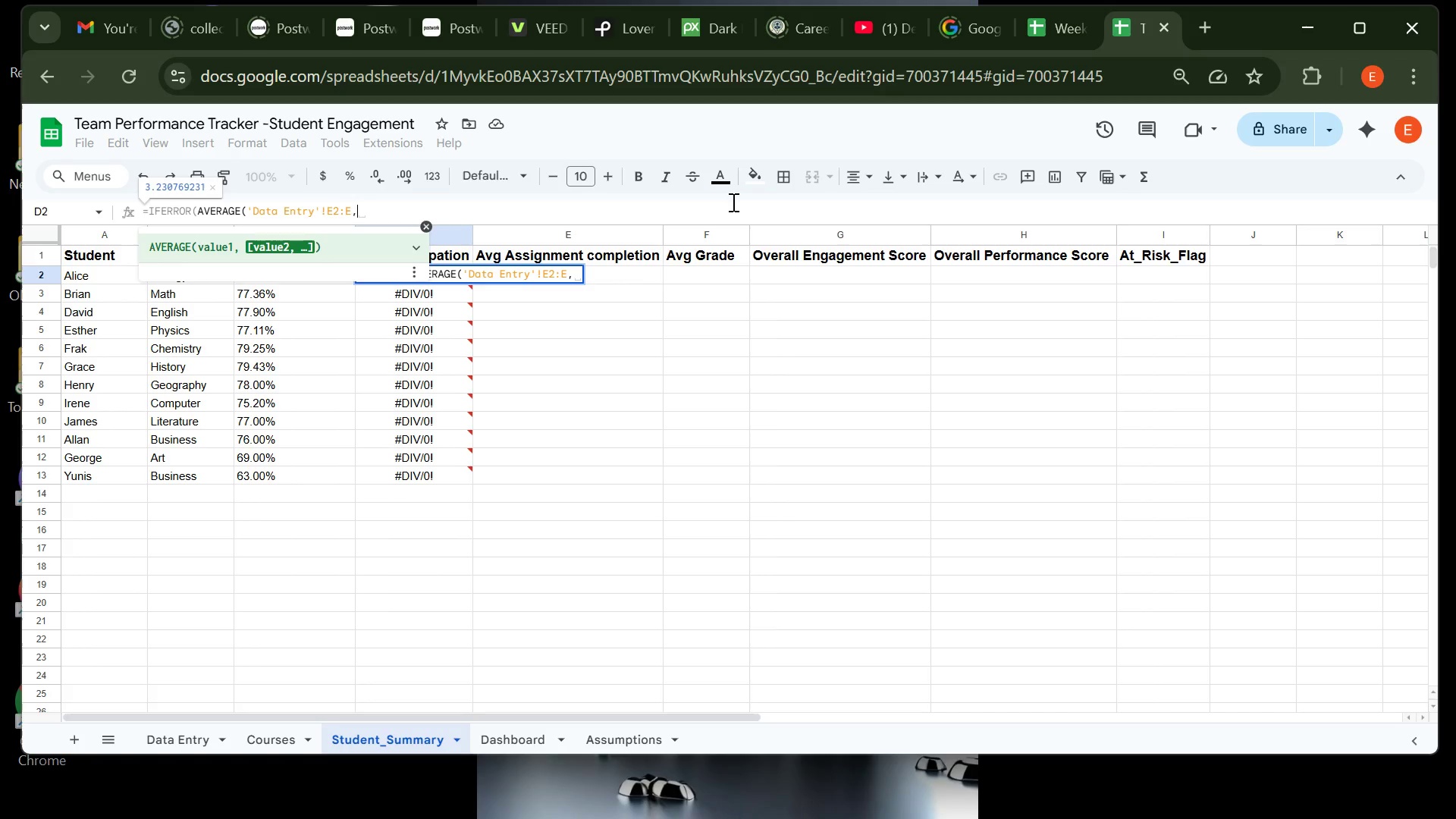 
key(Shift+Quote)
 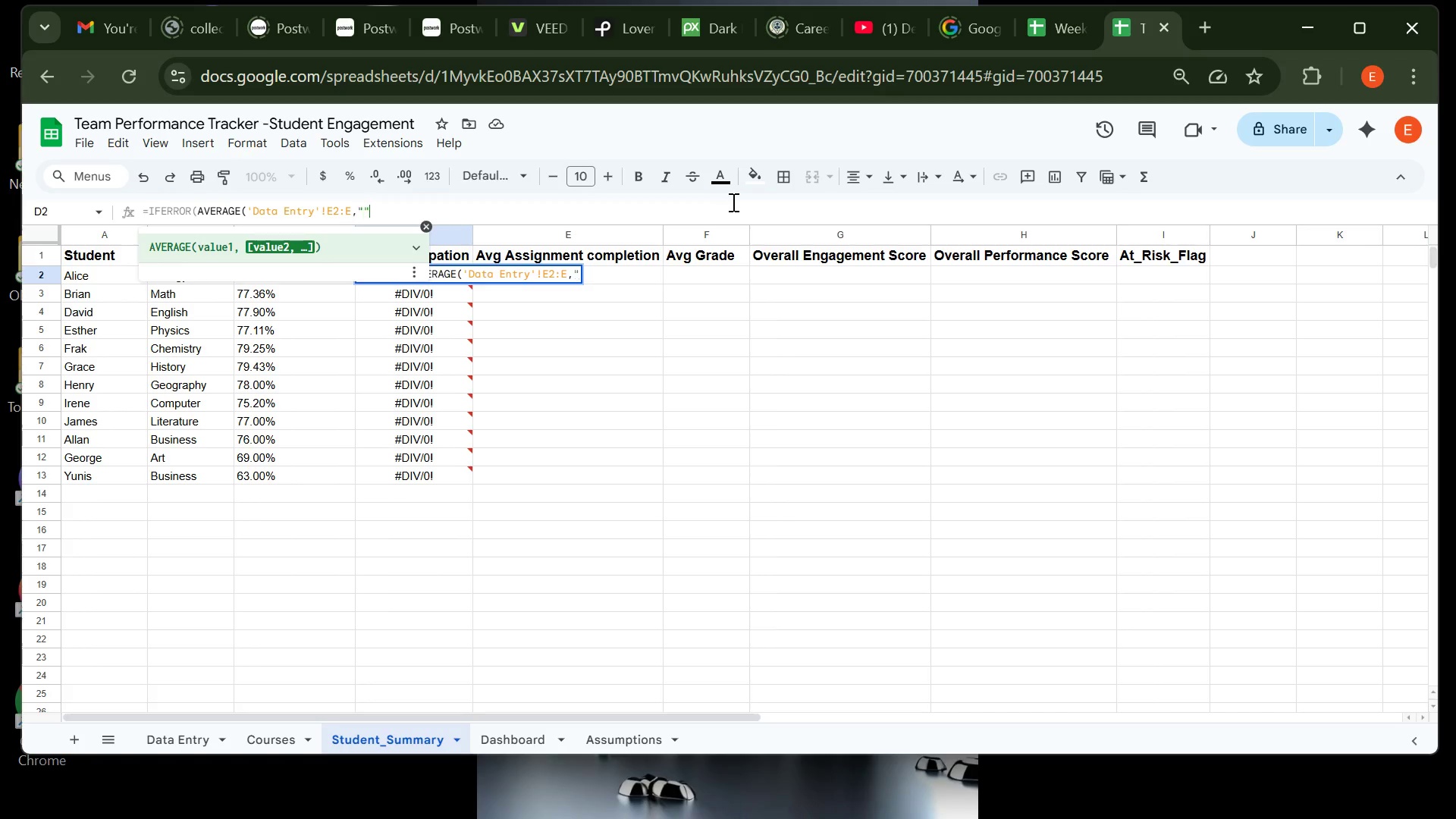 
key(Shift+Quote)
 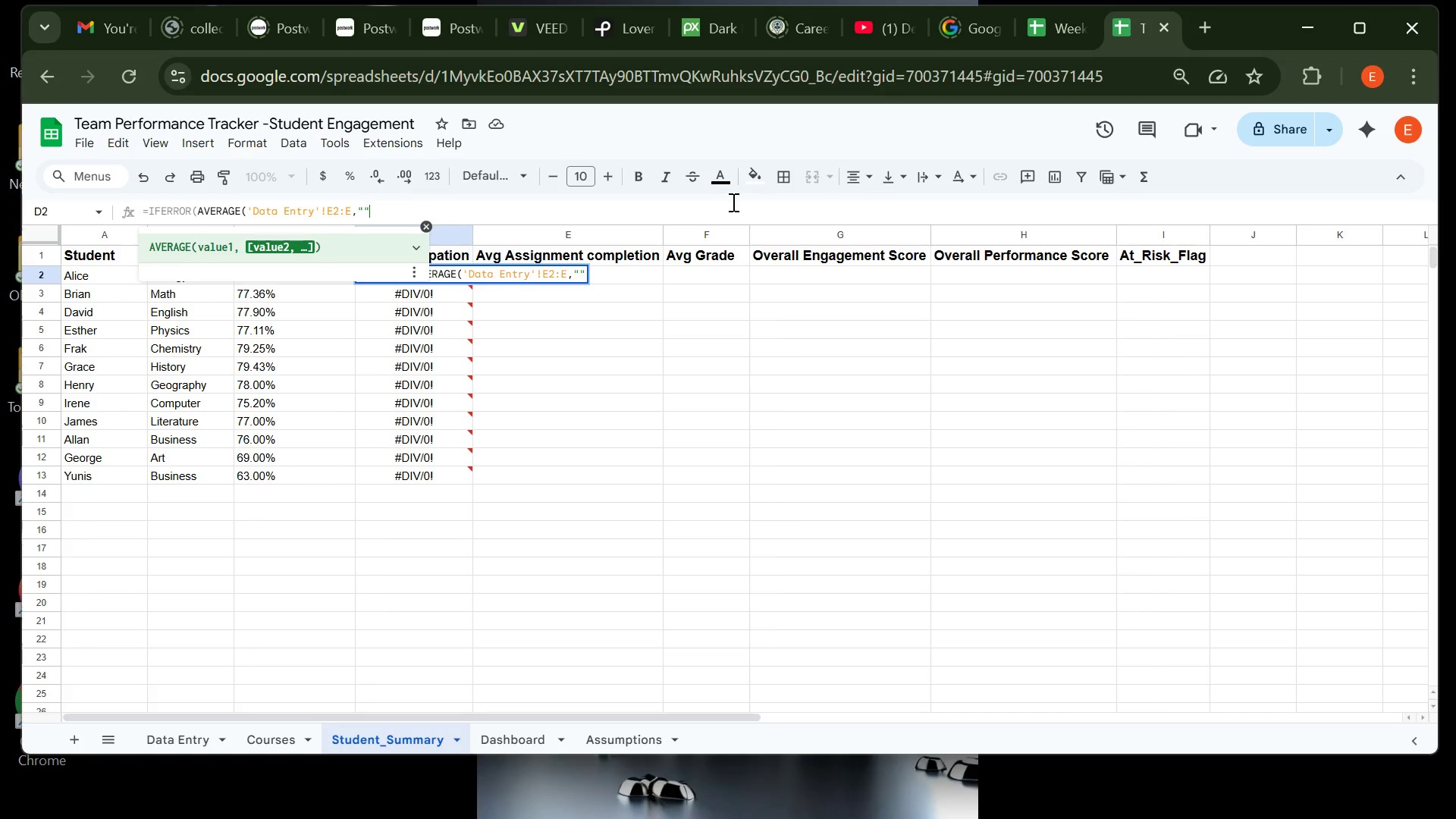 
key(Shift+0)
 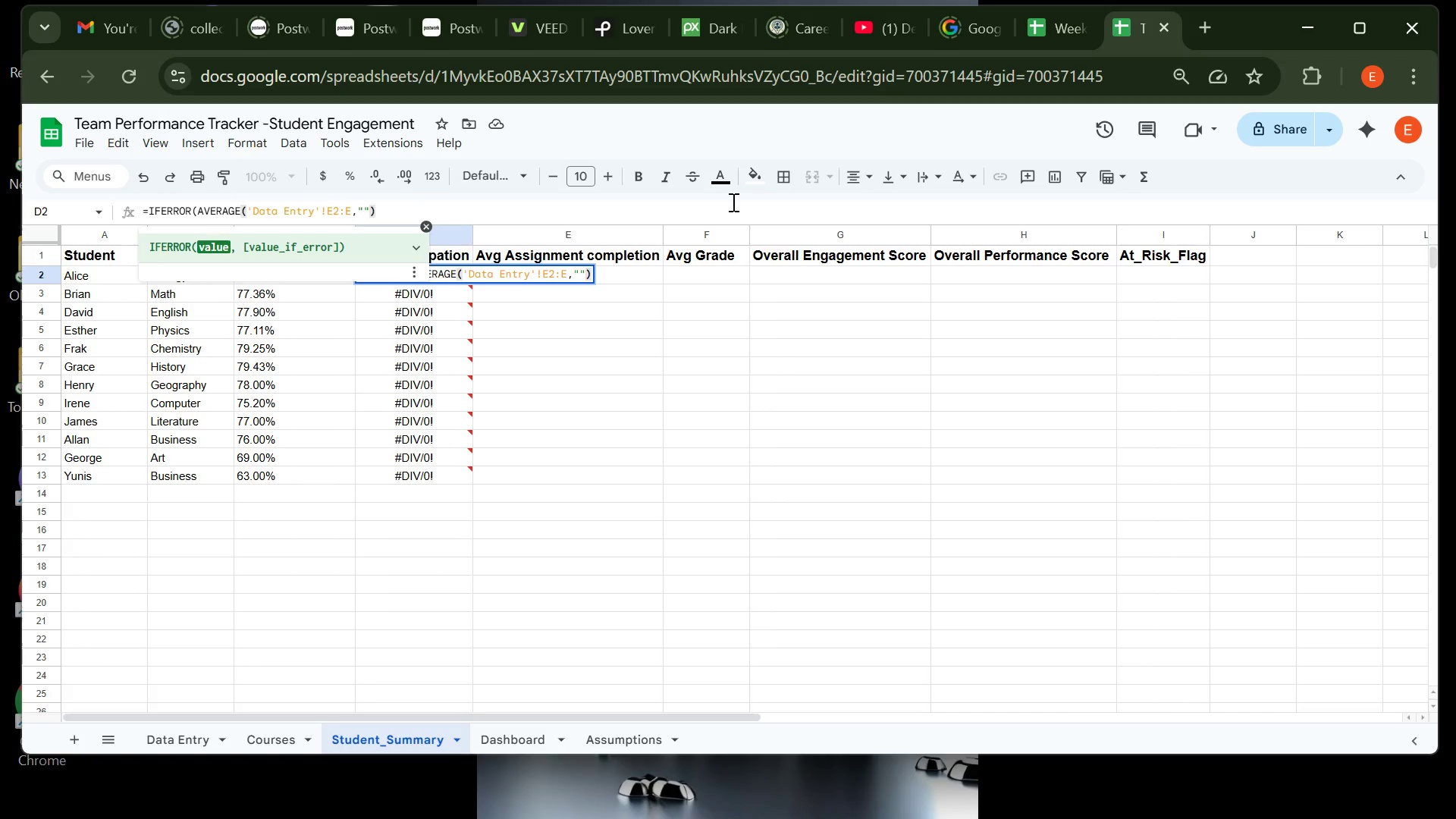 
key(Enter)
 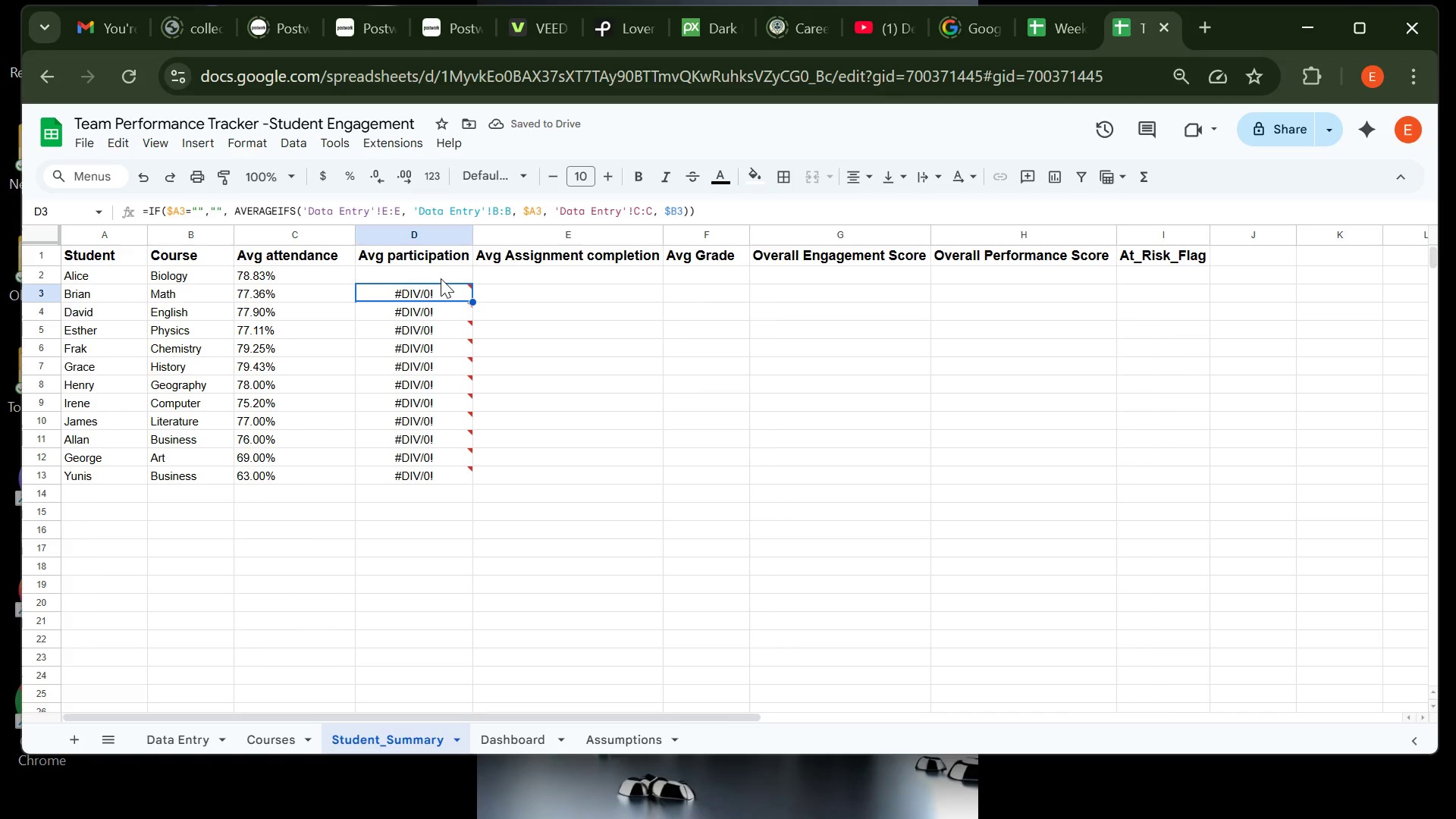 
wait(5.74)
 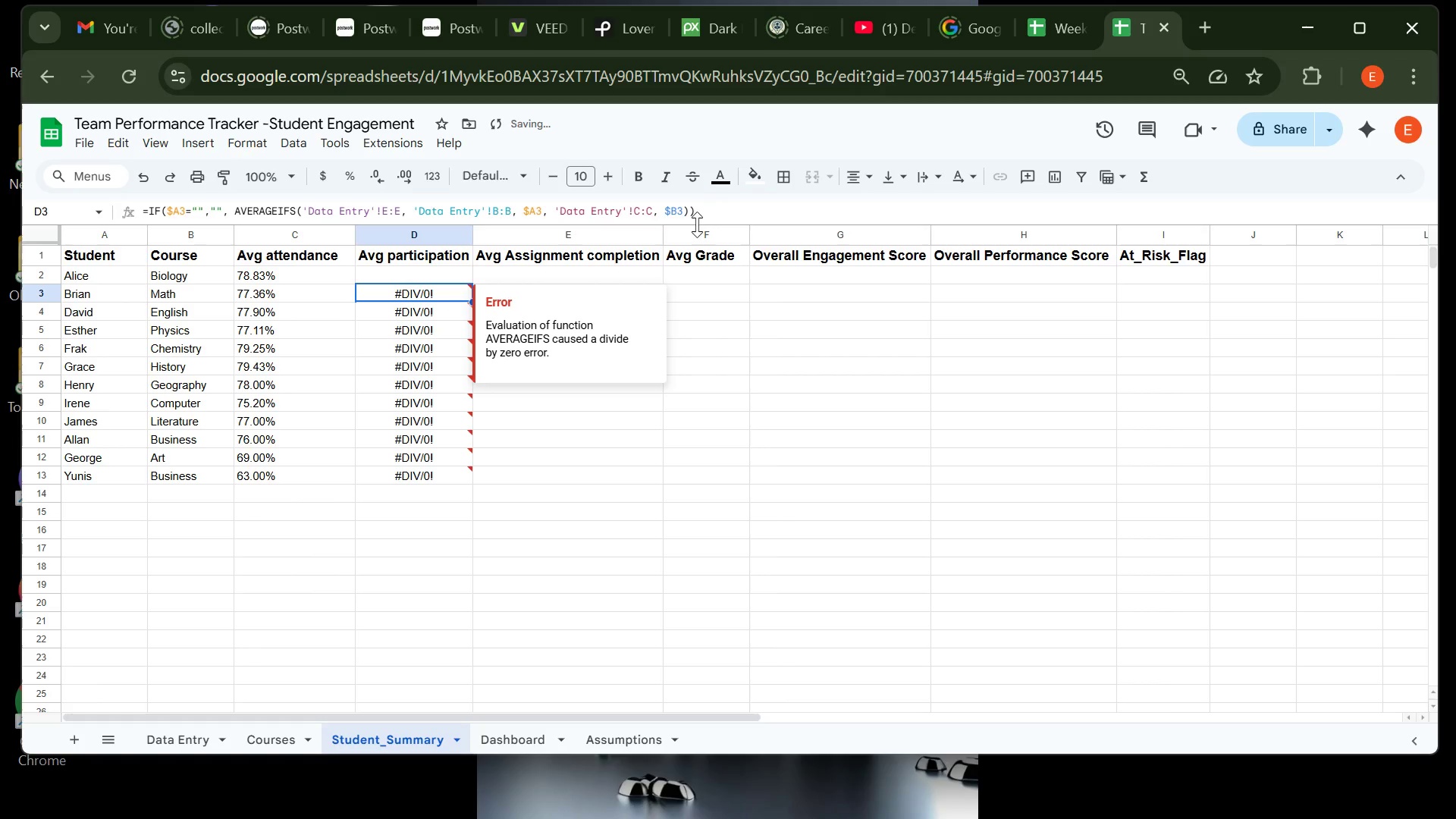 
left_click([440, 267])
 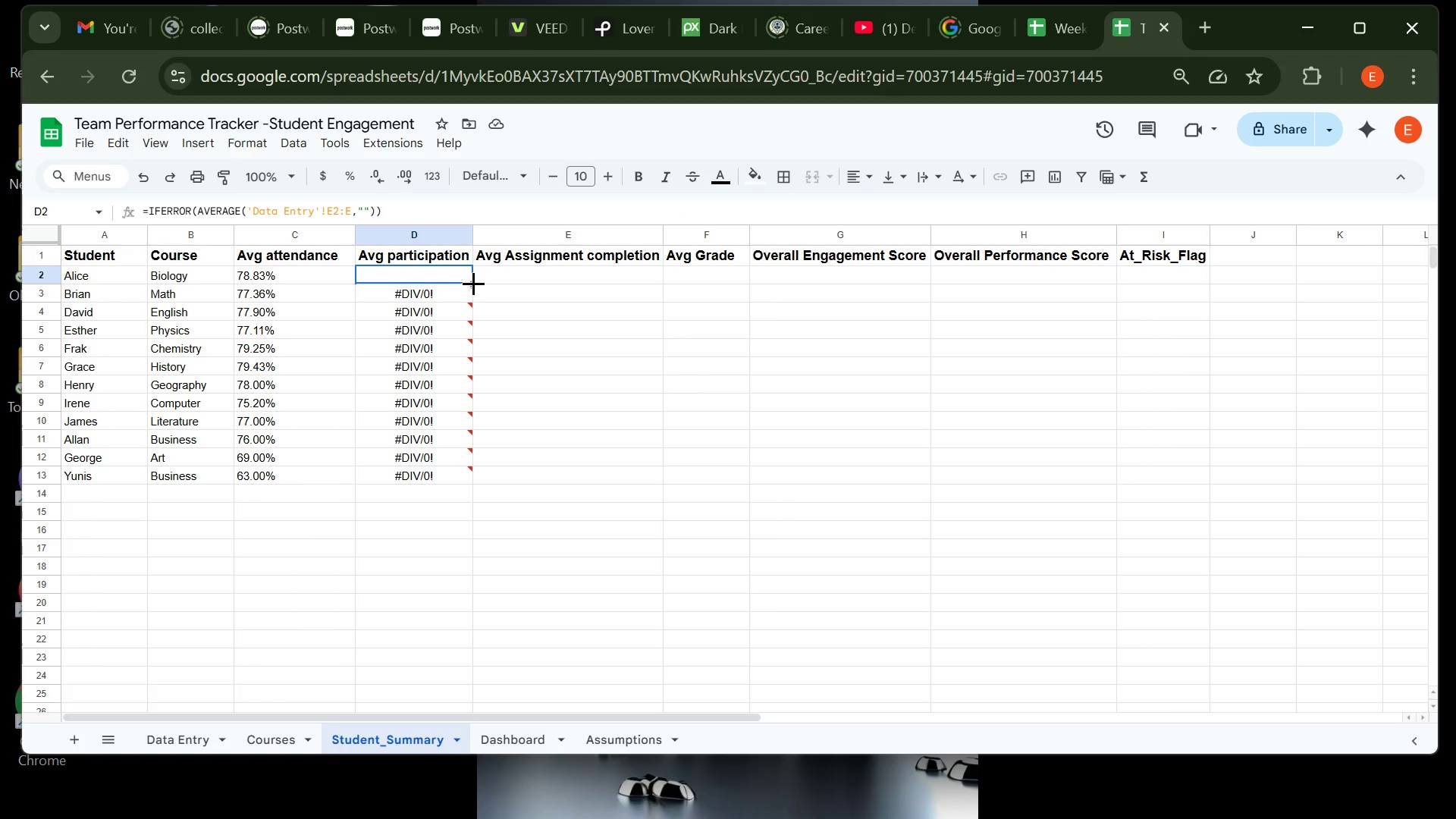 
left_click_drag(start_coordinate=[473, 283], to_coordinate=[470, 474])
 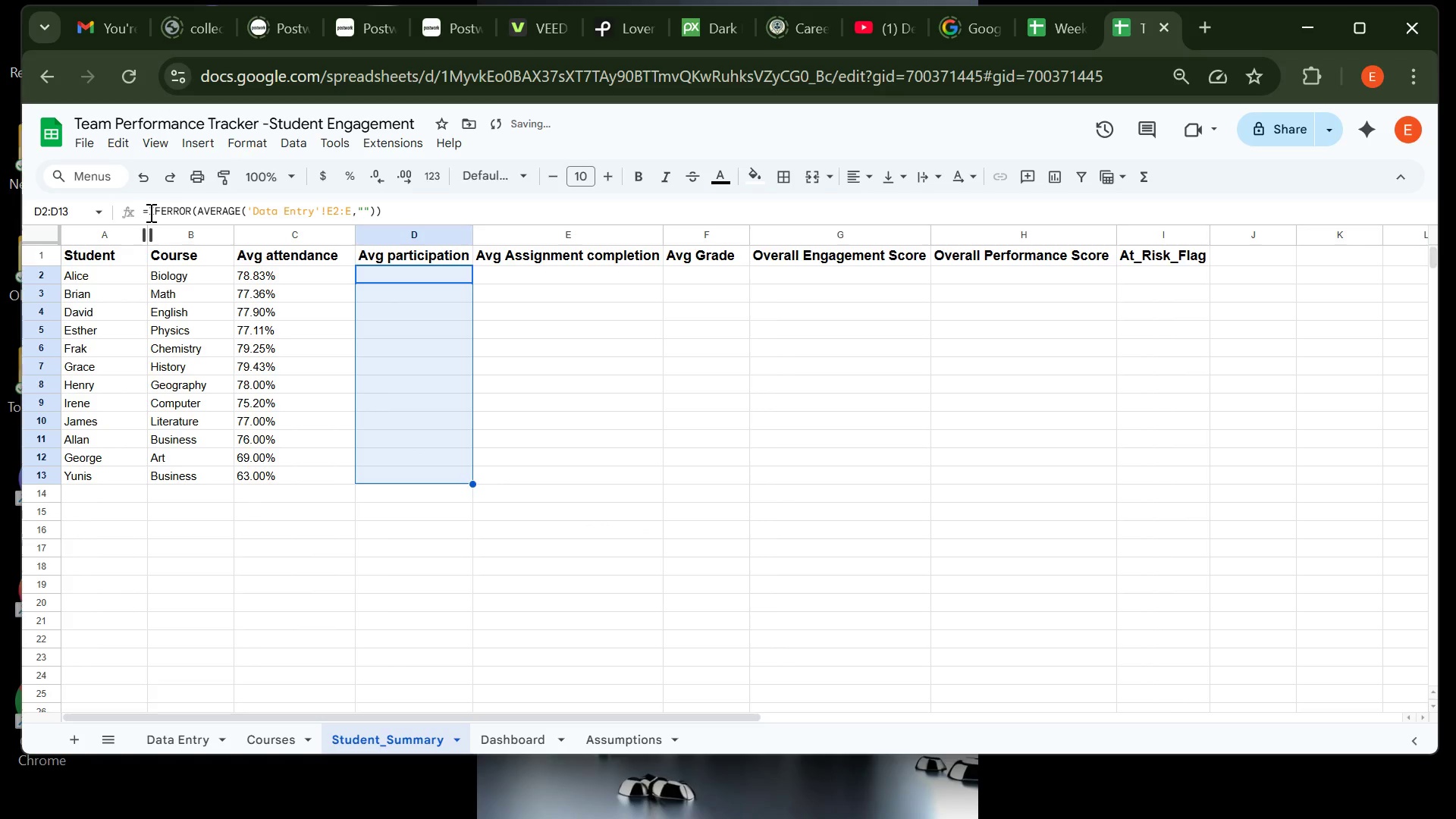 
left_click([152, 212])
 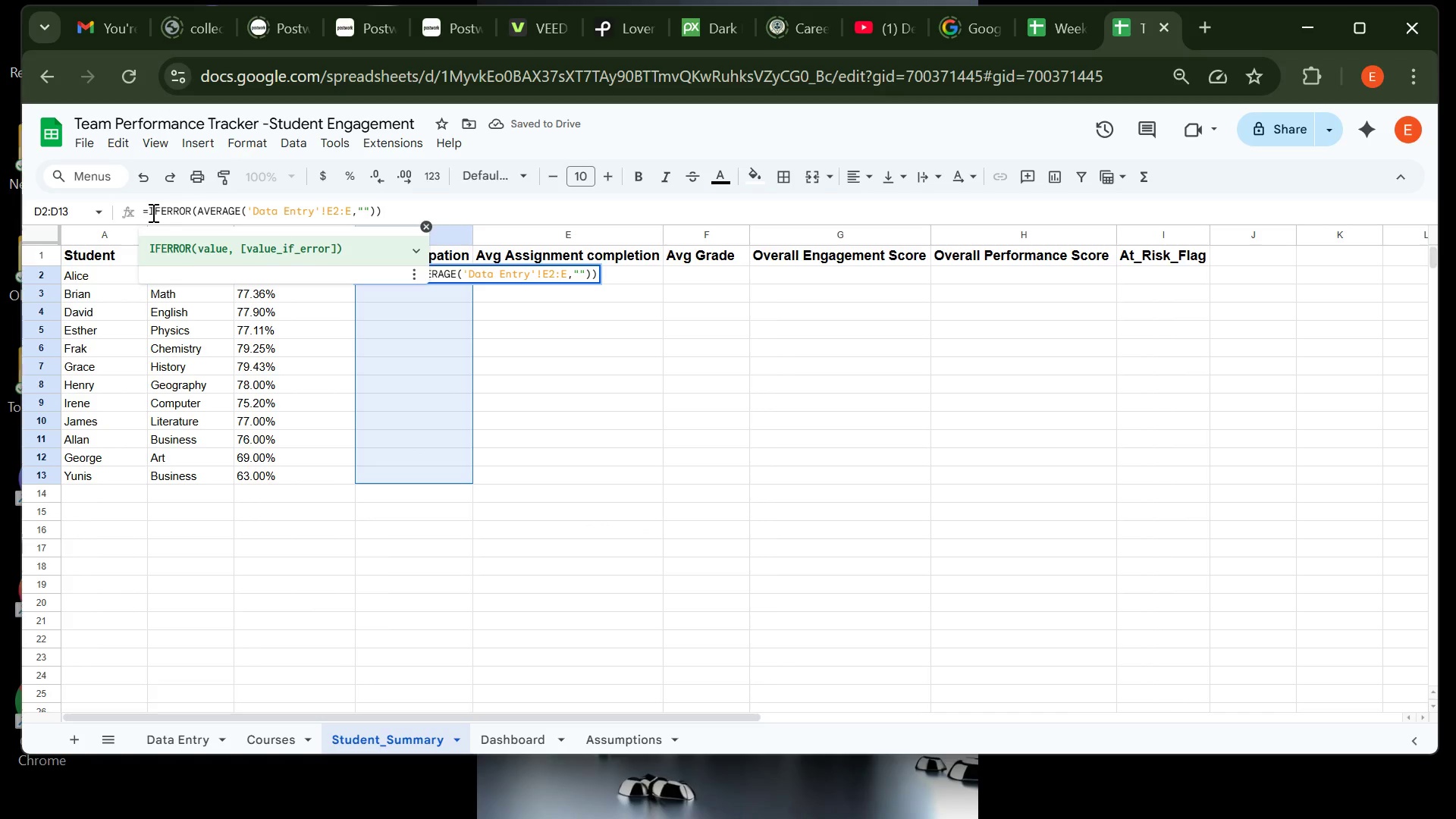 
key(Backspace)
 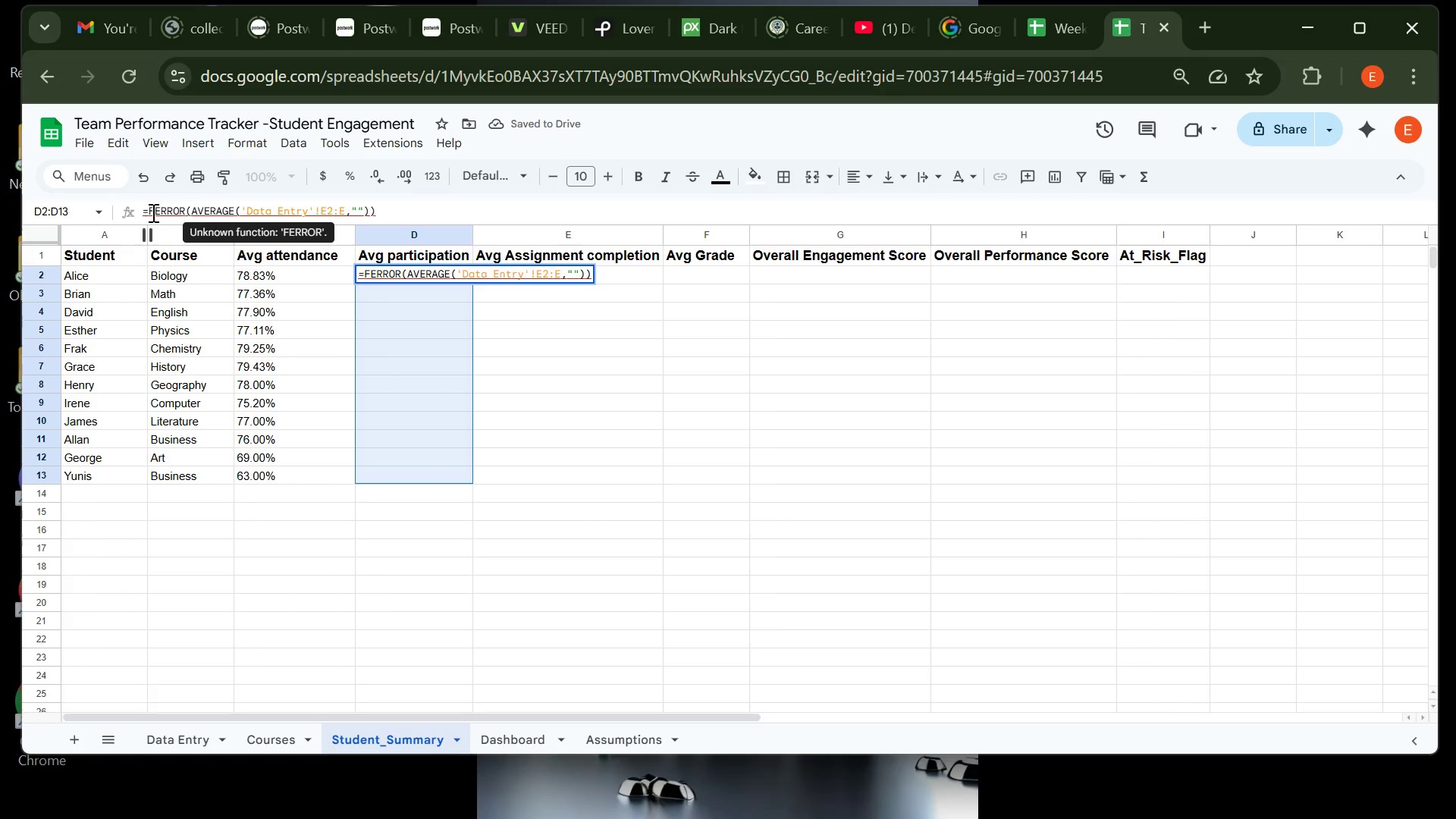 
key(Backspace)
 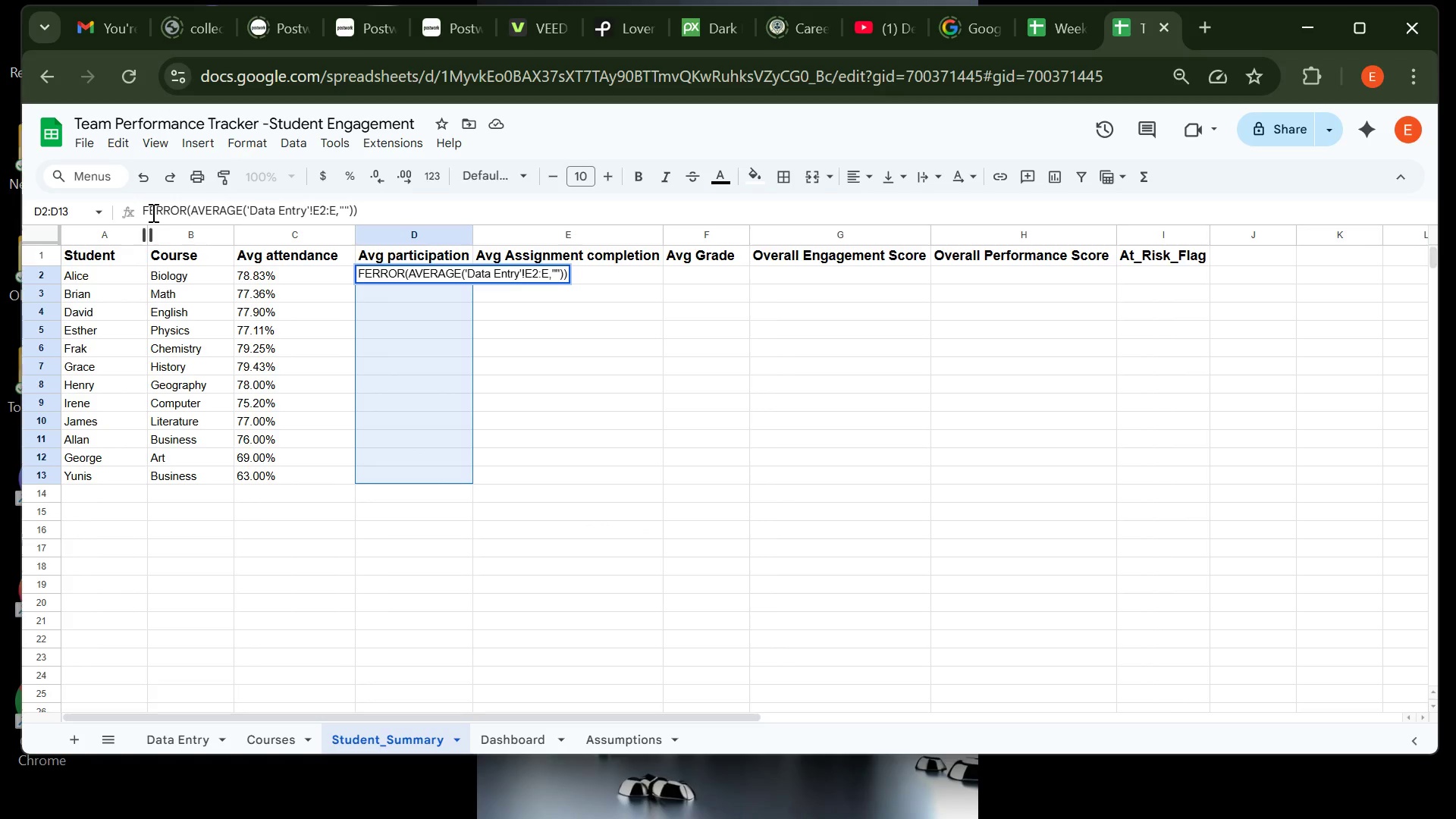 
key(I)
 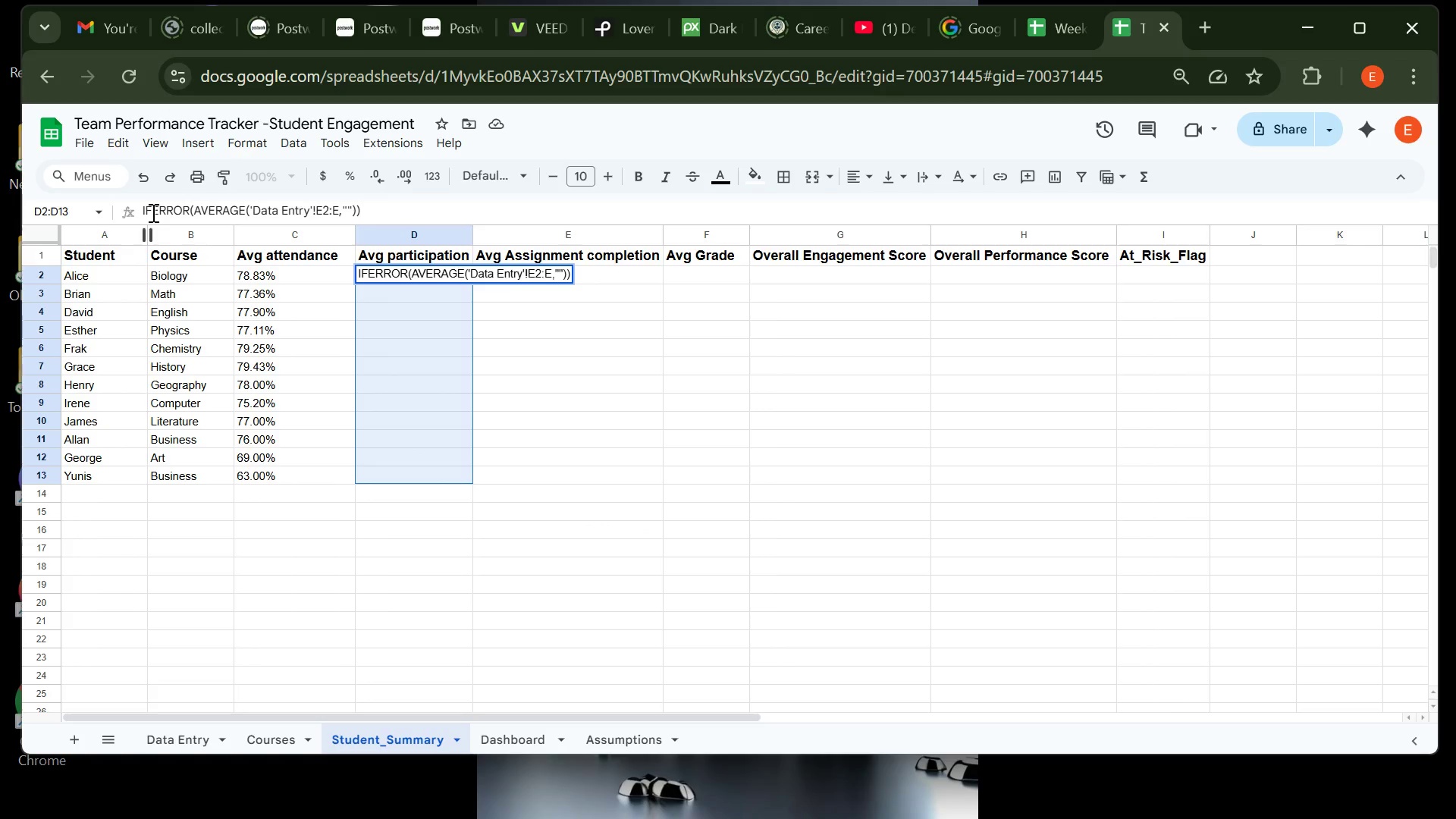 
key(Enter)
 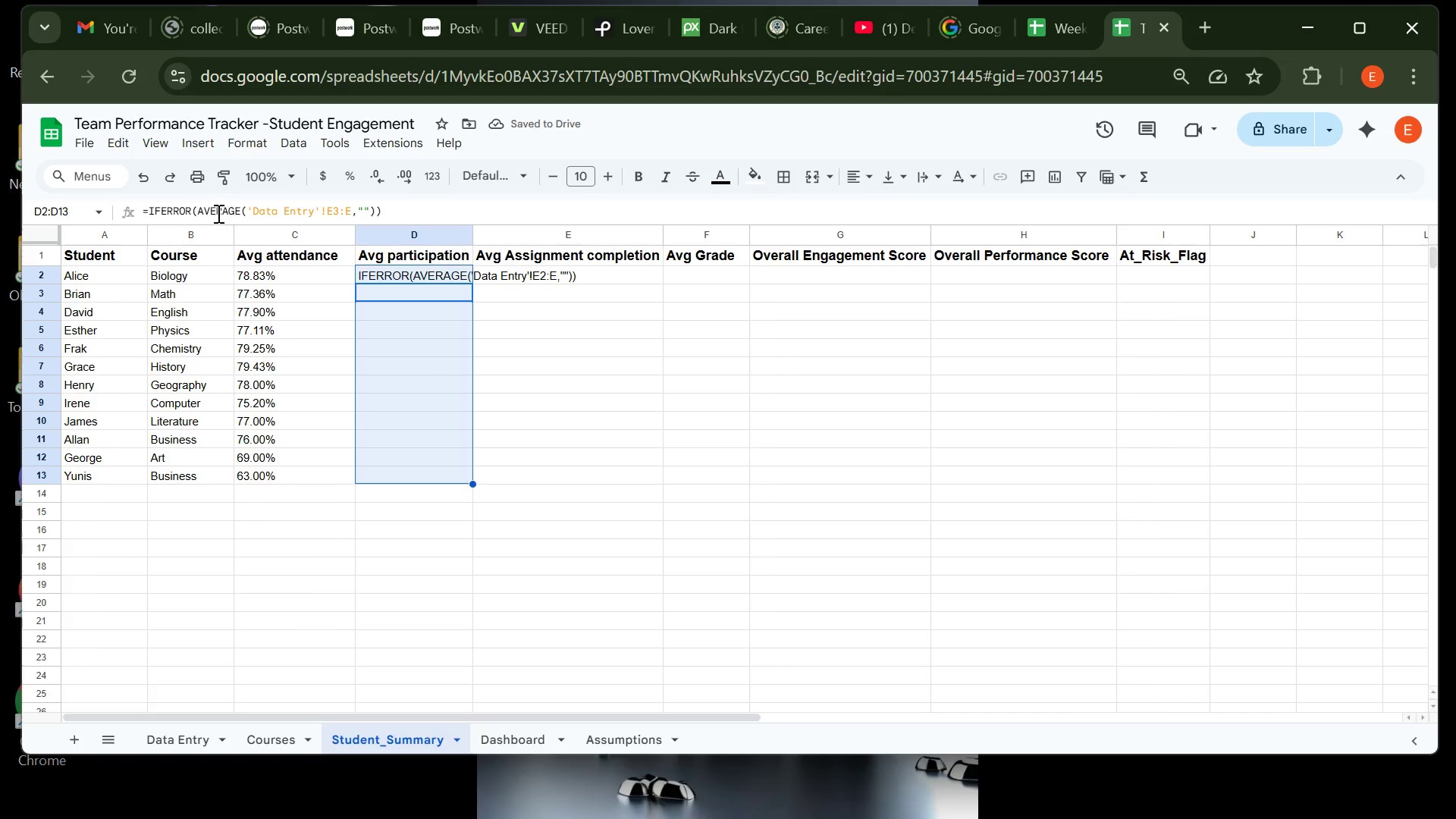 
wait(5.7)
 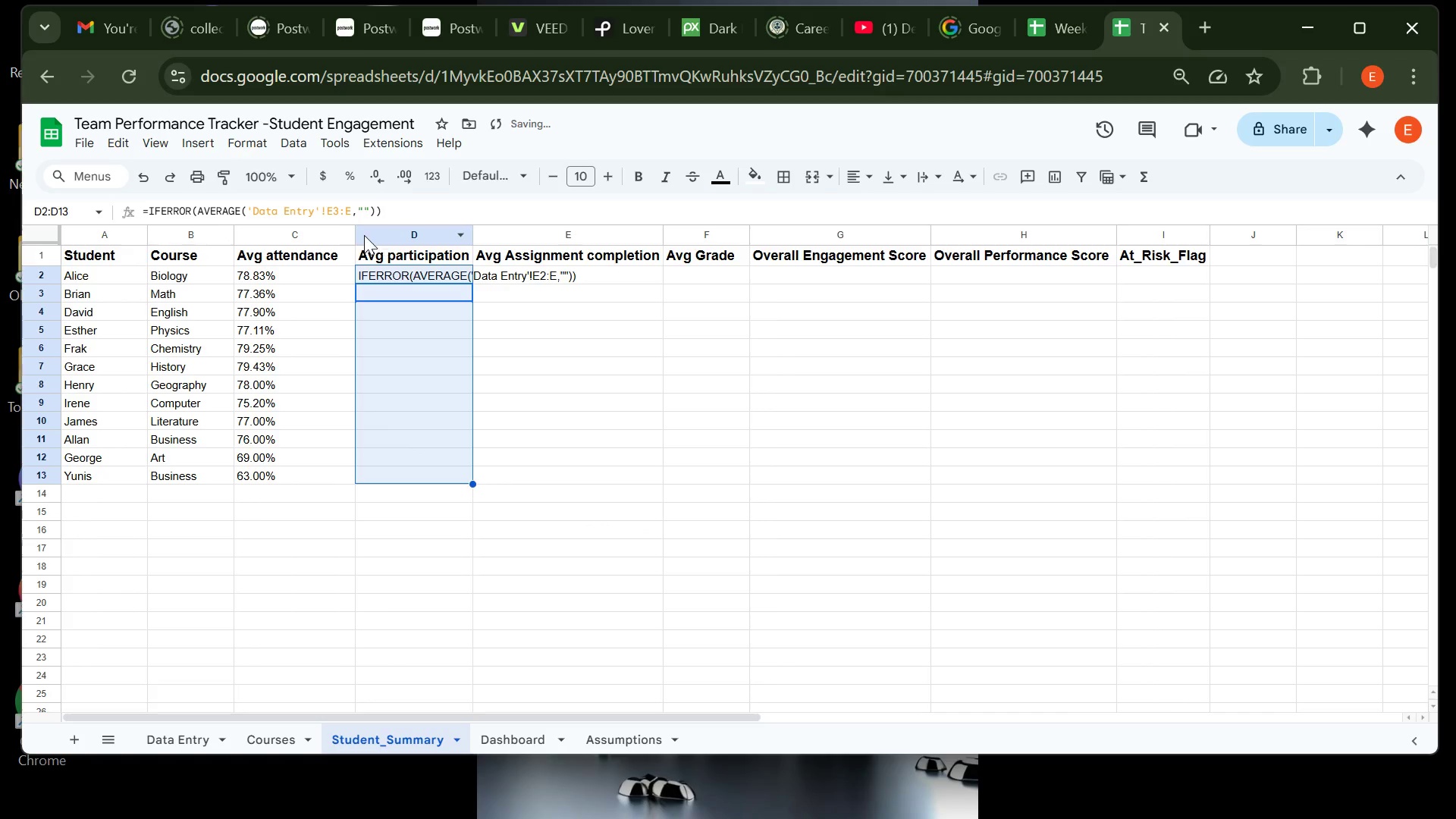 
left_click([442, 209])
 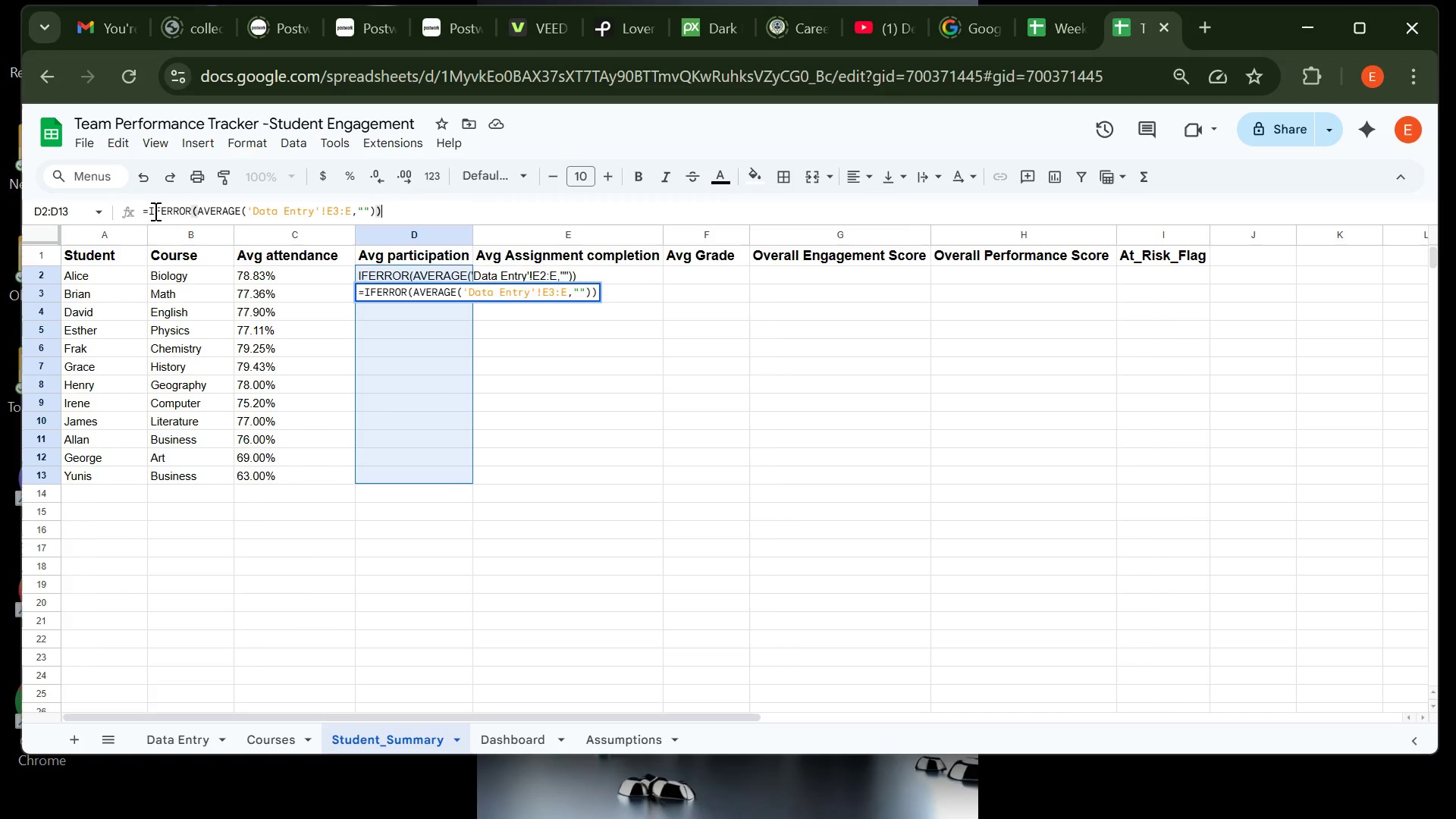 
left_click([149, 210])
 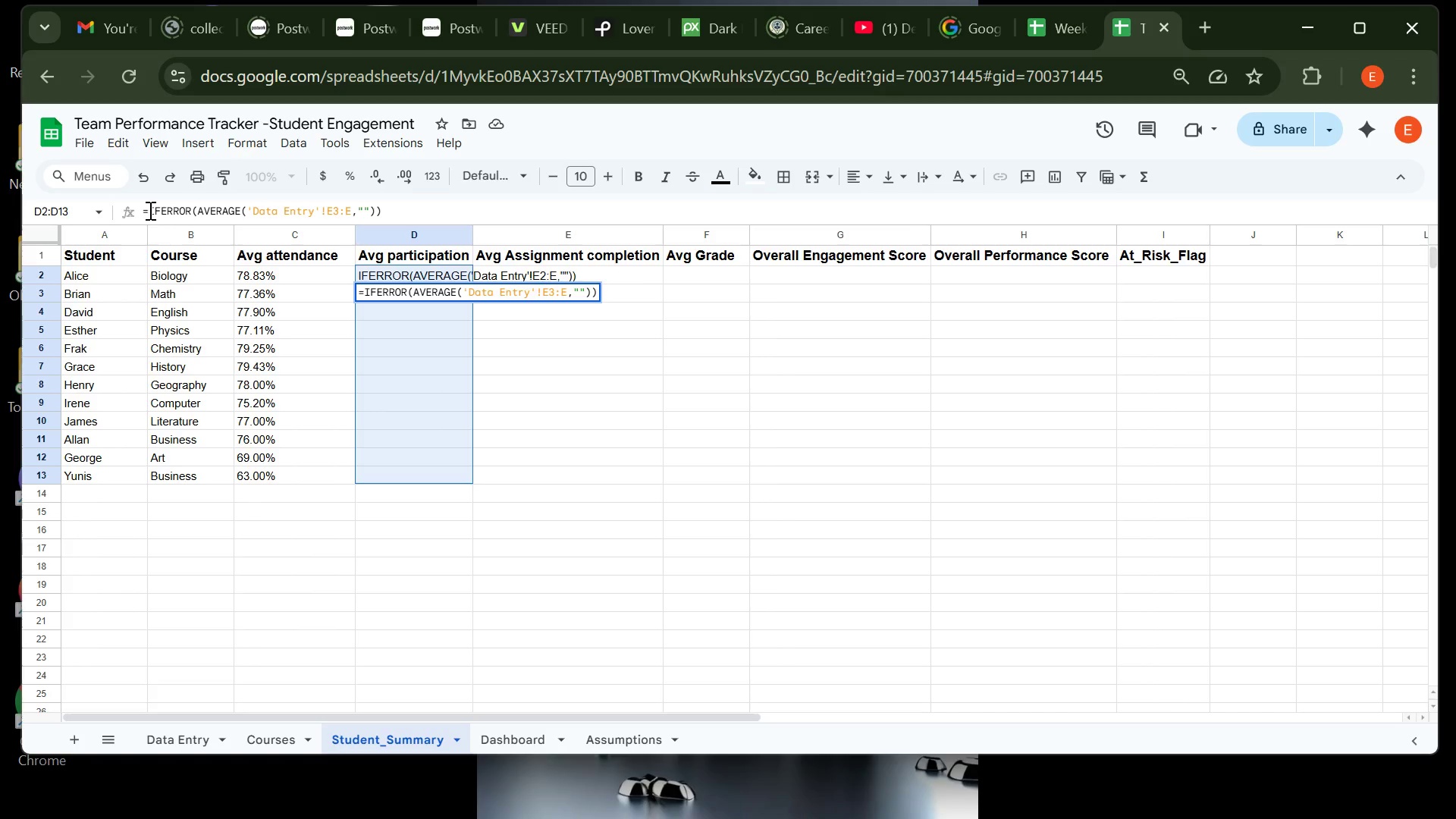 
key(Backspace)
 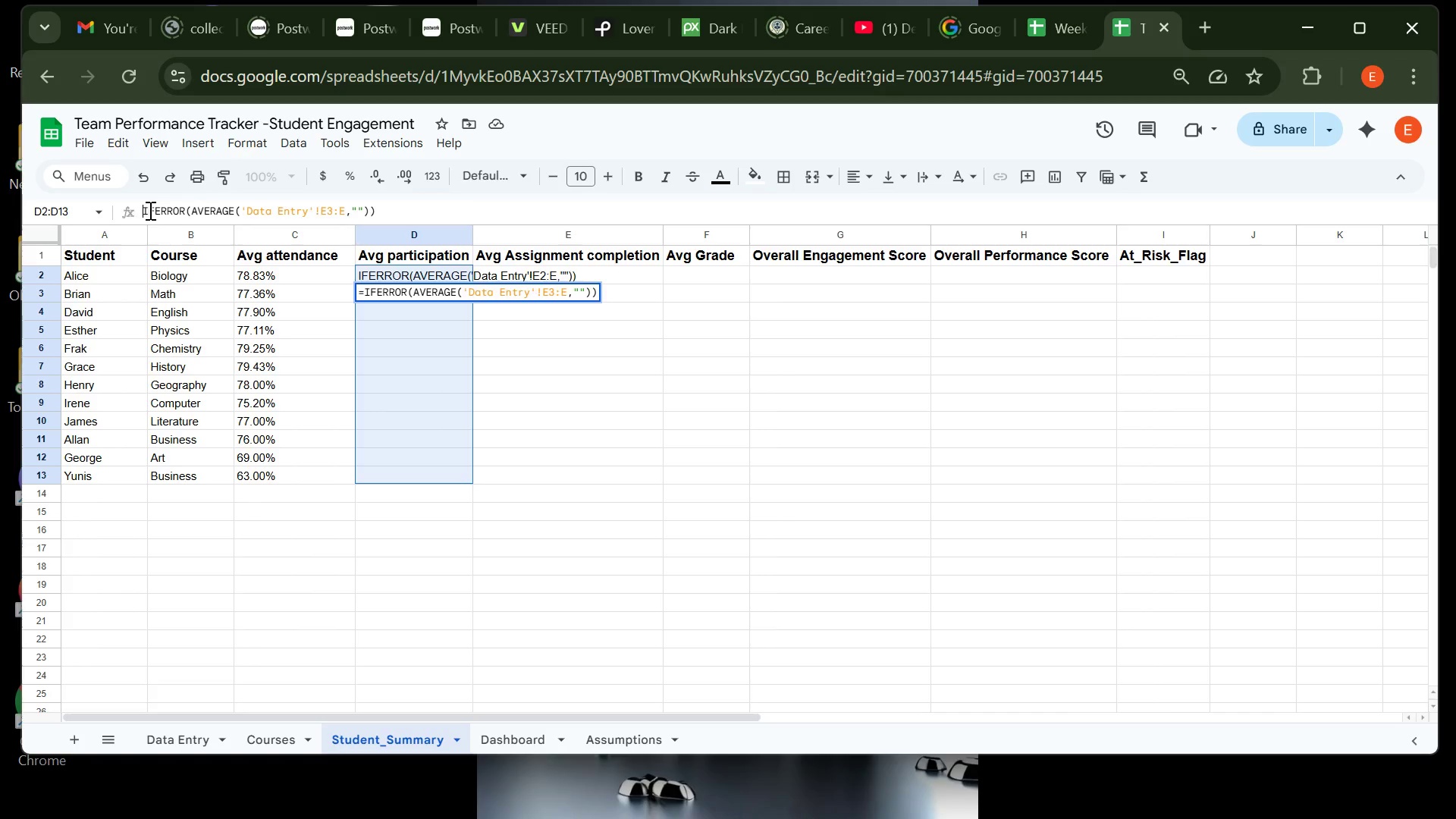 
key(Equal)
 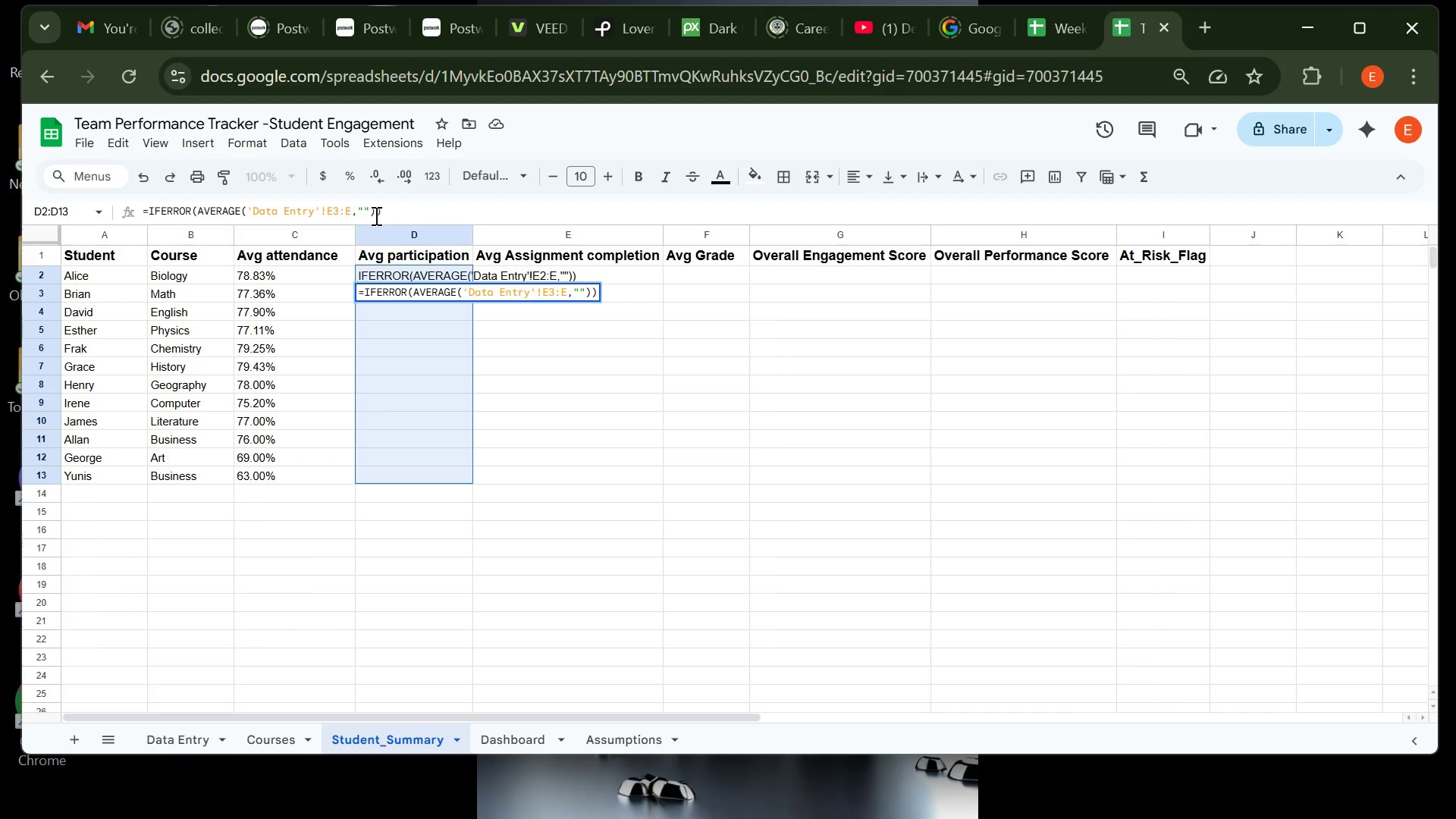 
left_click([390, 214])
 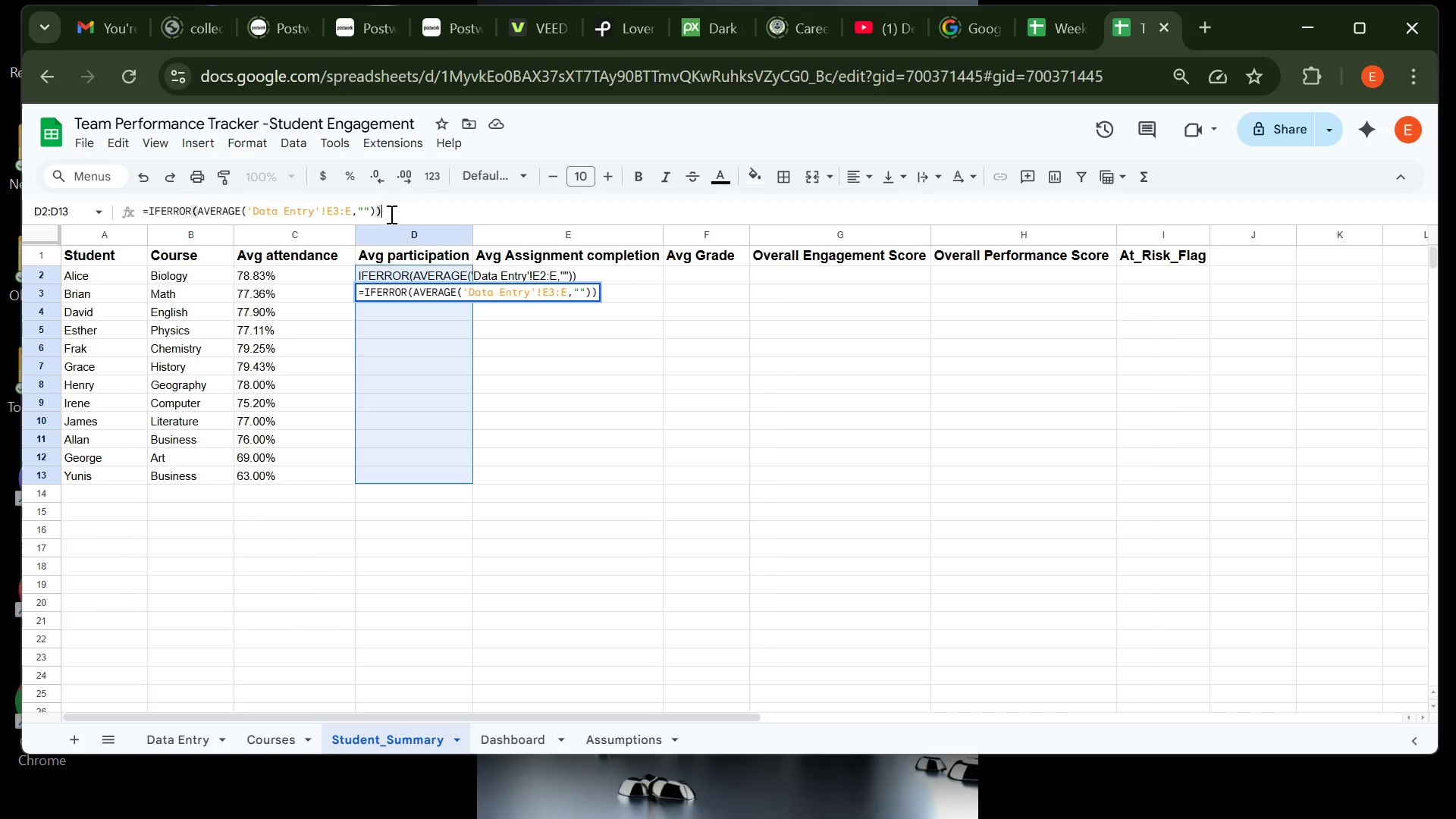 
key(Enter)
 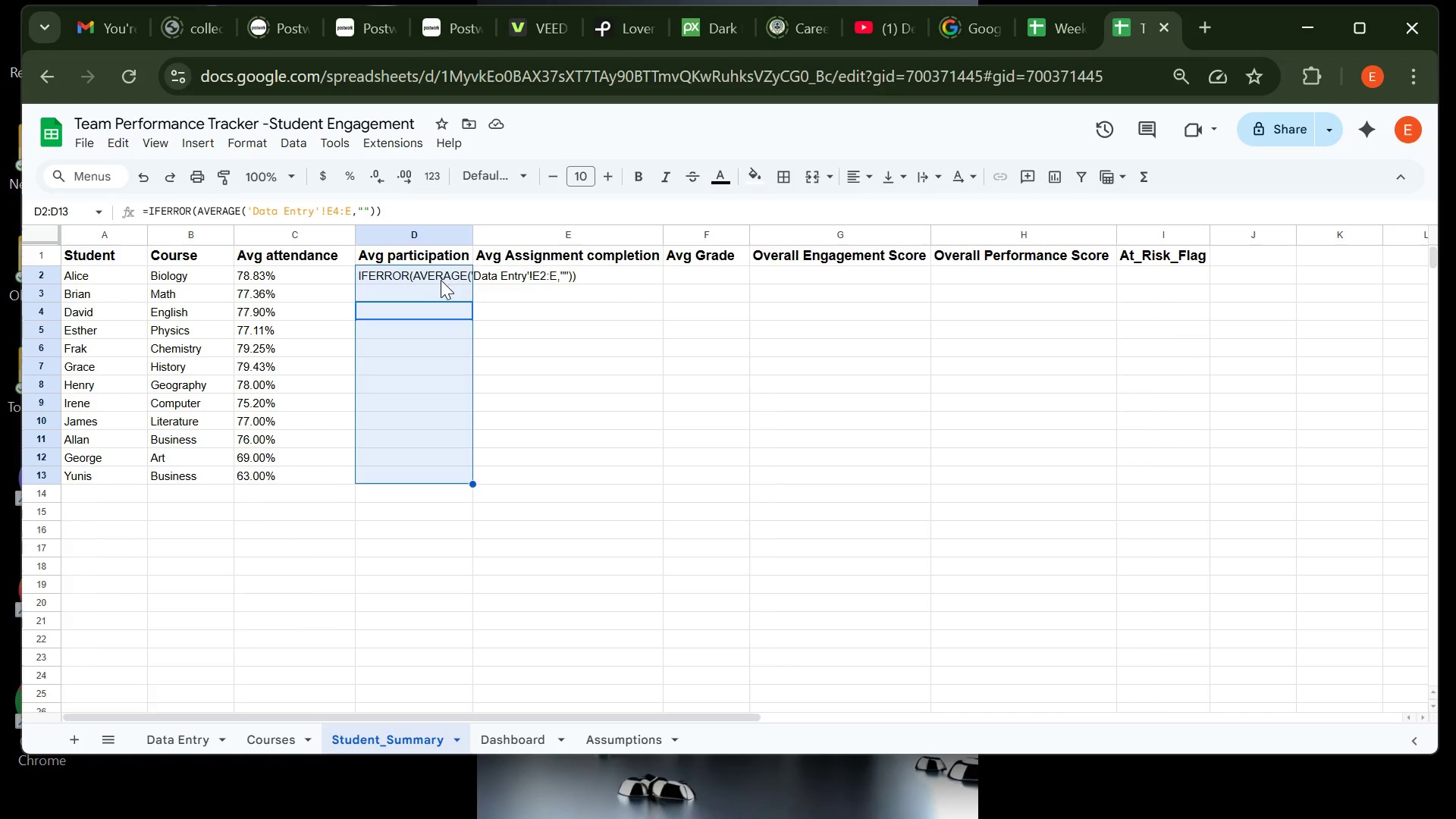 
left_click([442, 278])
 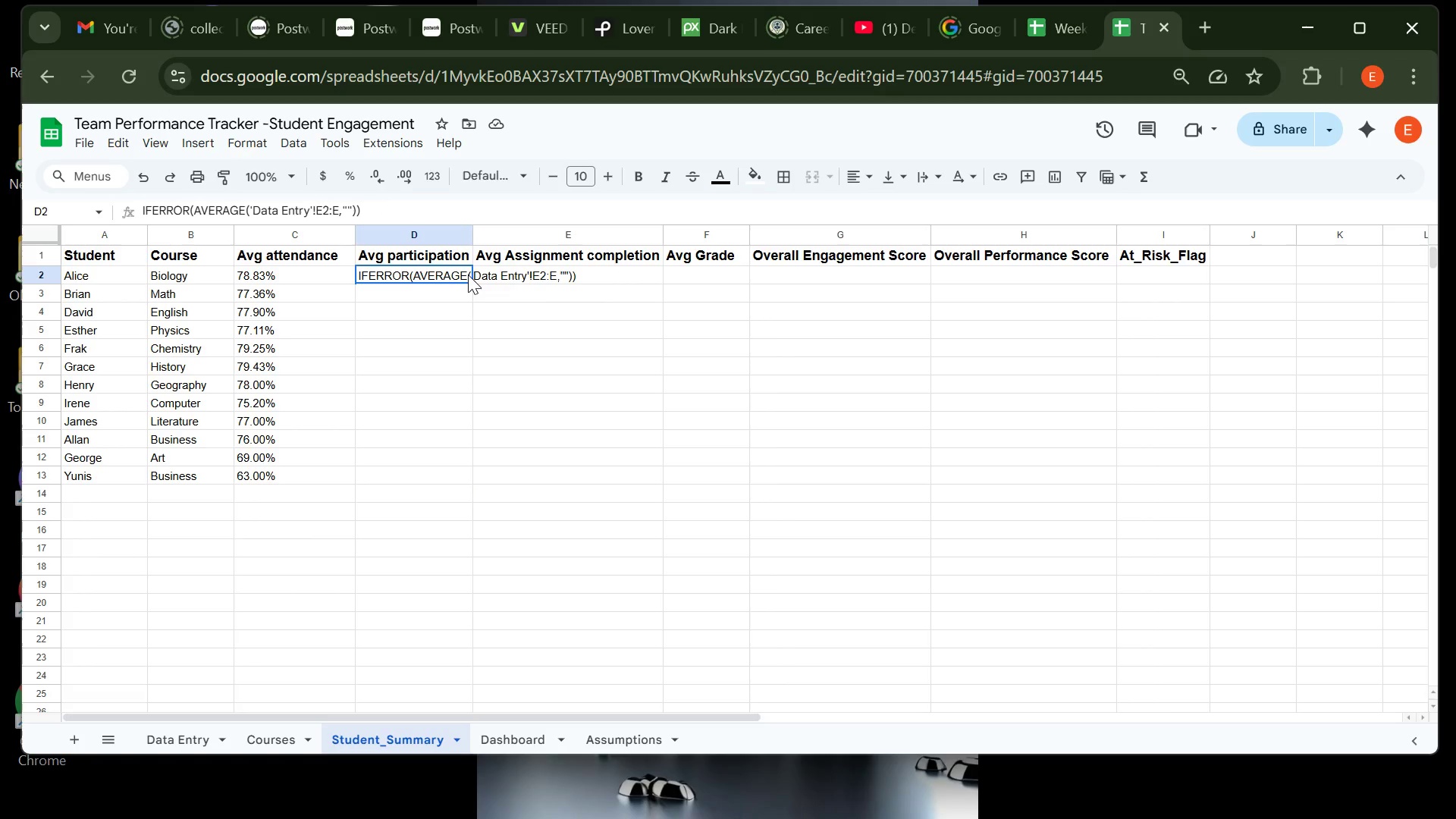 
key(Control+ControlLeft)
 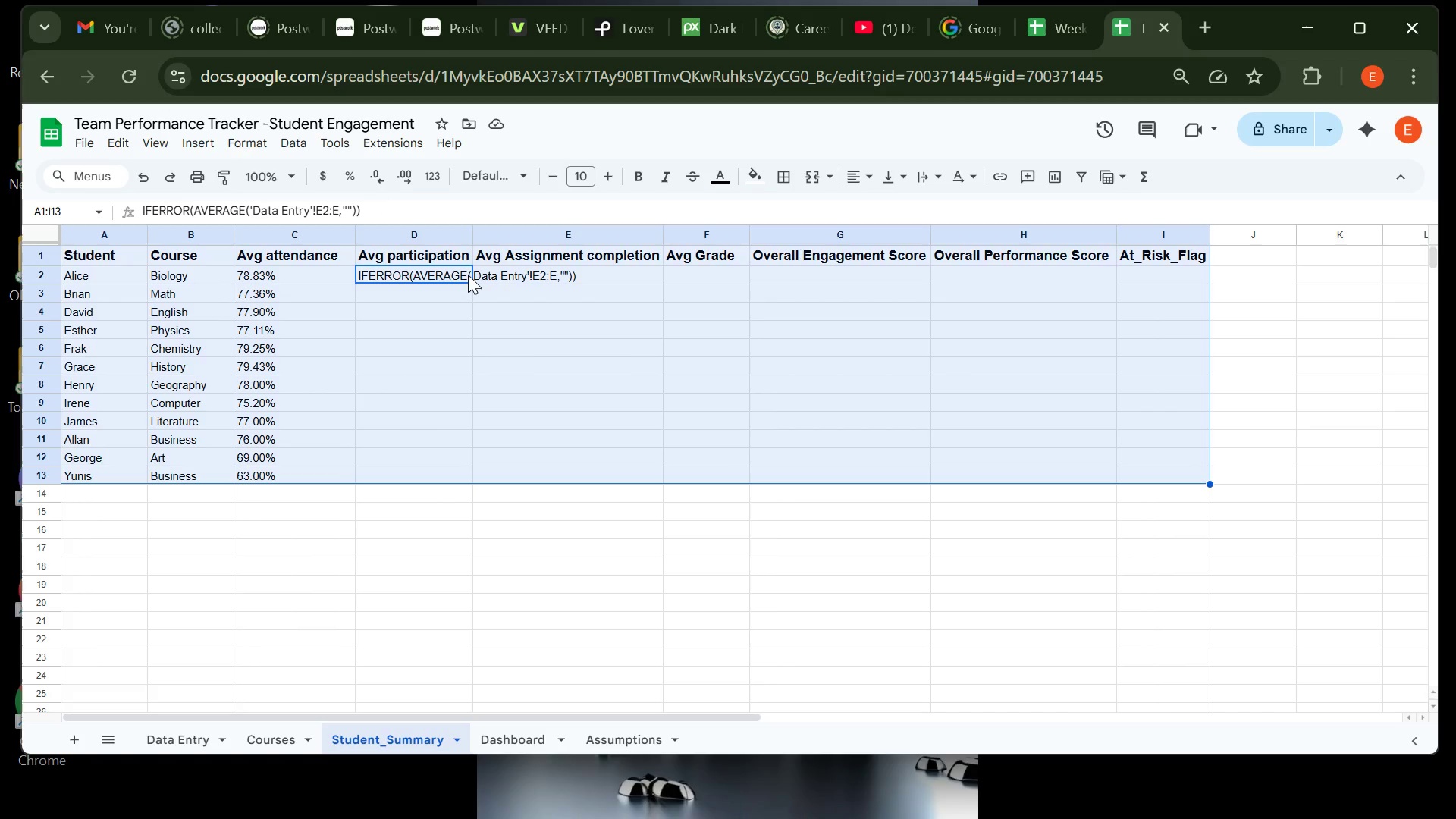 
key(Control+A)
 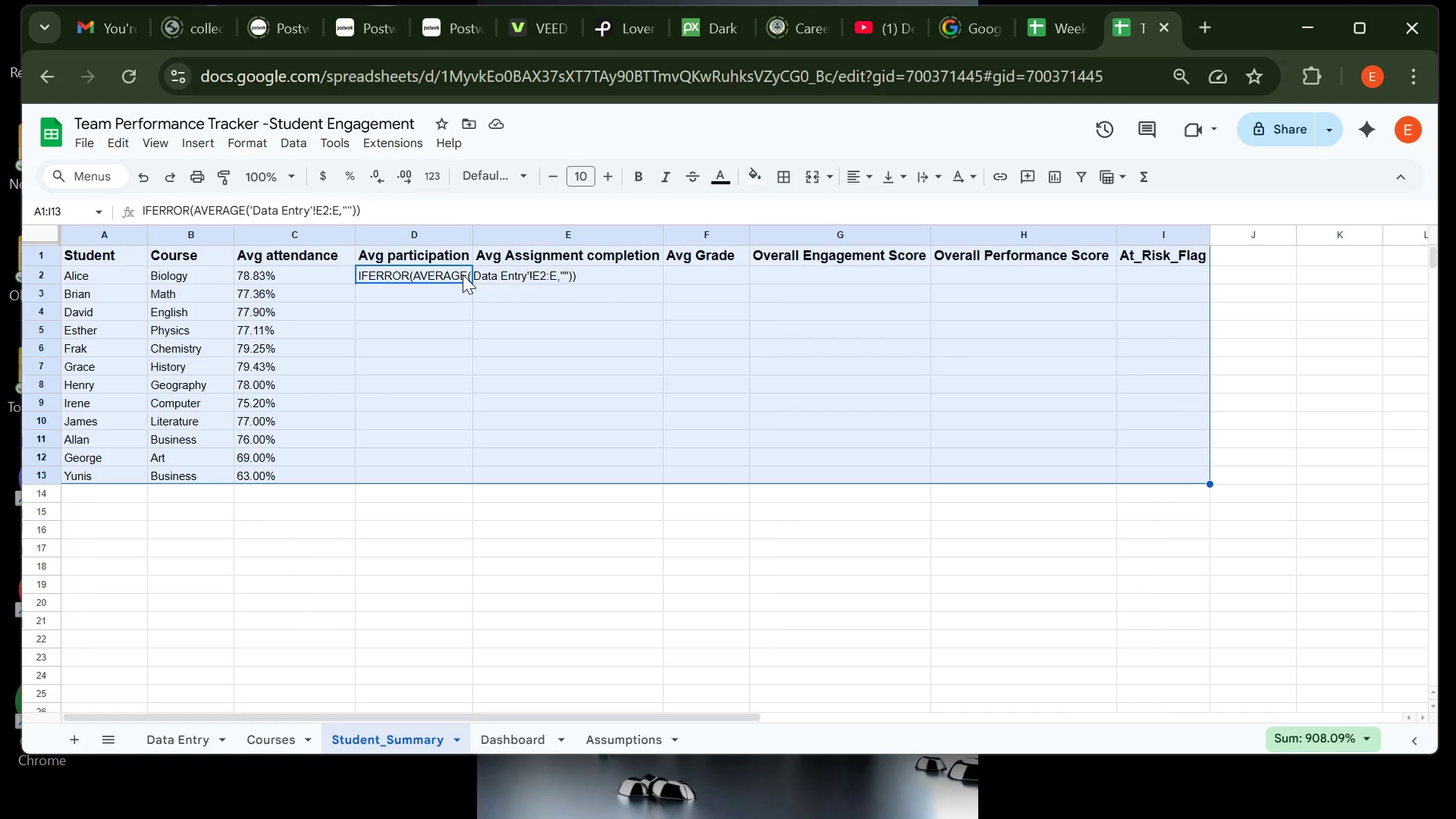 
left_click([463, 275])
 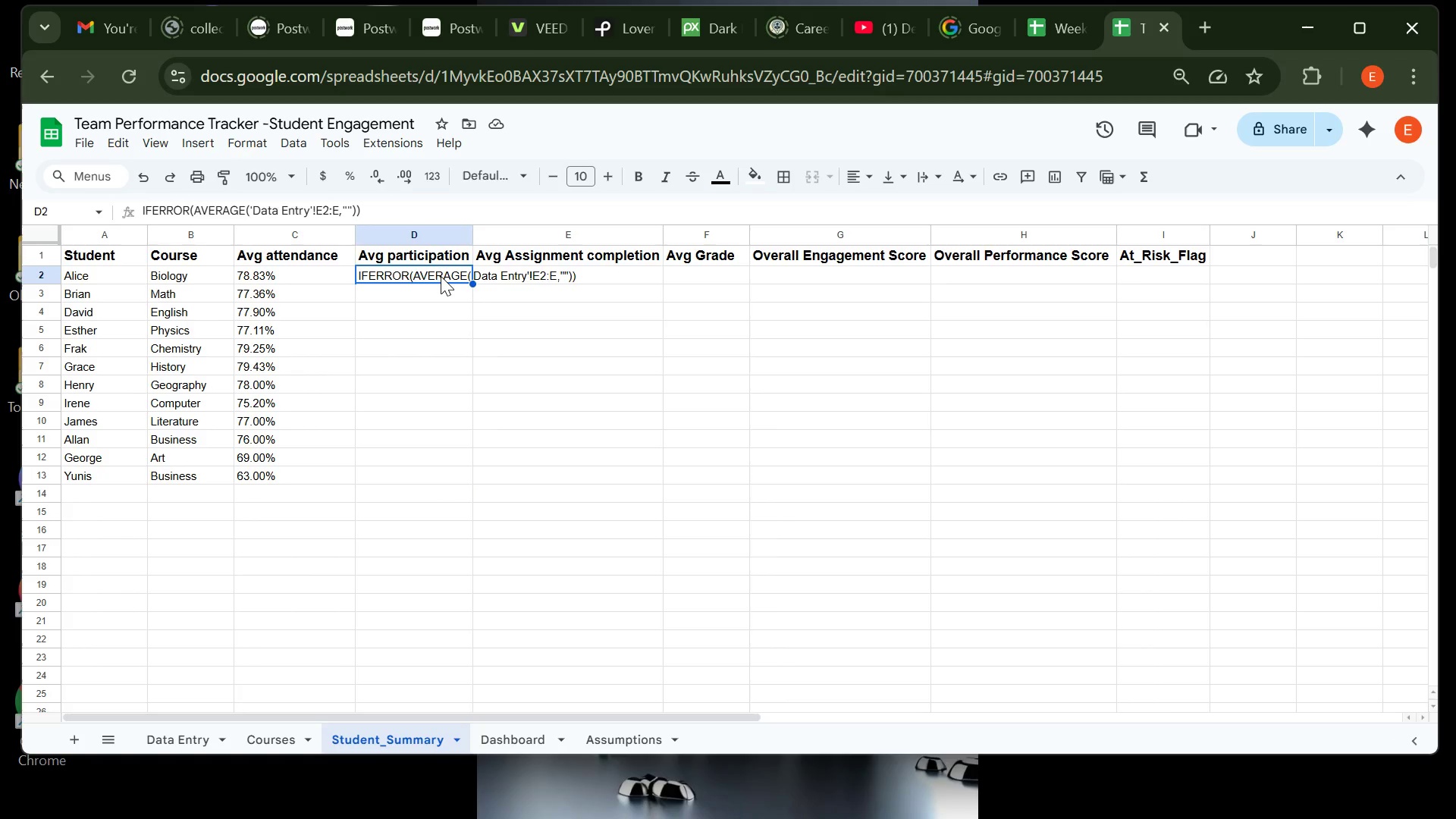 
key(Backspace)
 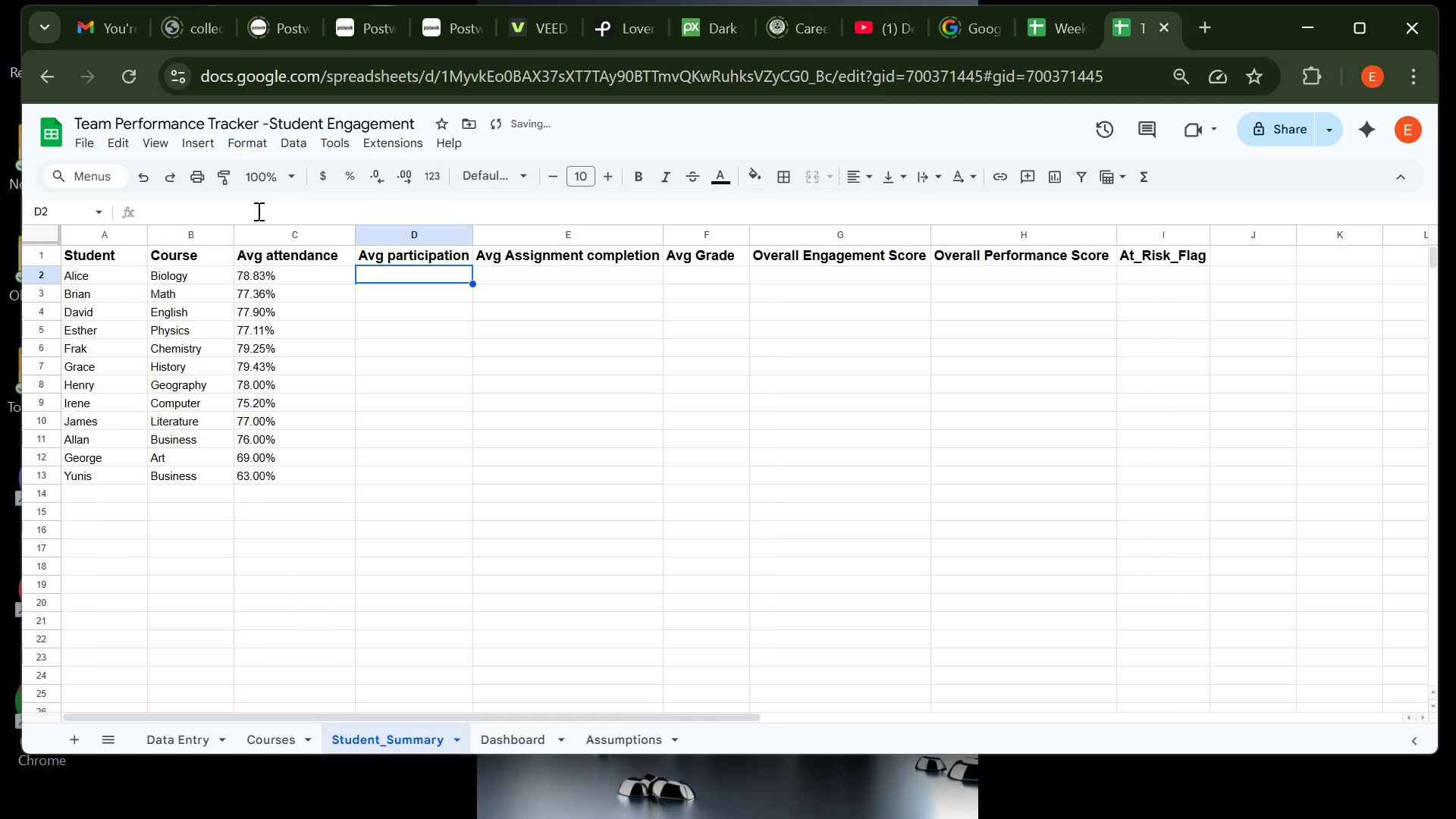 
left_click([259, 211])
 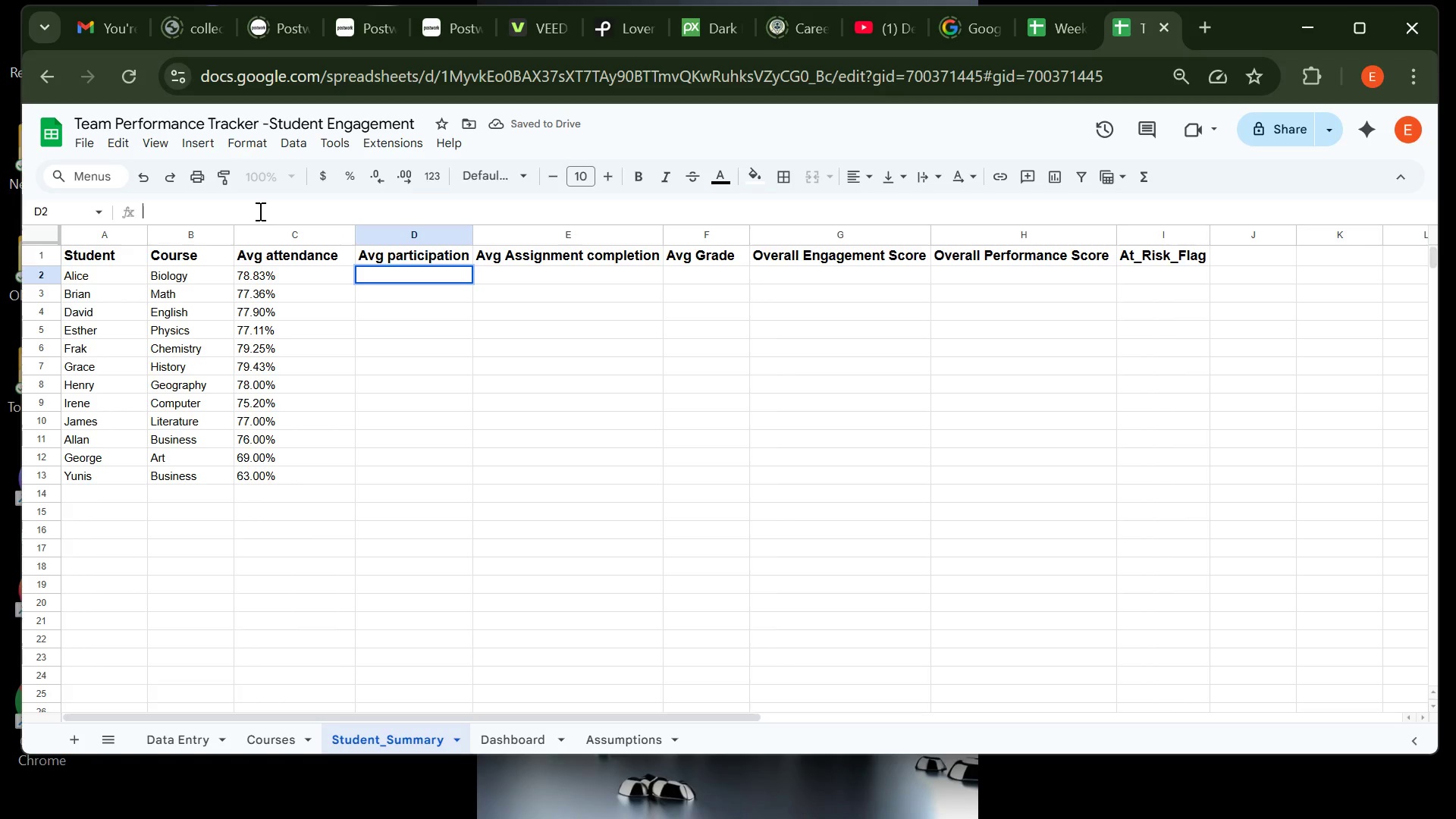 
type(=IFERROR)
 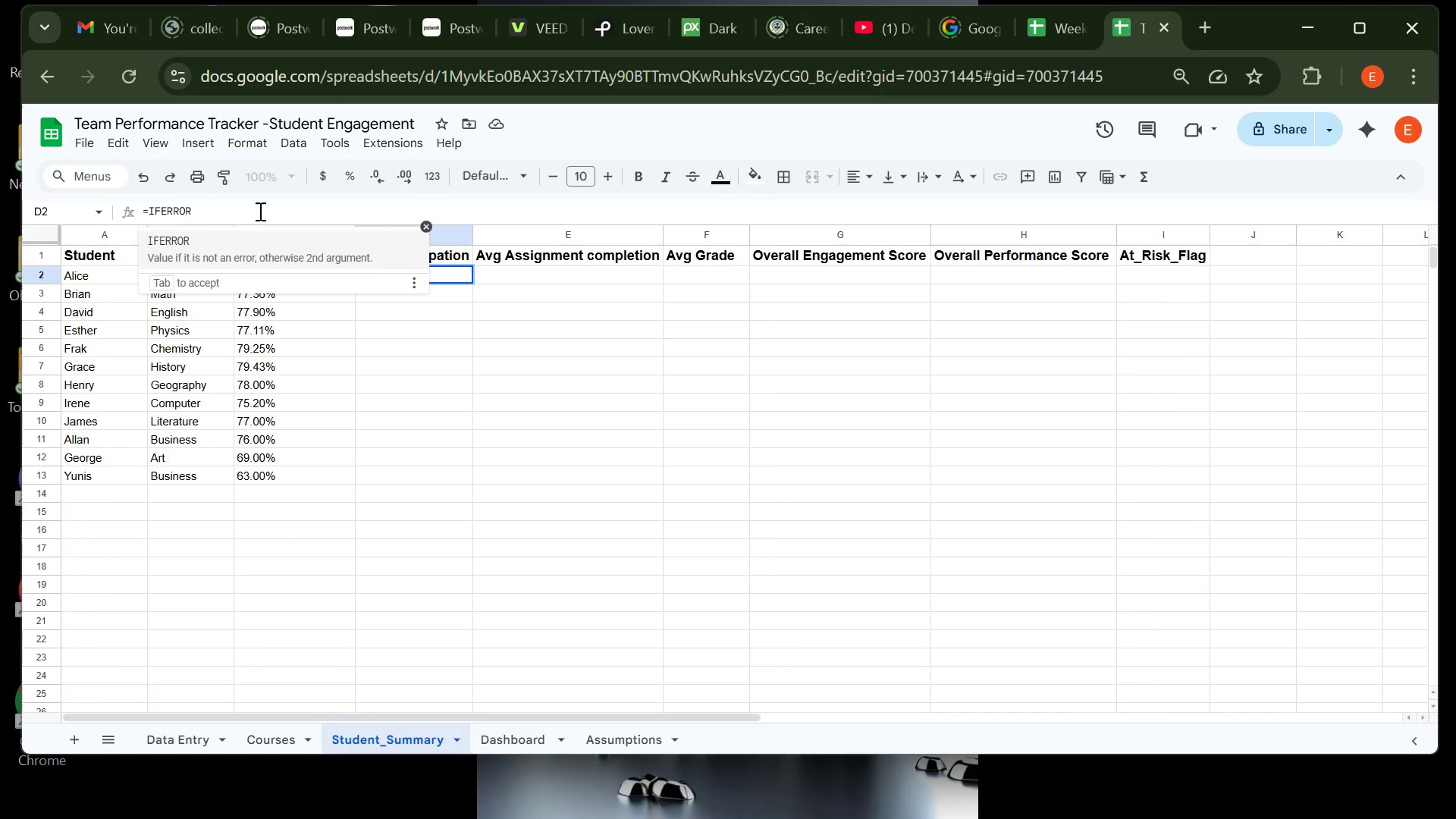 
type((AVERAGE)
 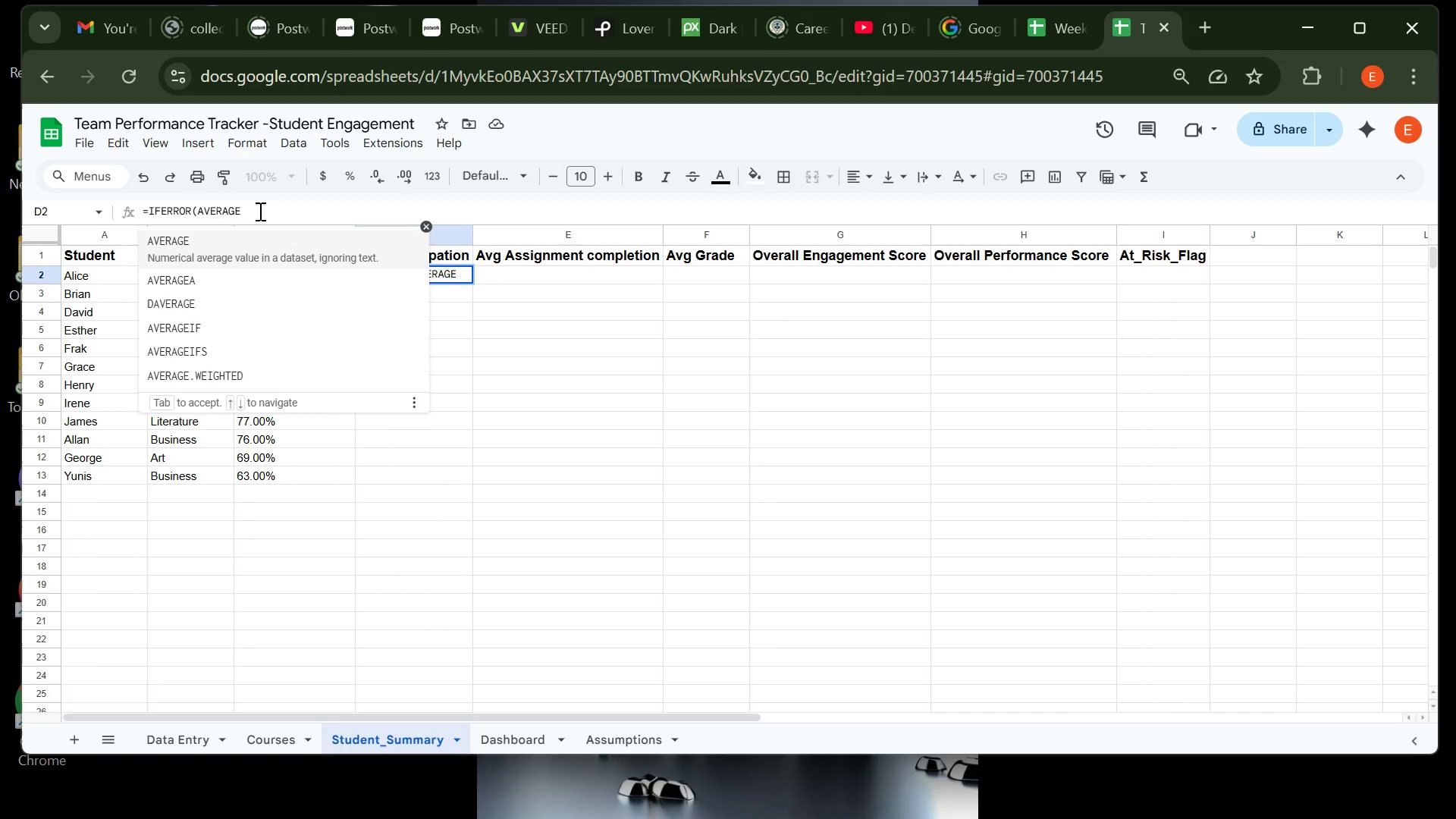 
type(('DA)
key(Backspace)
type(ata Entry)
 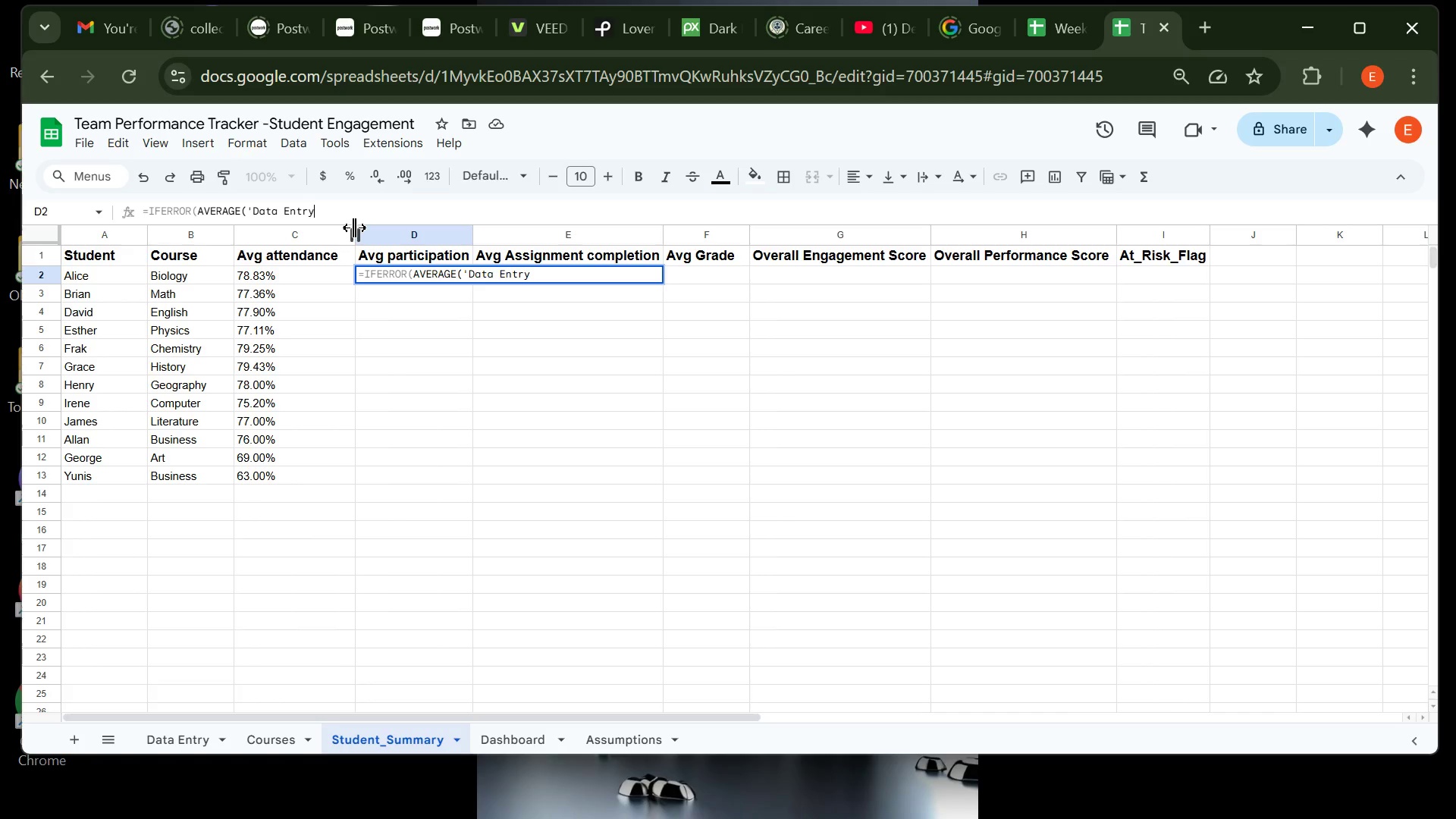 
key(Quote)
 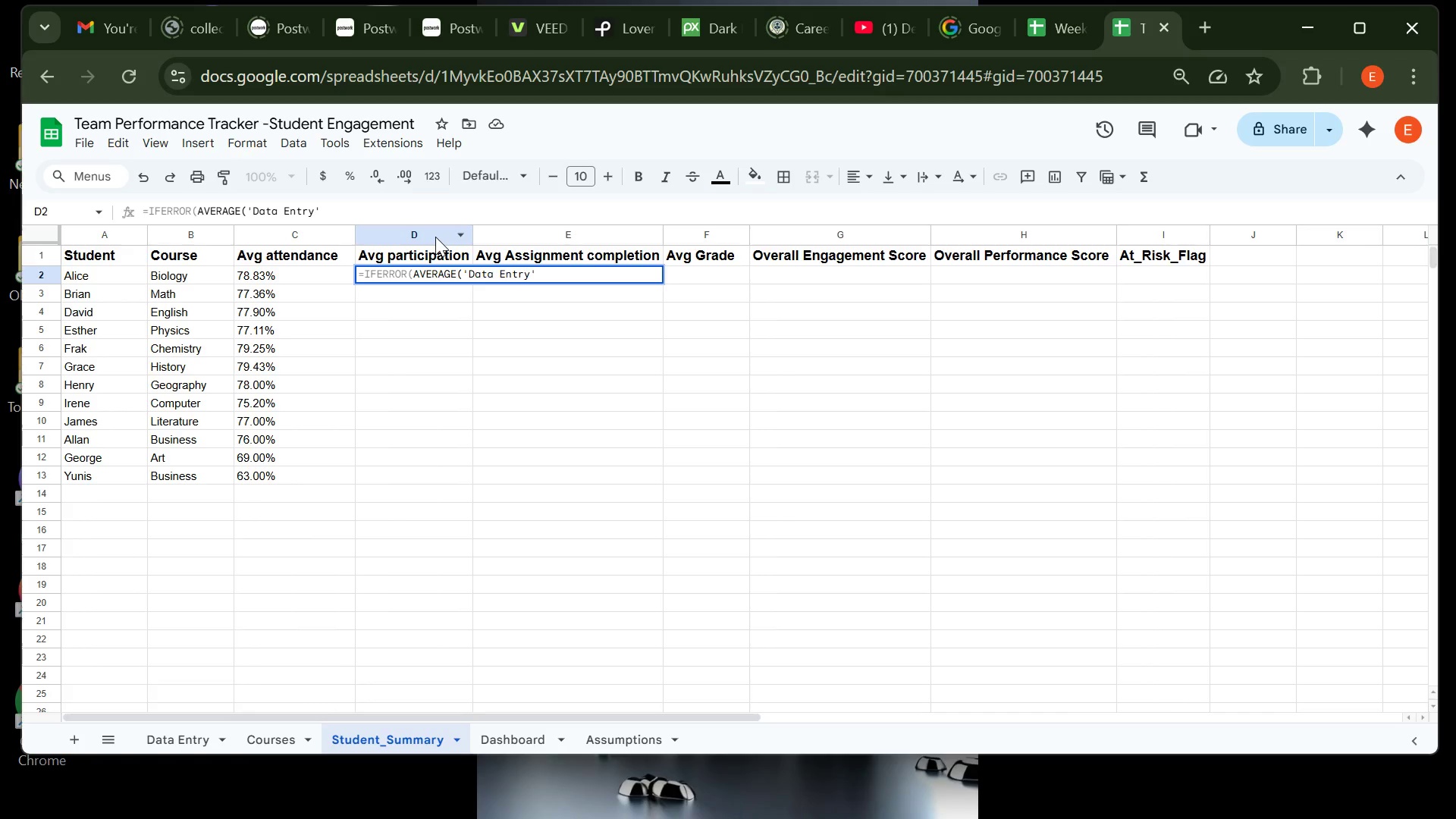 
wait(21.57)
 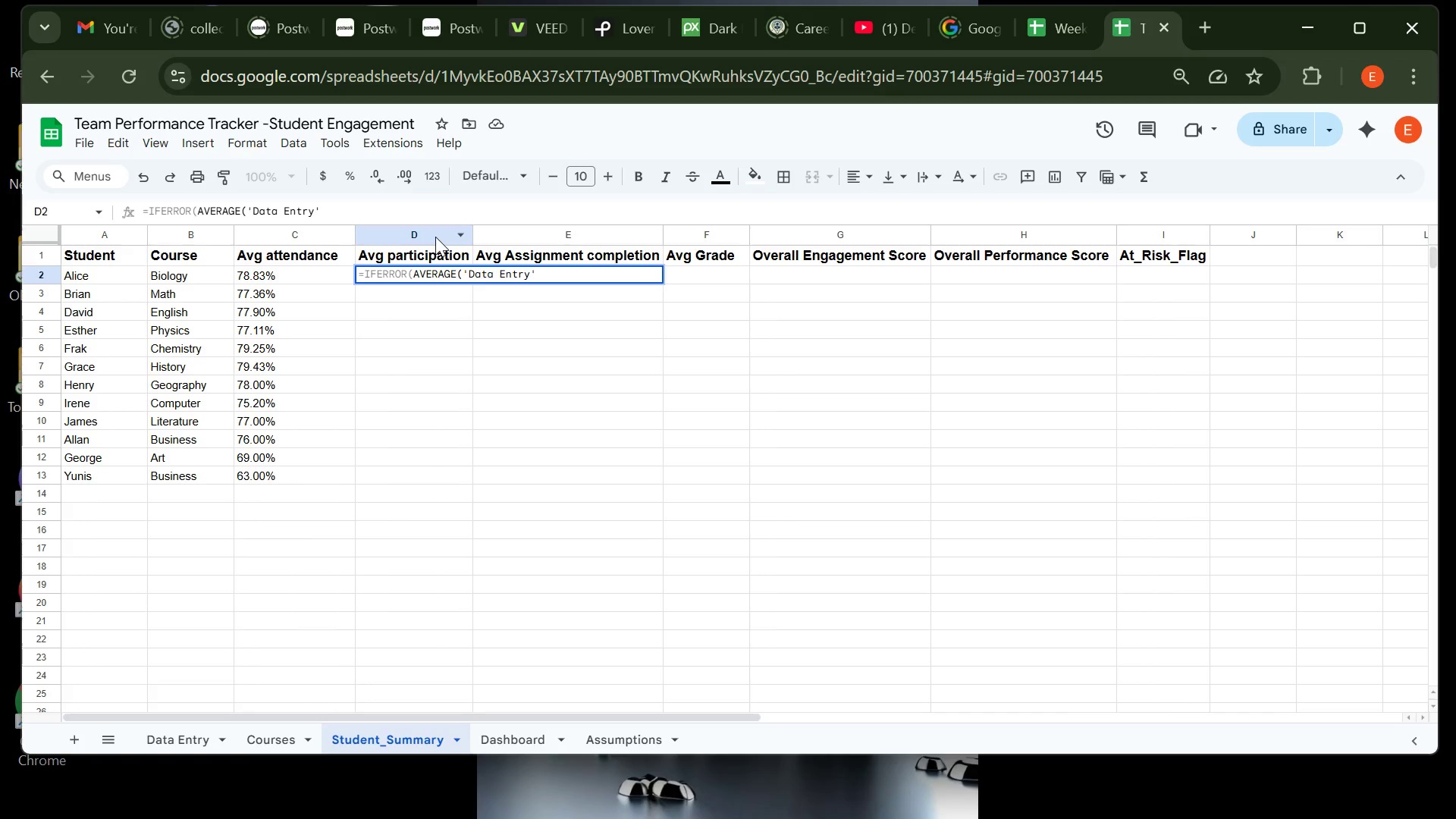 
type(!e[Delete]E2:E)
 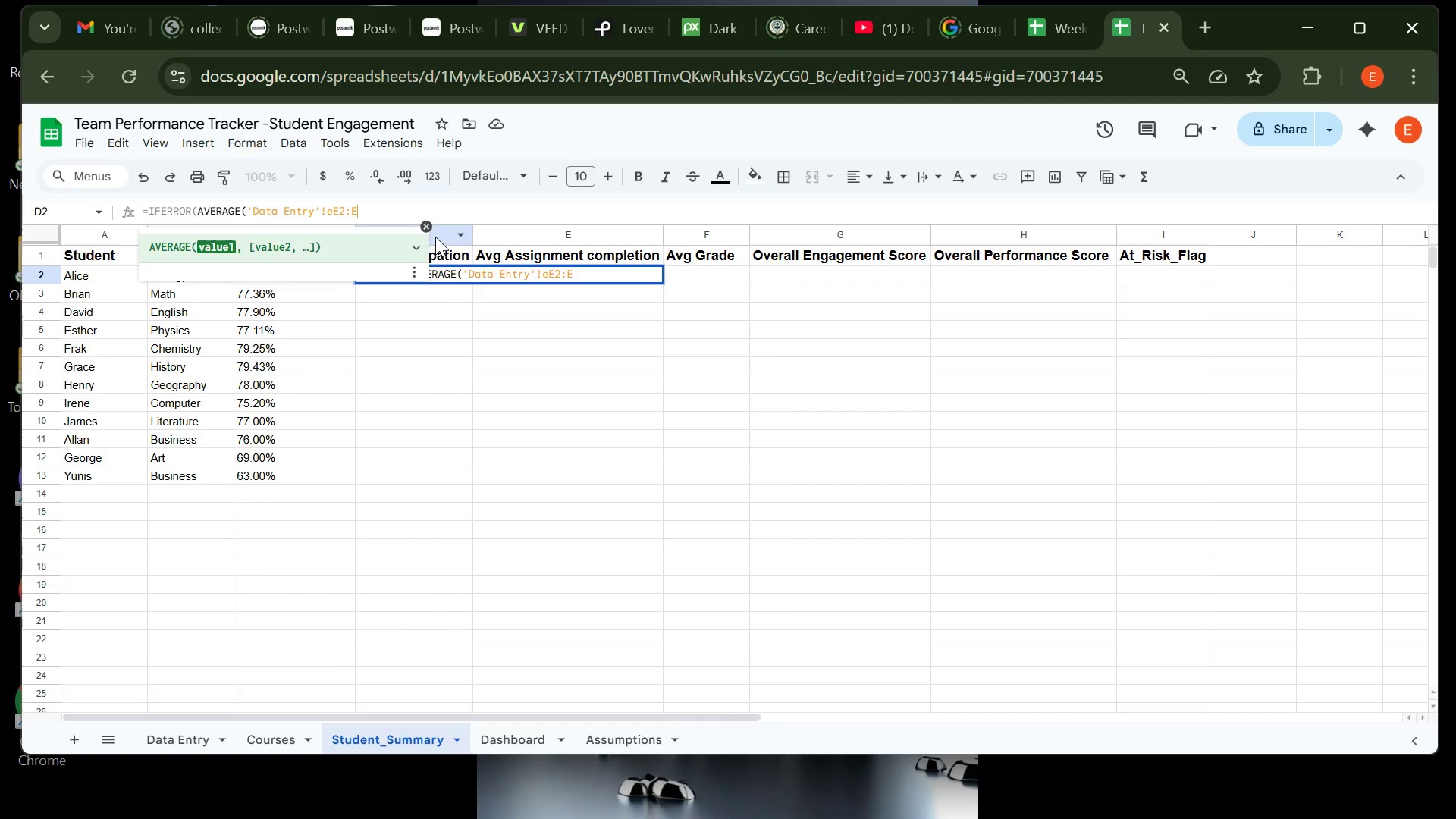 
left_click([331, 214])
 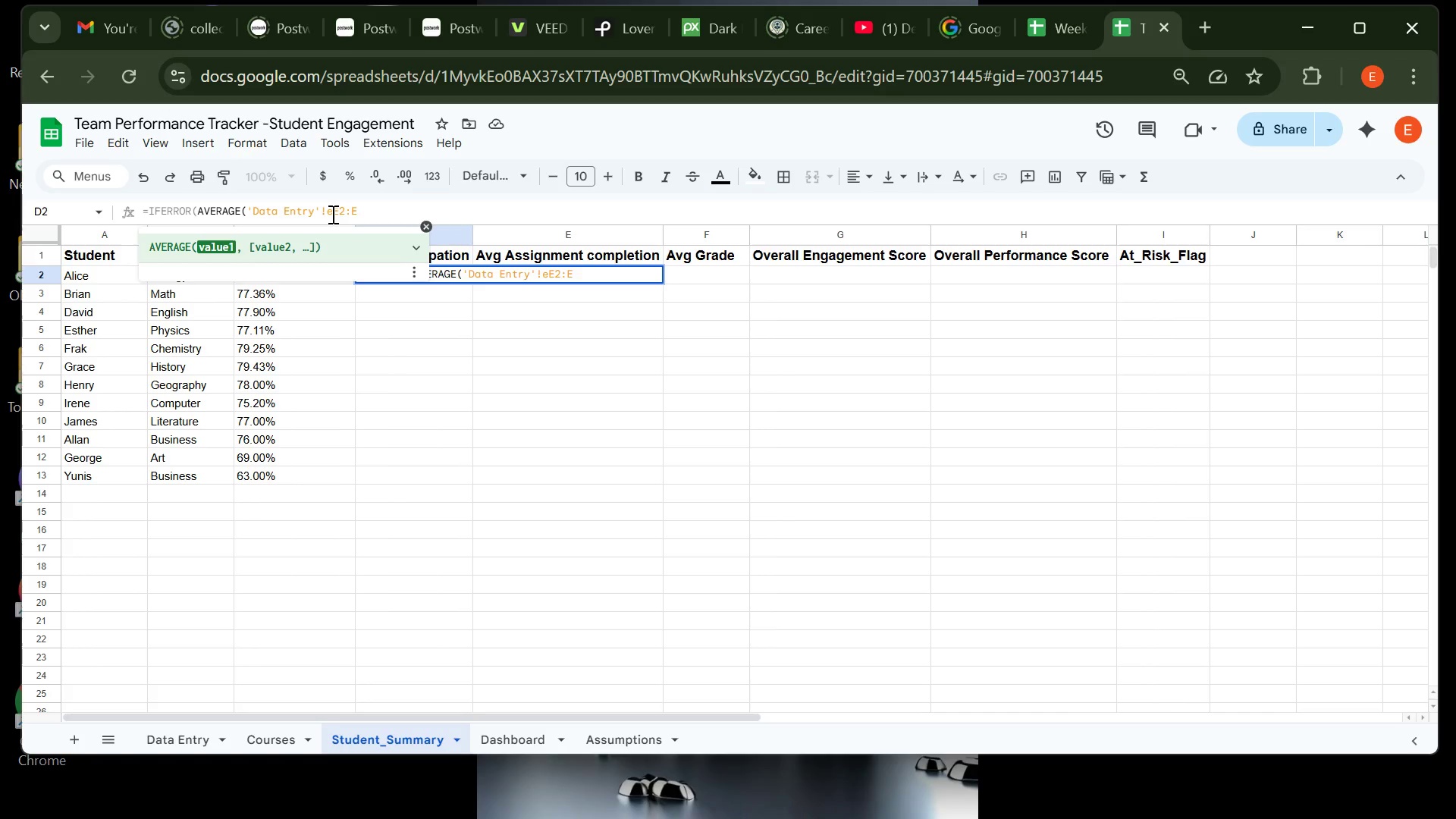 
key(Backspace)
 